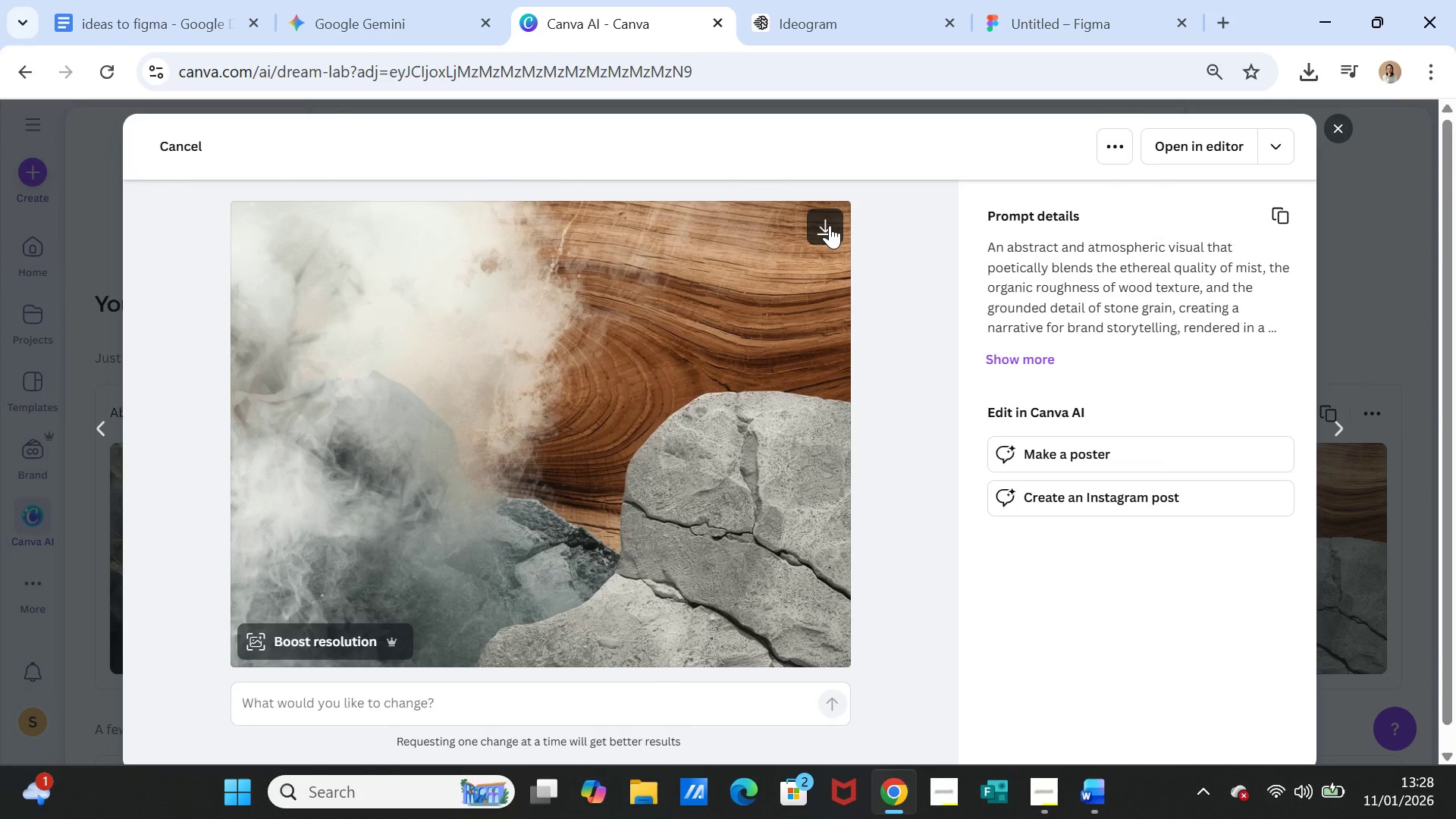 
wait(6.42)
 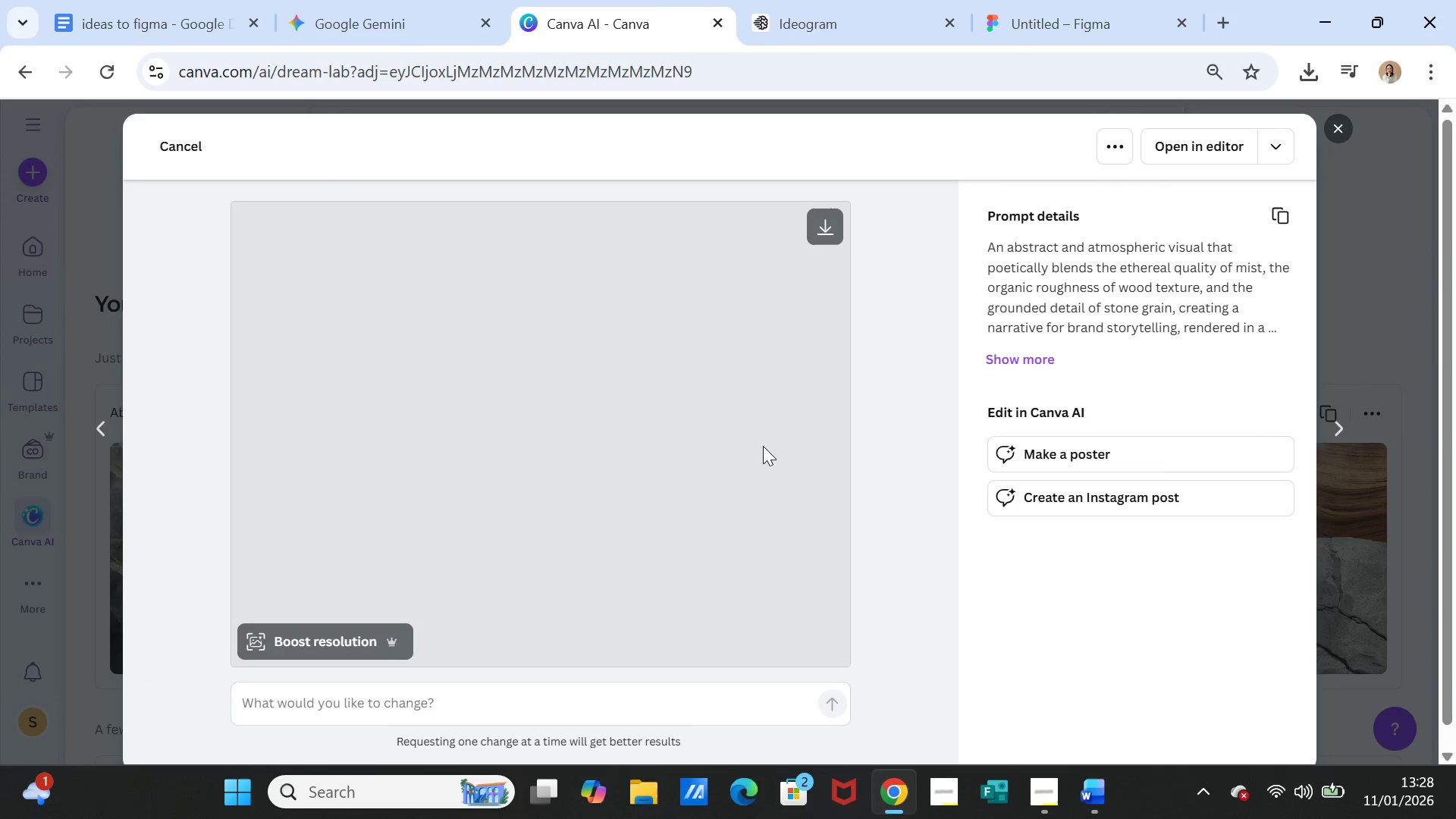 
left_click([830, 225])
 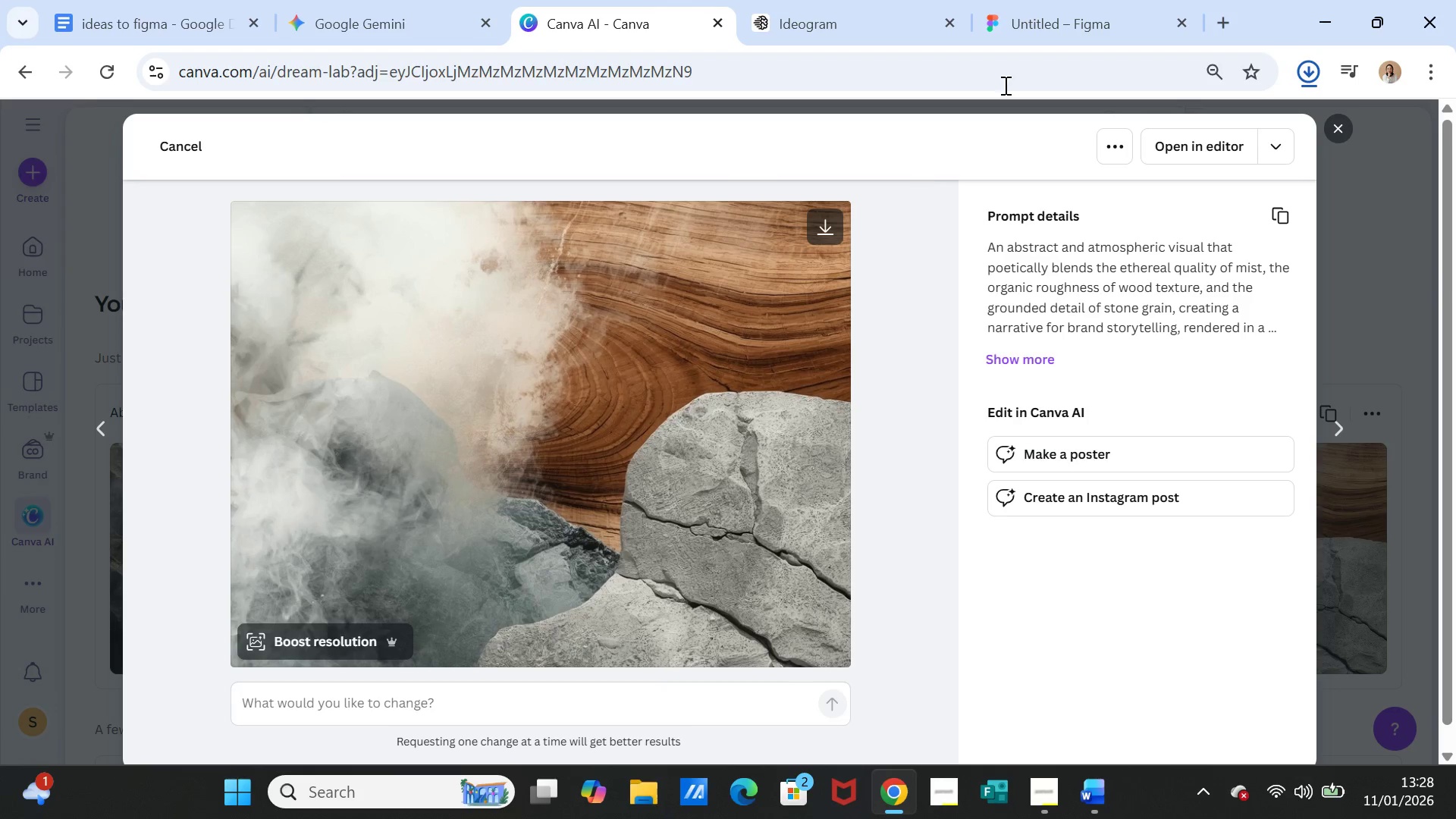 
left_click([1042, 32])
 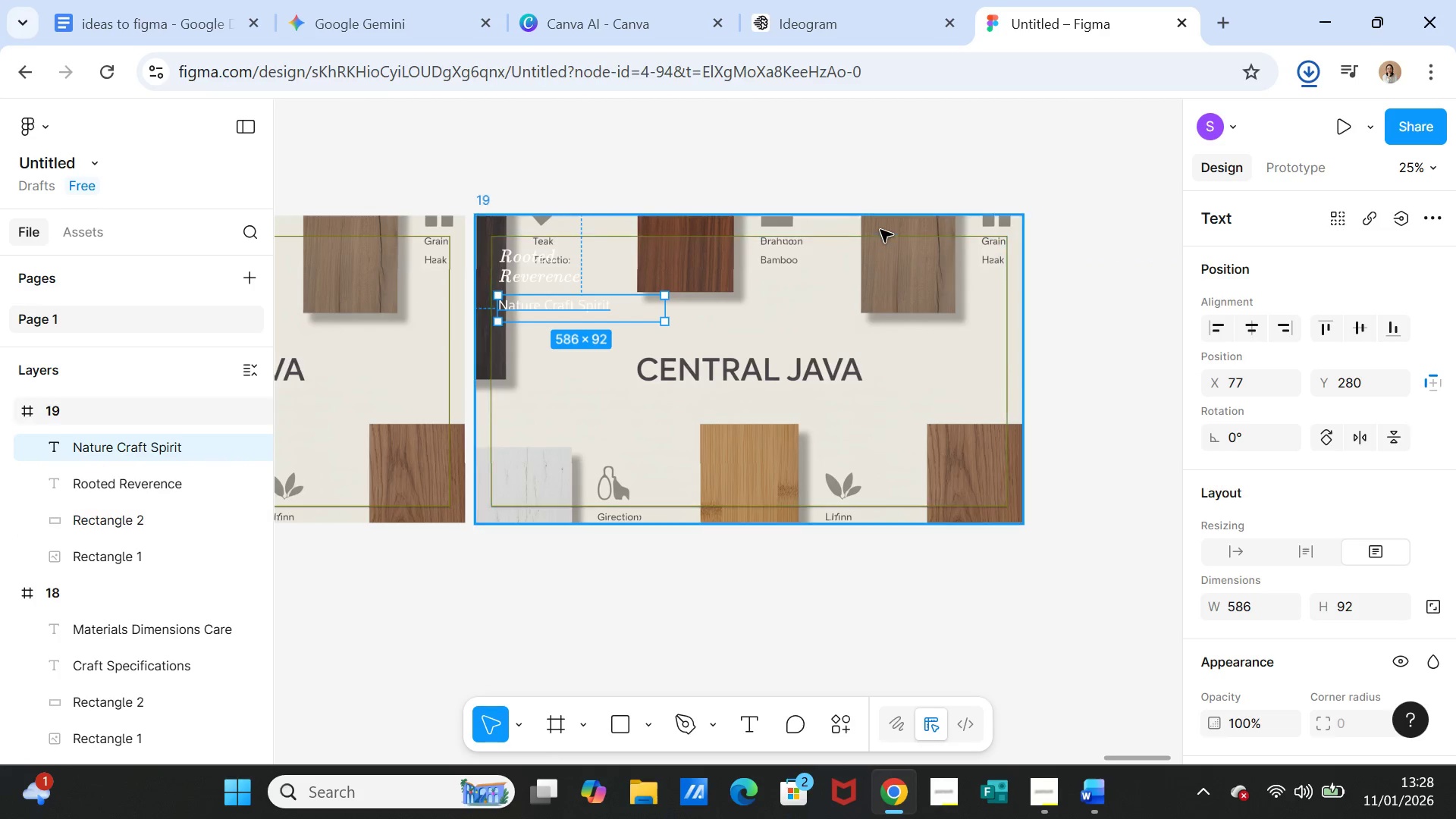 
left_click([880, 224])
 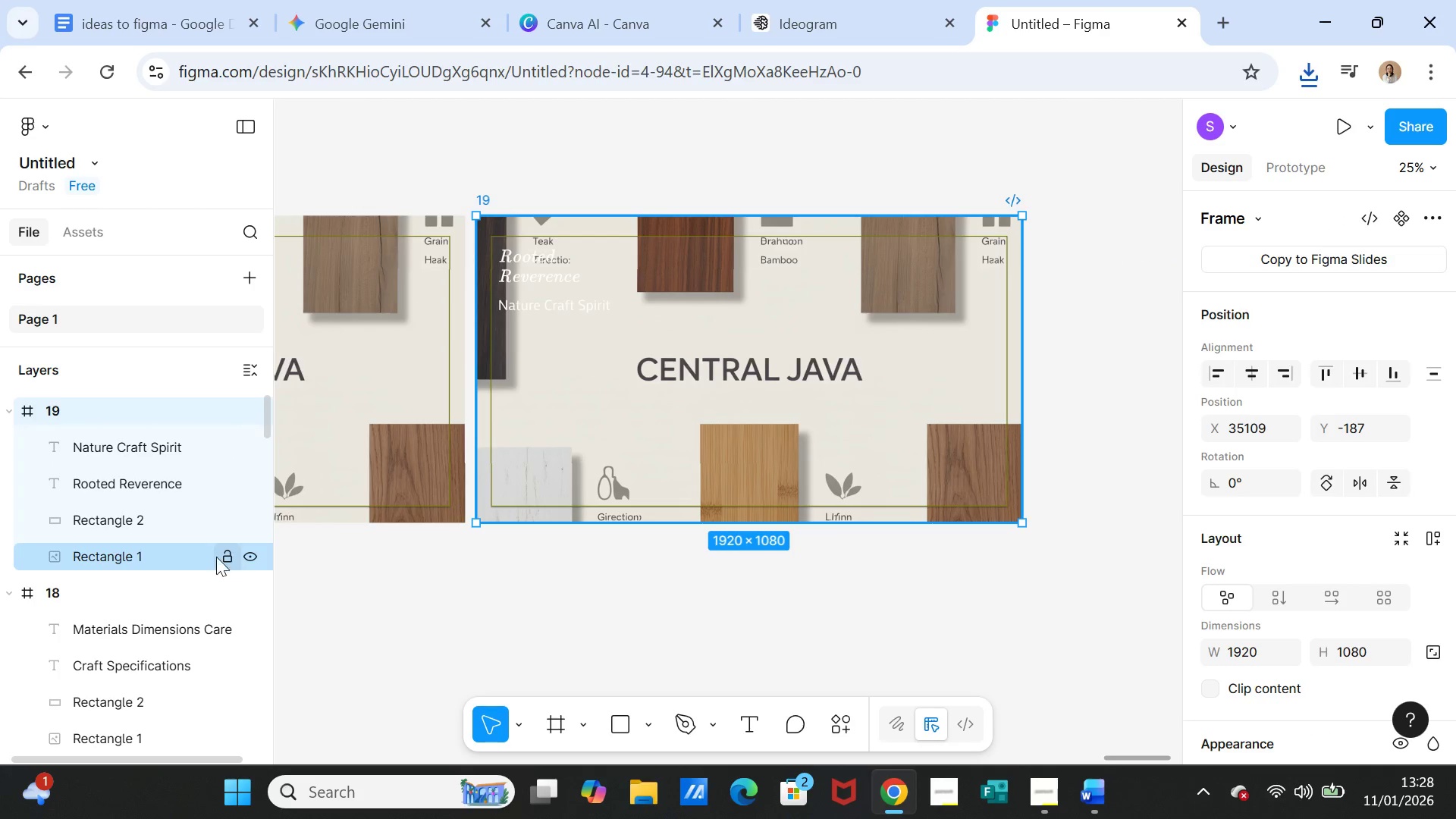 
left_click([162, 551])
 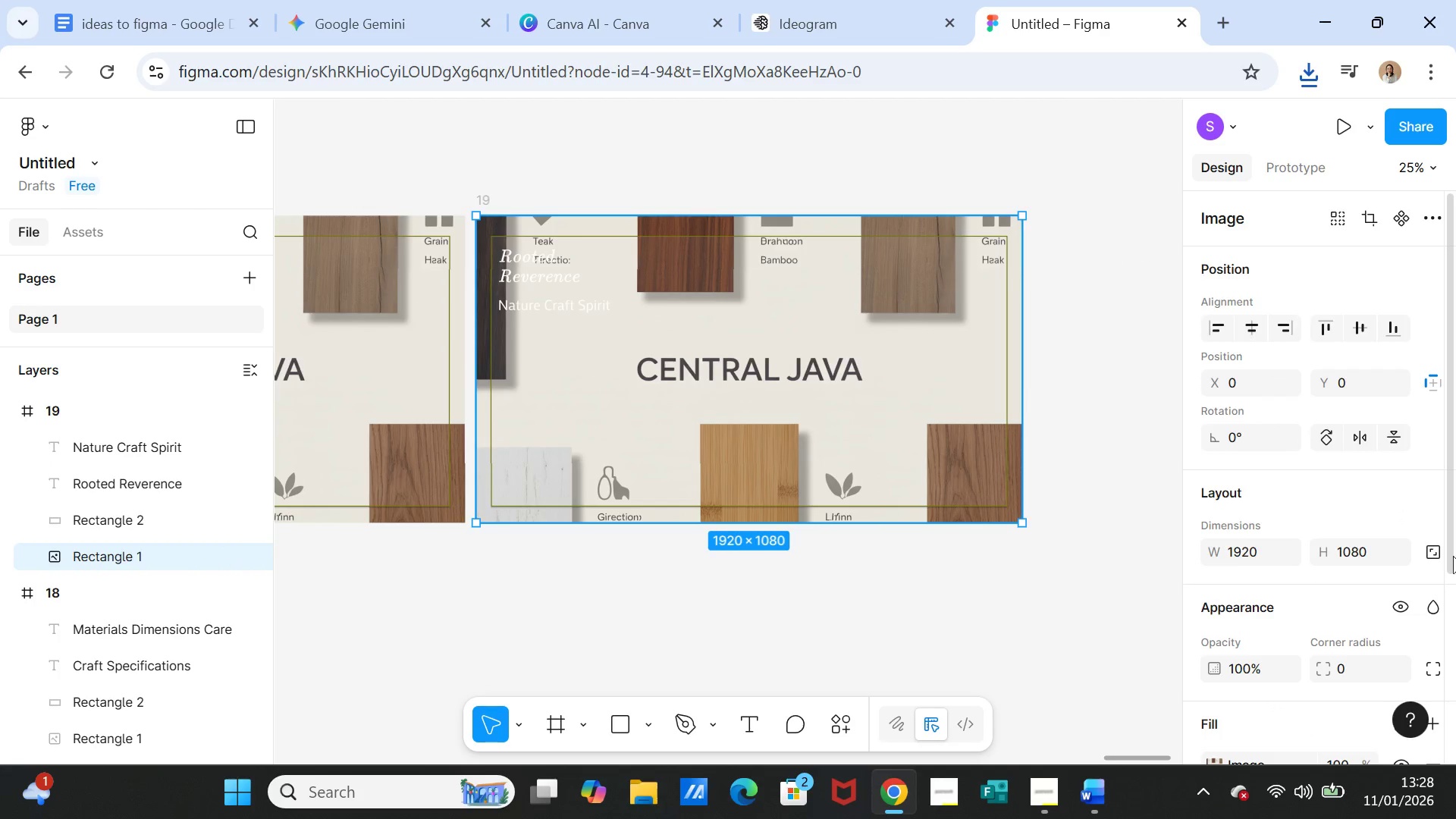 
scroll: coordinate [1313, 648], scroll_direction: down, amount: 2.0
 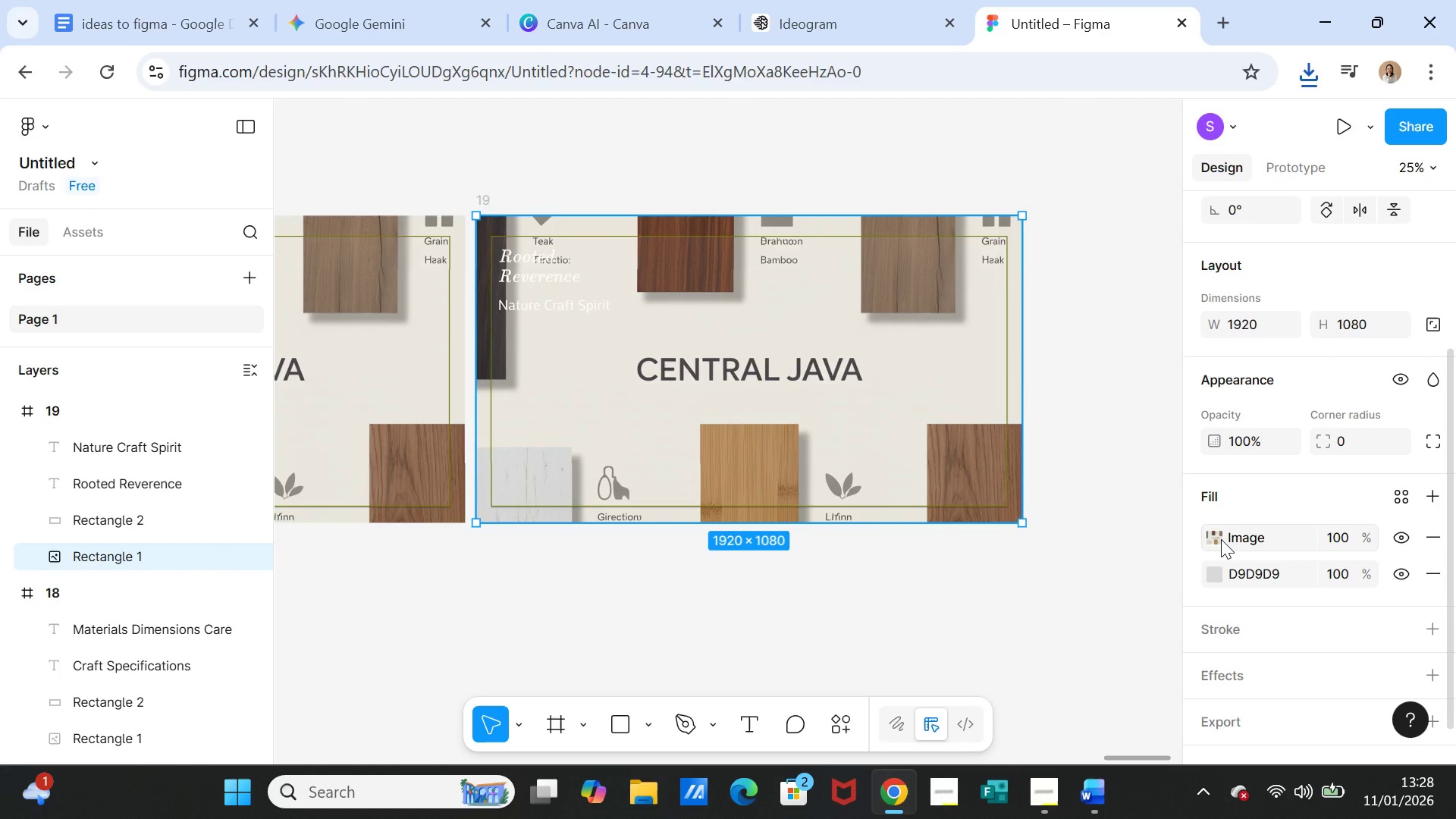 
left_click([1221, 539])
 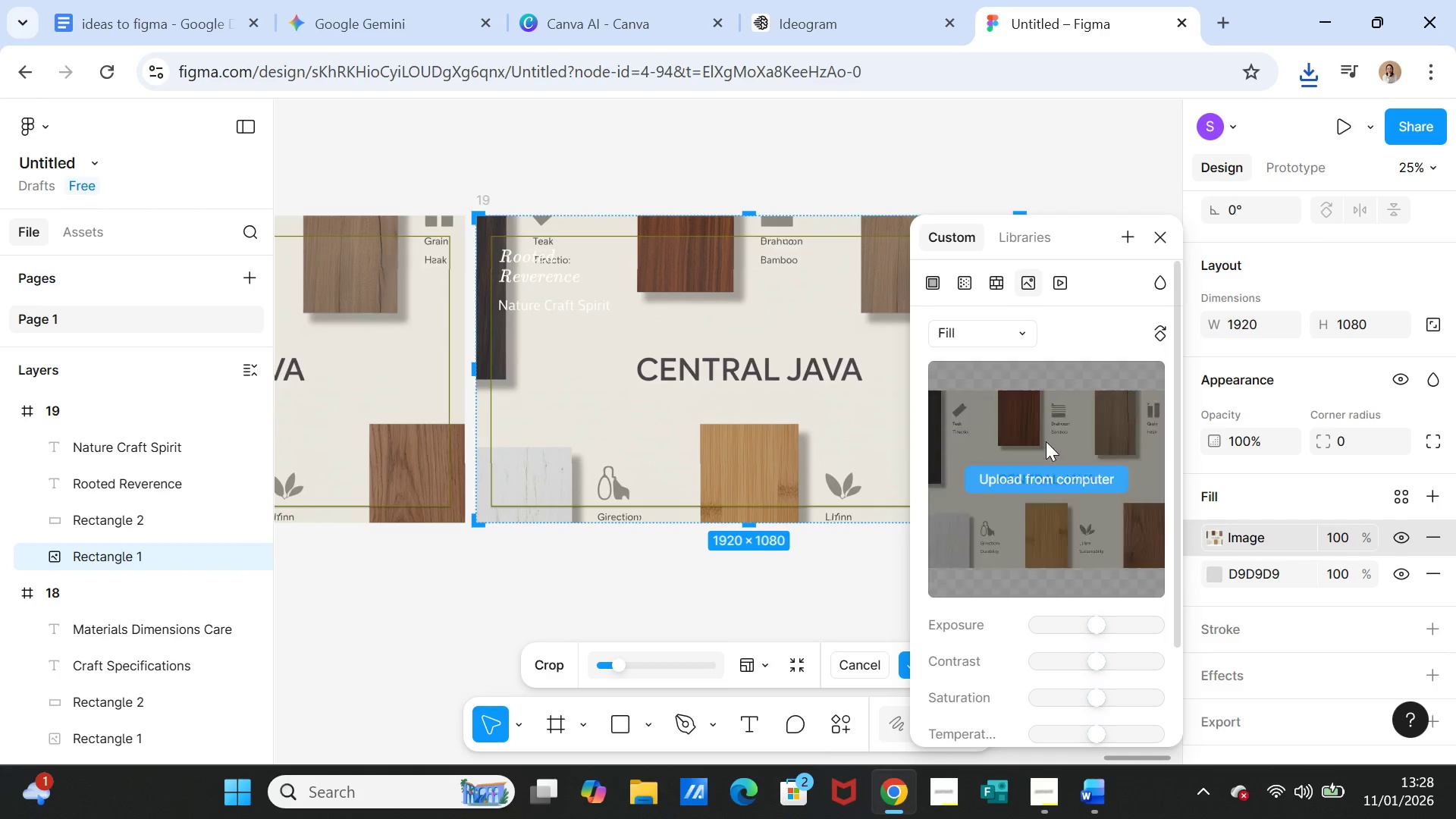 
left_click([1039, 485])
 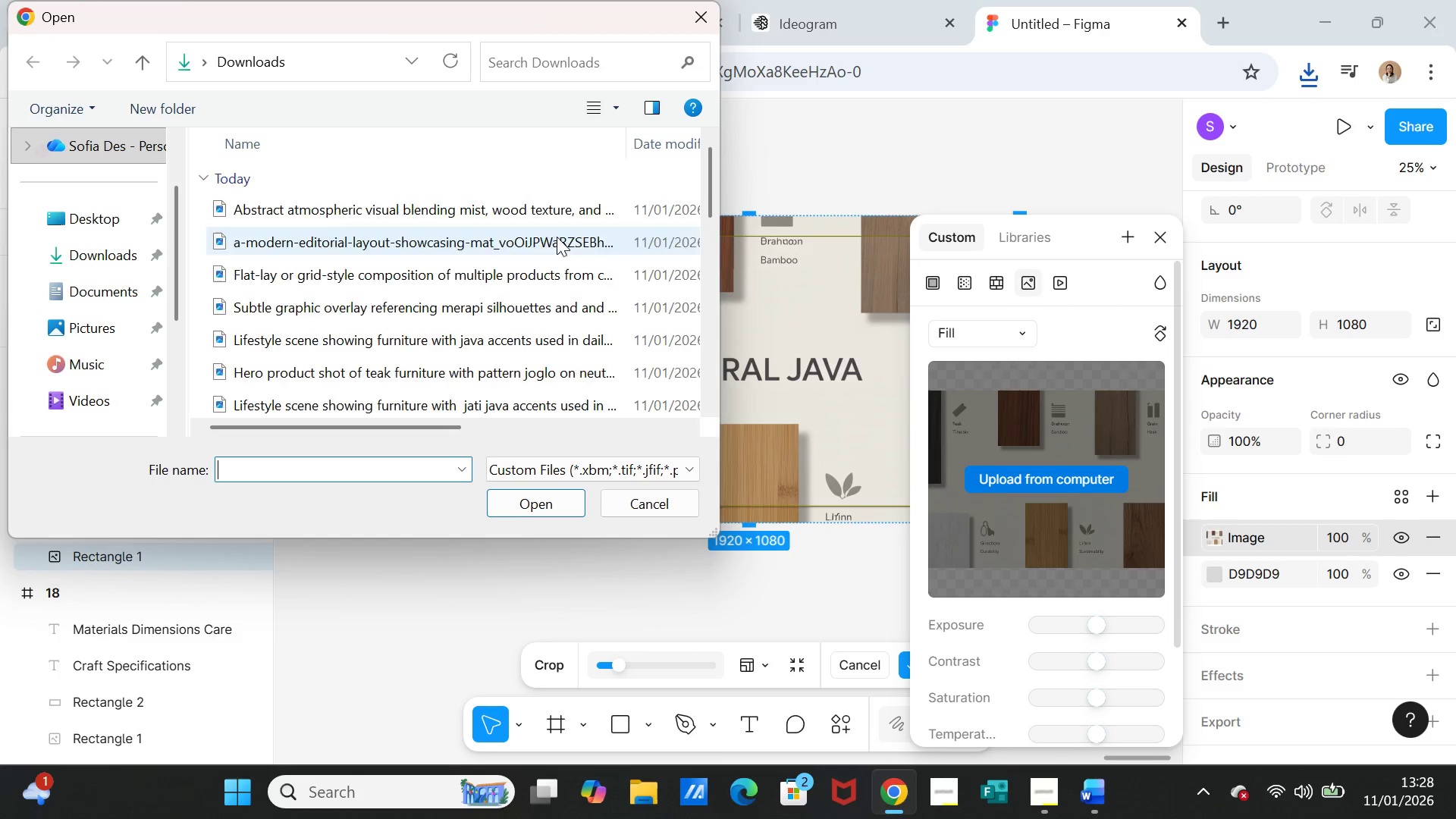 
left_click([531, 217])
 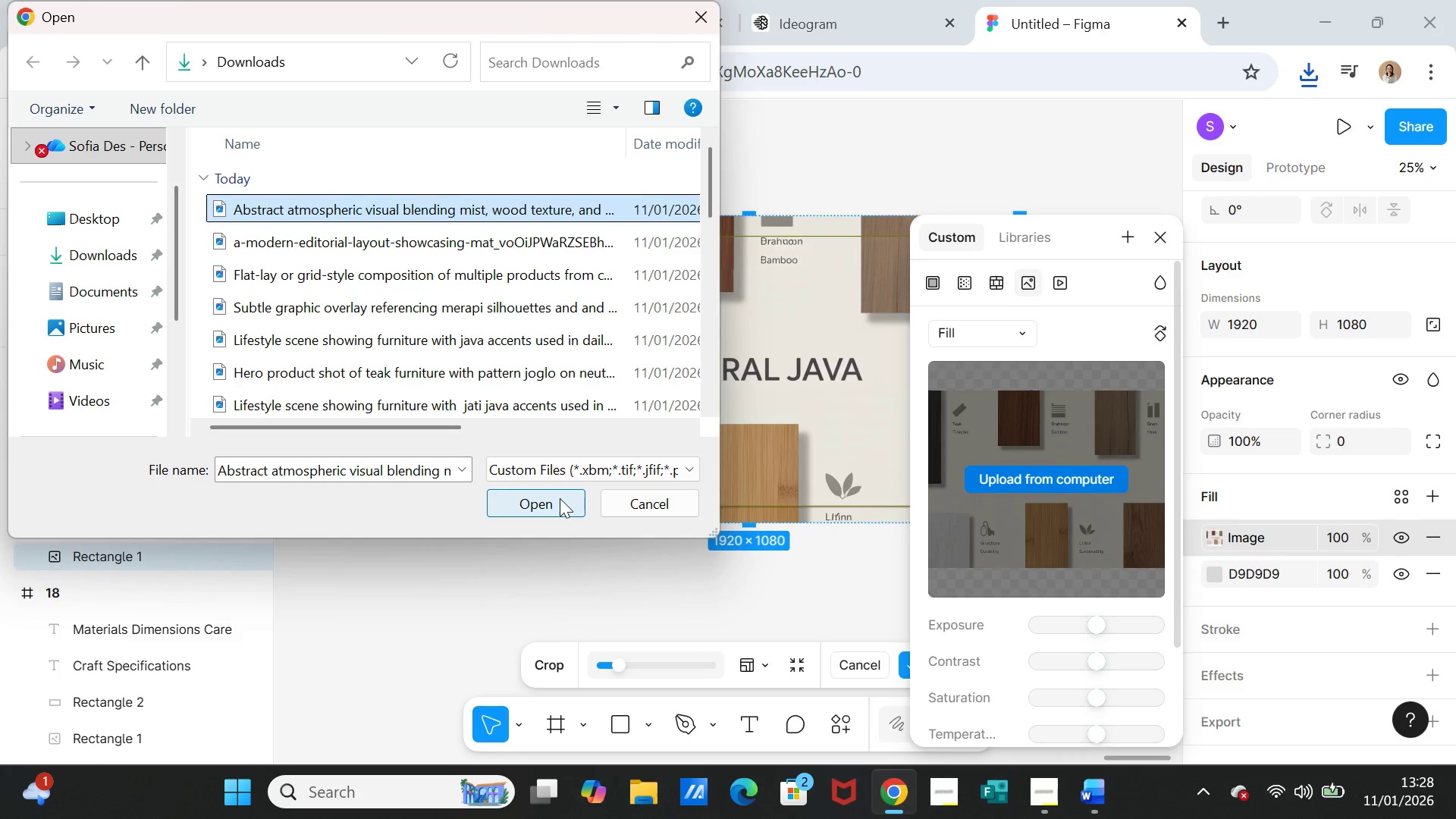 
left_click([560, 497])
 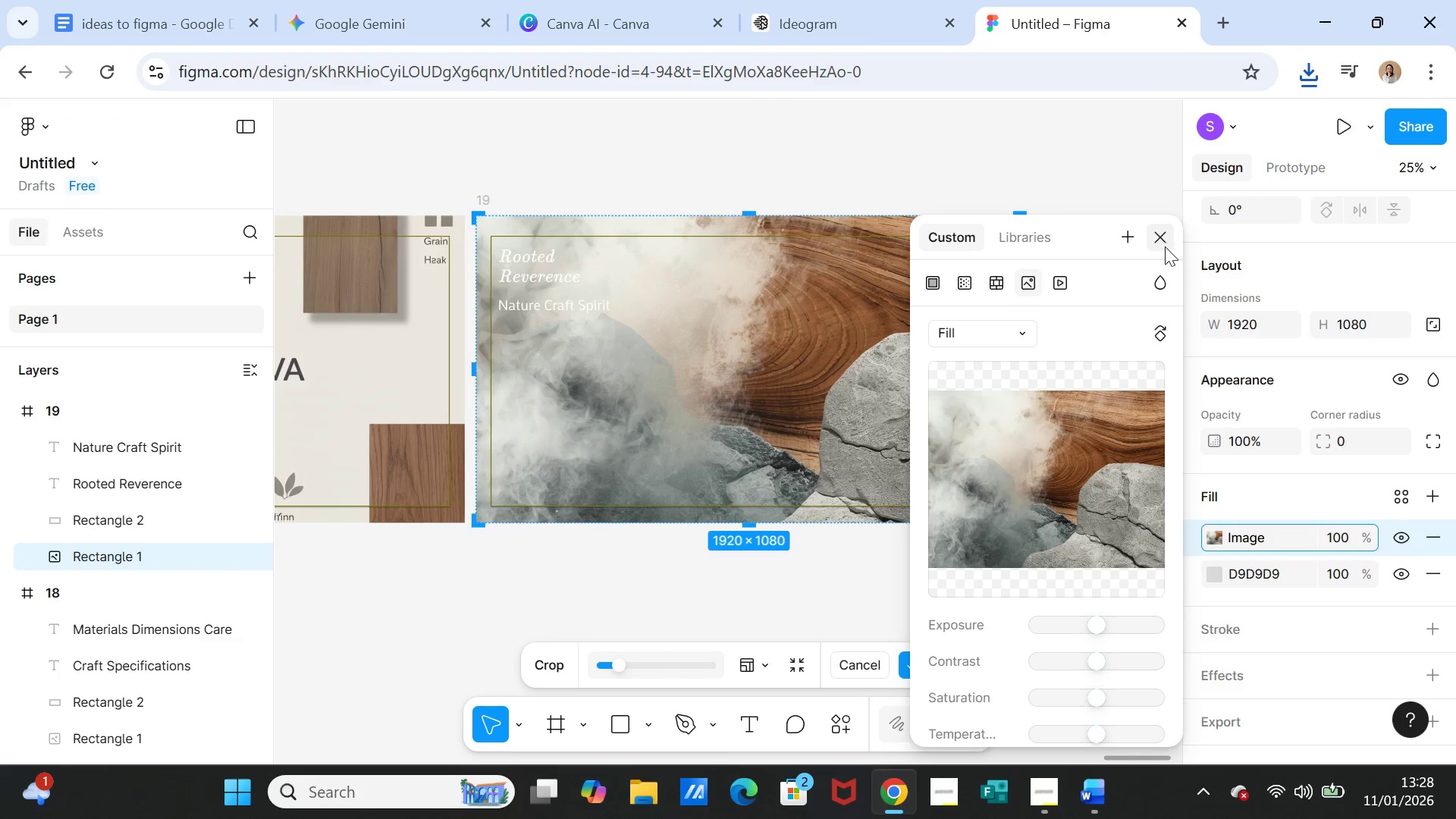 
left_click([1163, 240])
 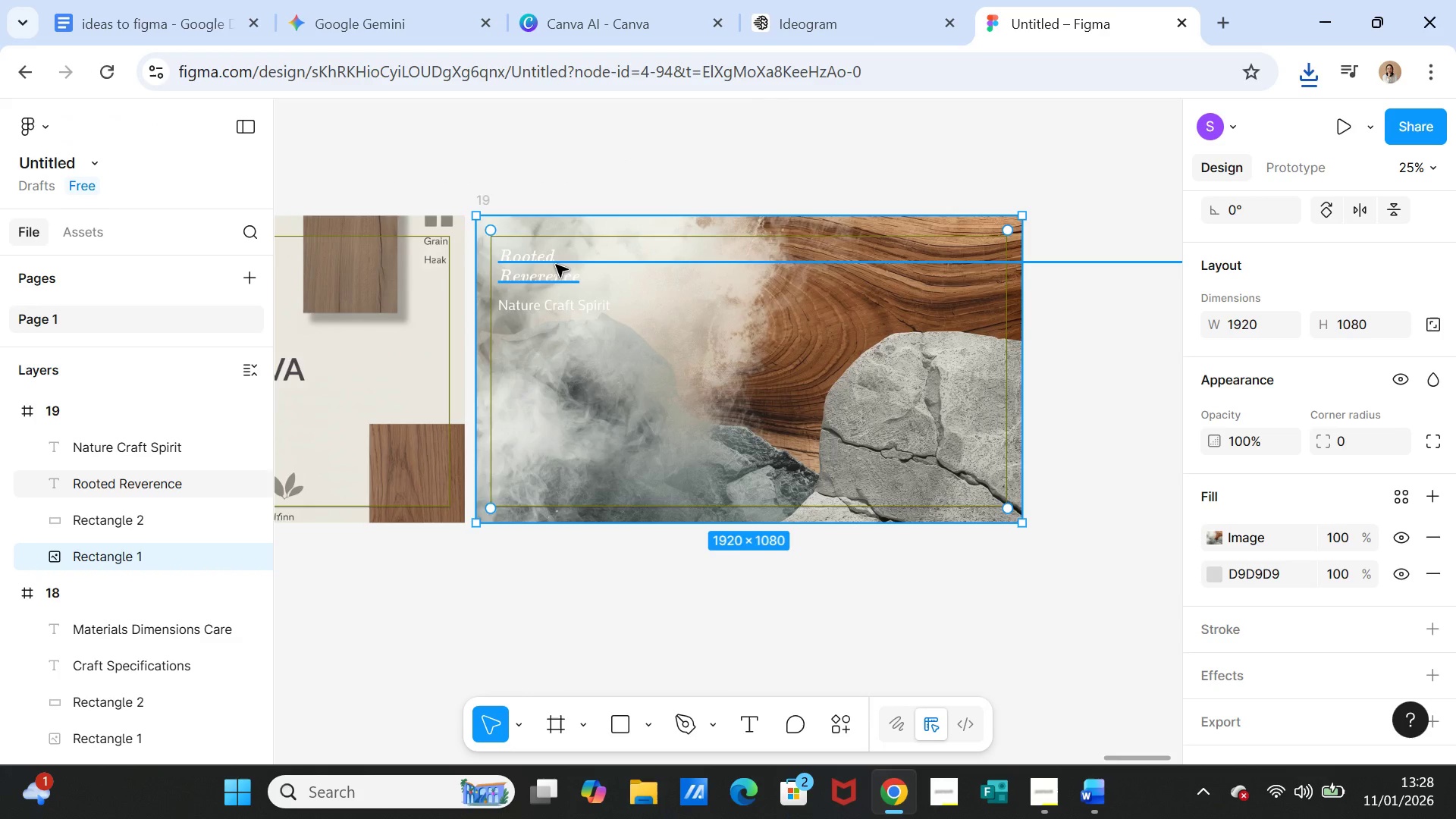 
double_click([556, 265])
 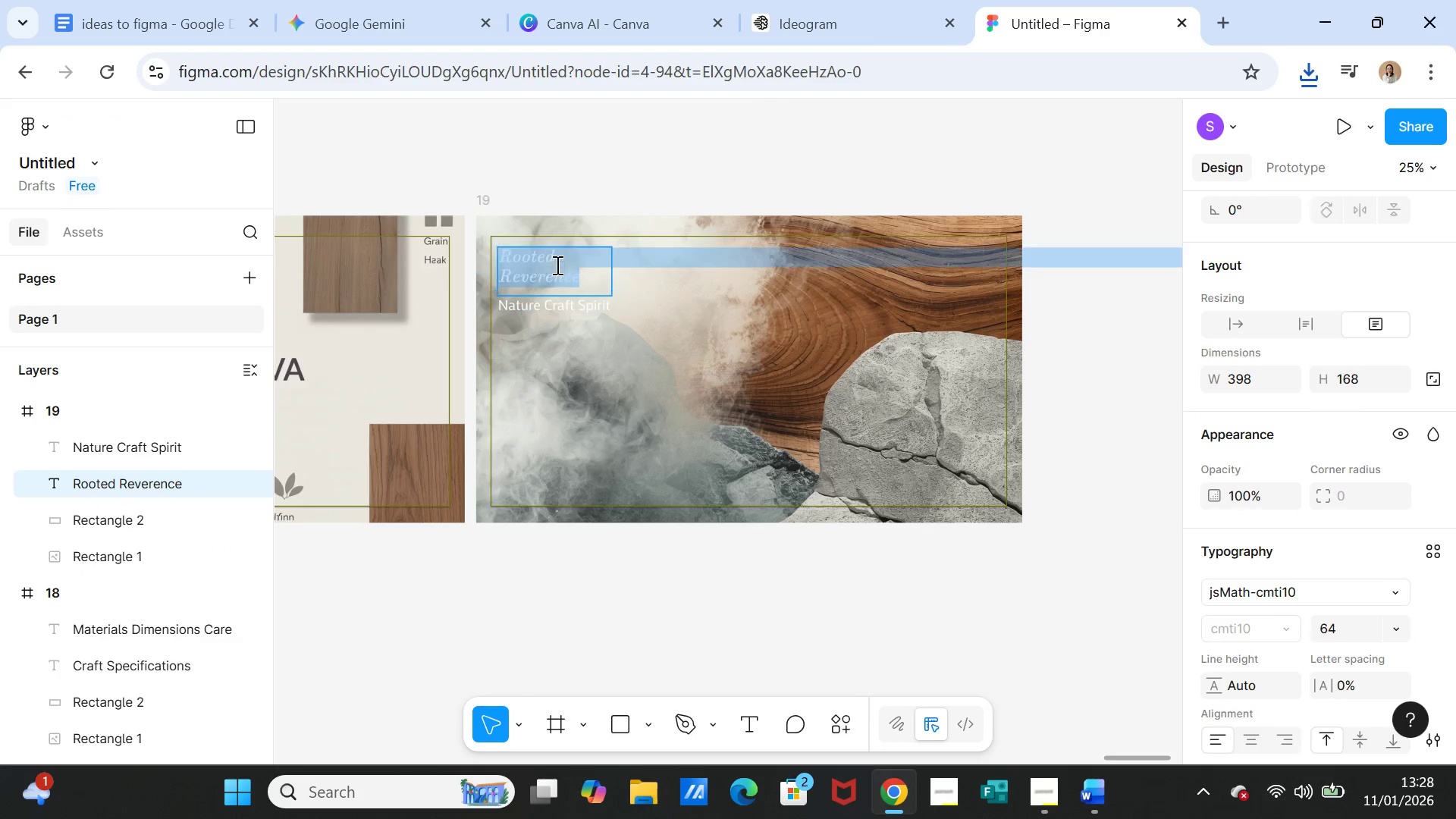 
triple_click([556, 265])
 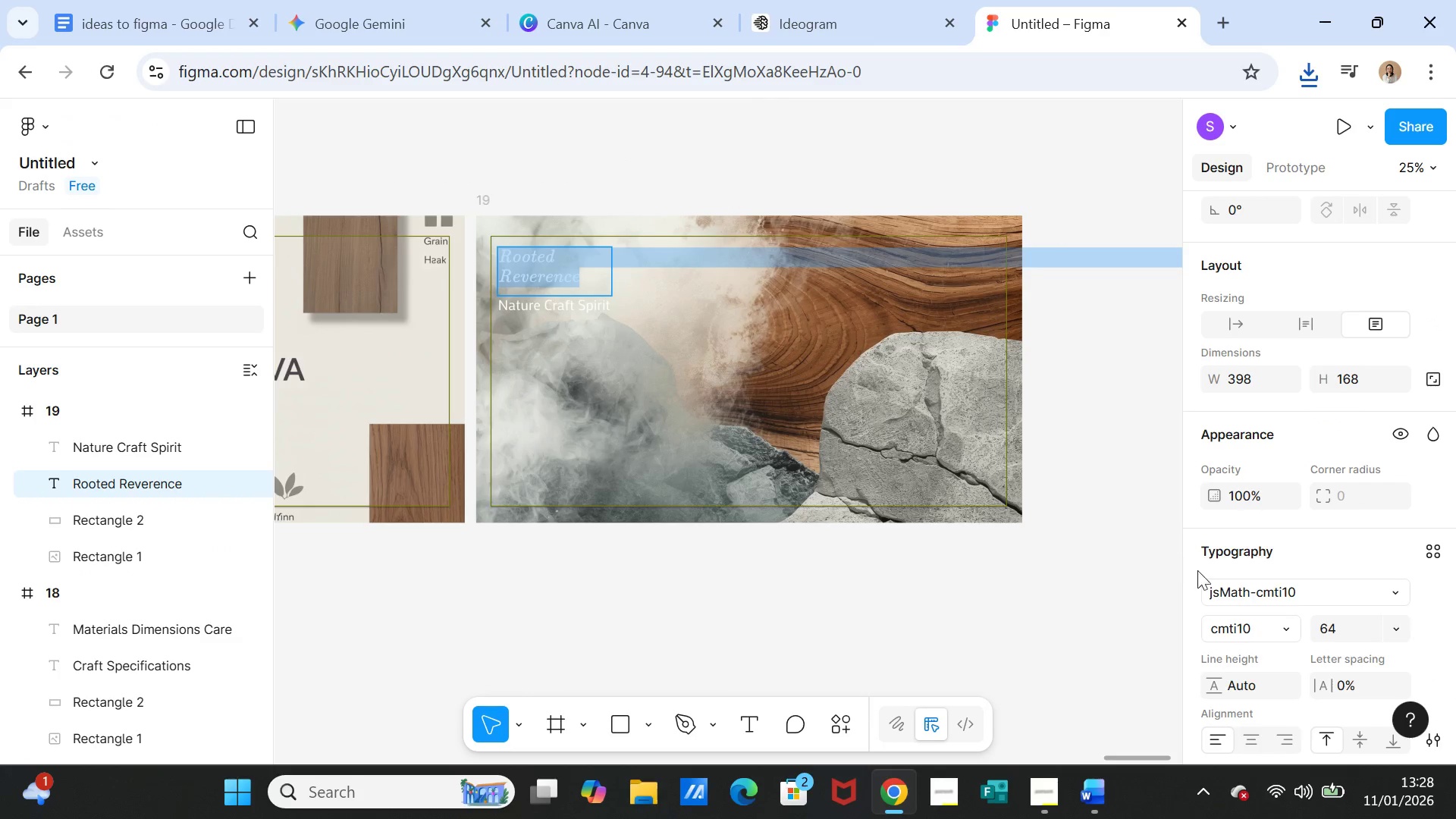 
scroll: coordinate [1247, 607], scroll_direction: down, amount: 2.0
 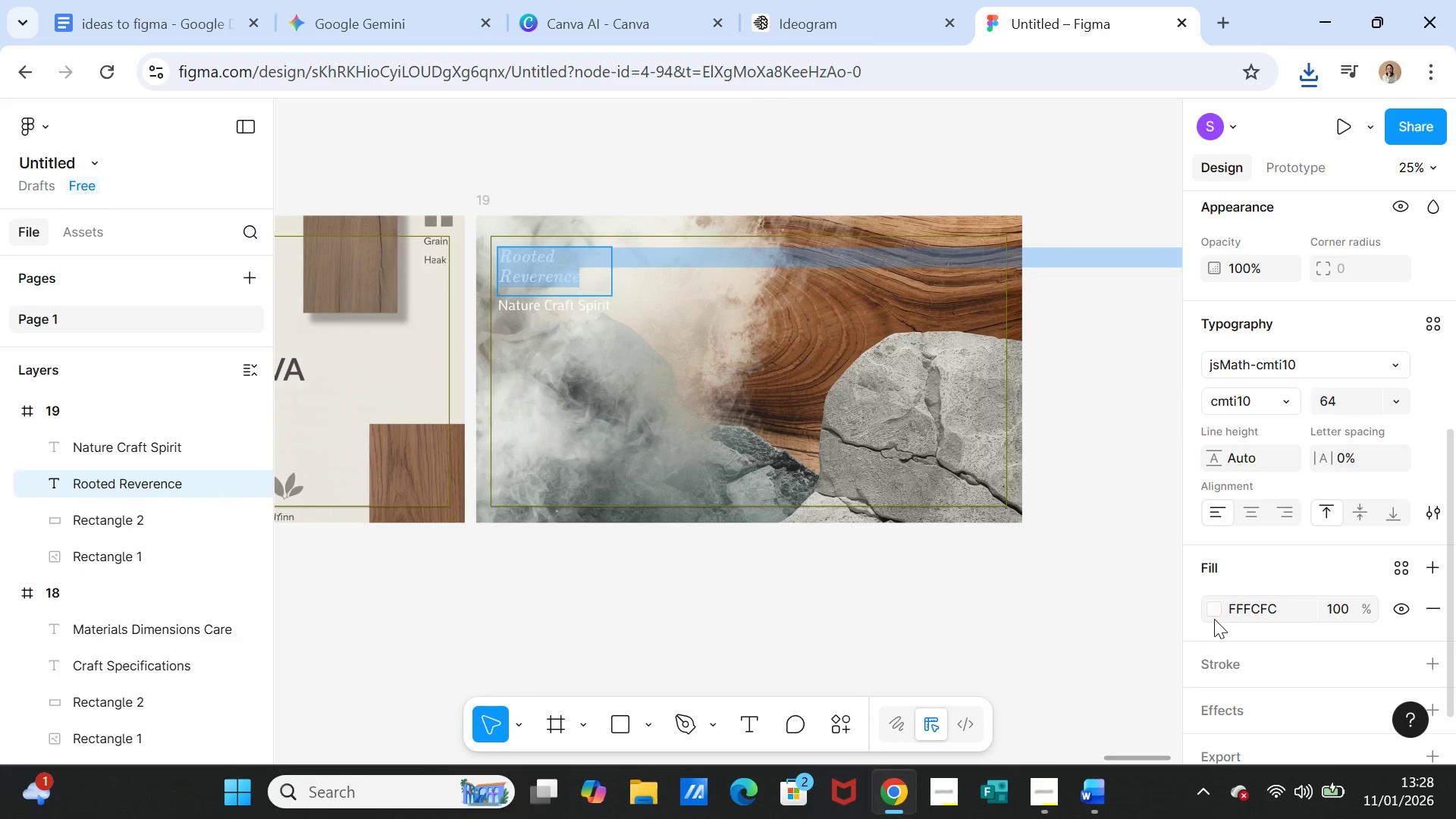 
left_click([1214, 619])
 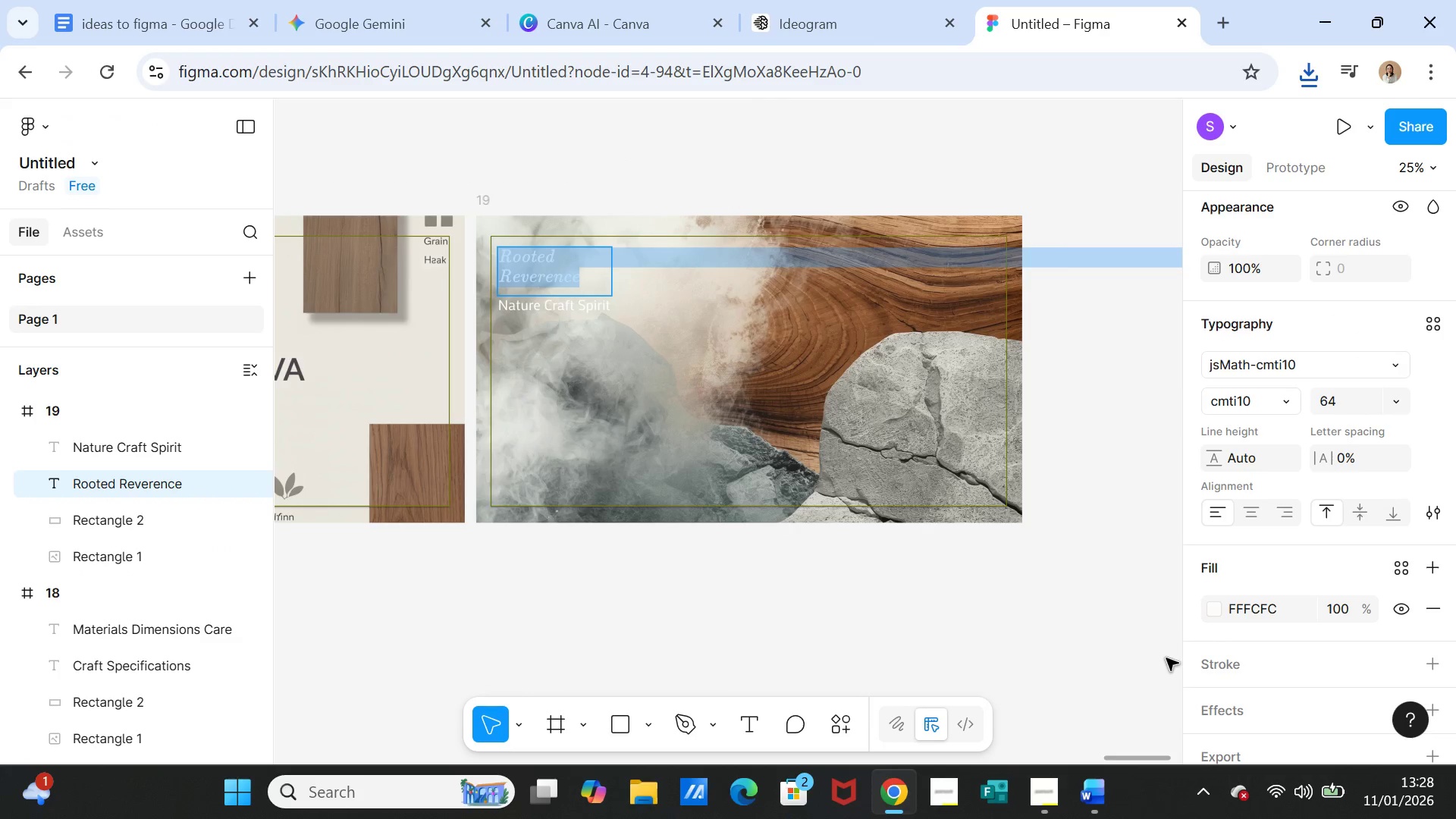 
scroll: coordinate [1166, 659], scroll_direction: down, amount: 1.0
 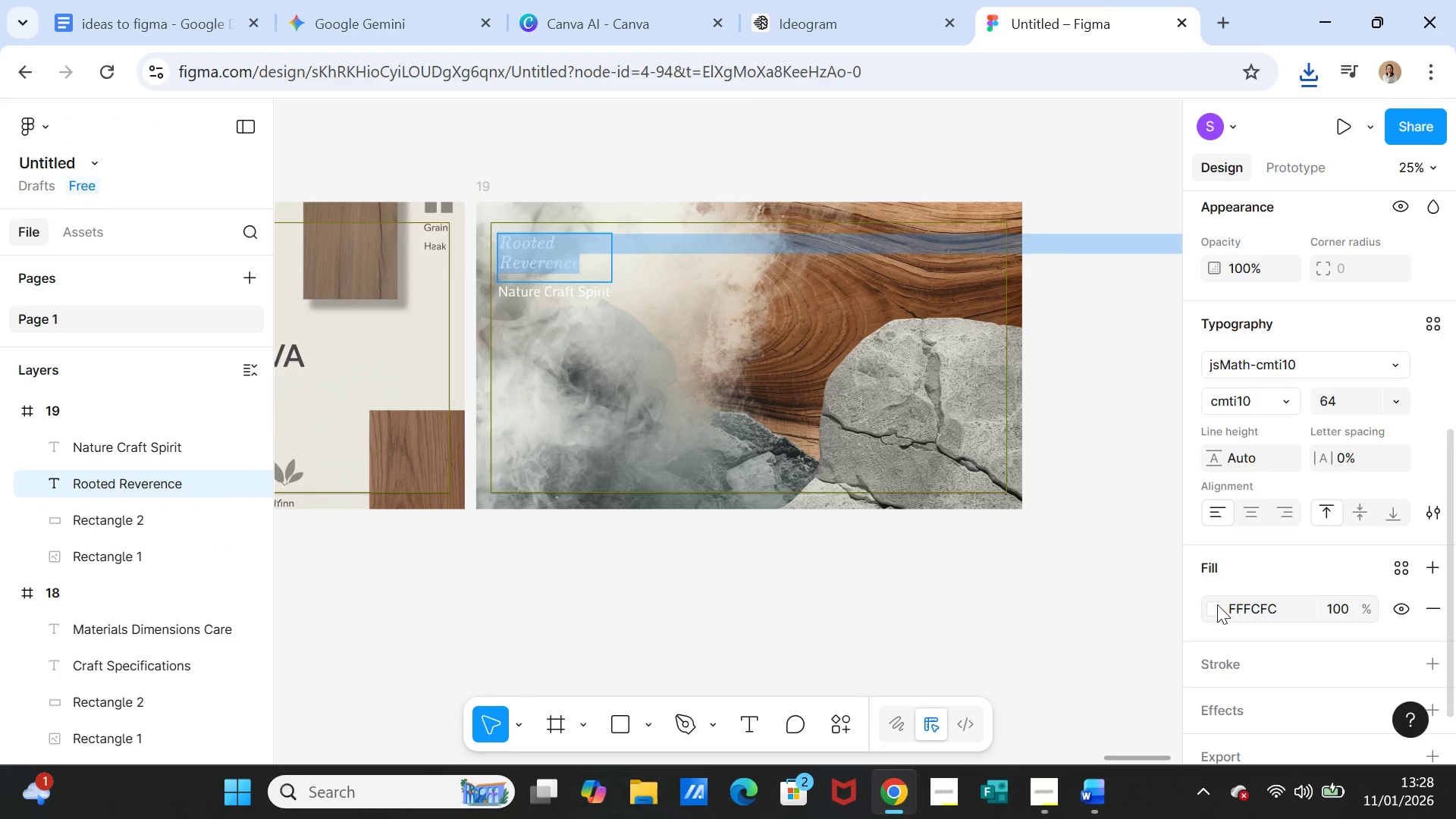 
left_click([1214, 603])
 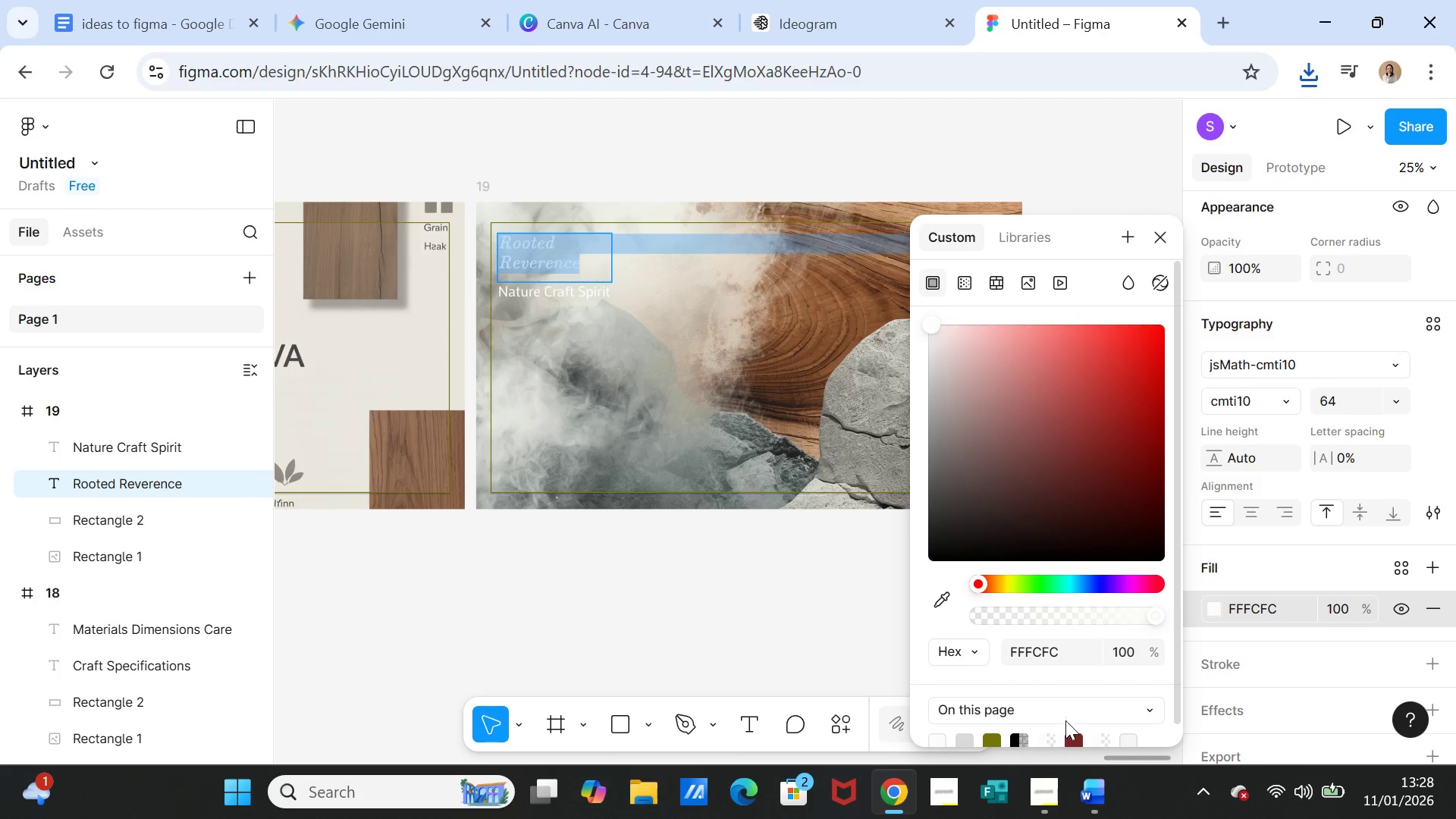 
left_click([1068, 736])
 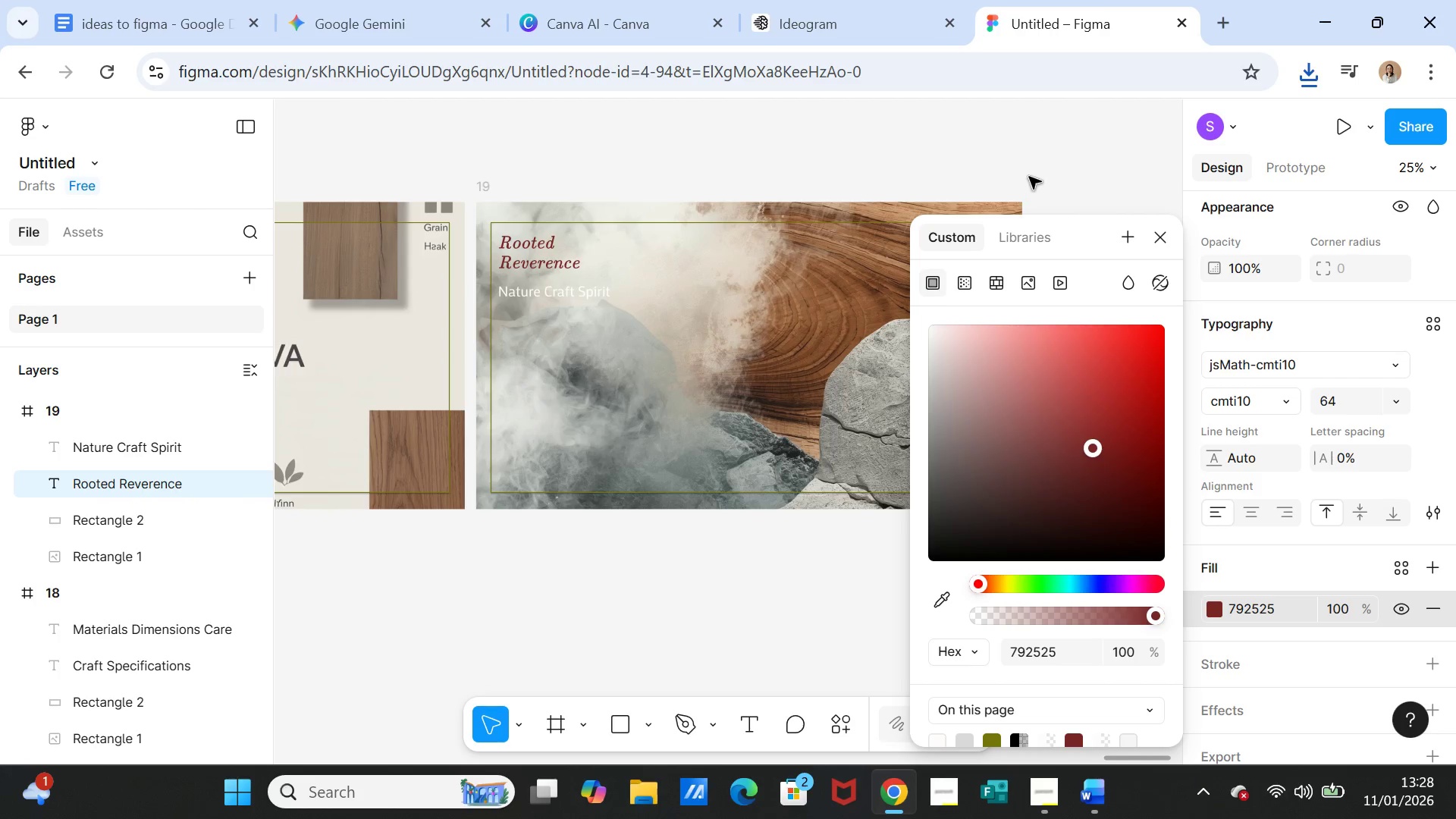 
left_click([1034, 169])
 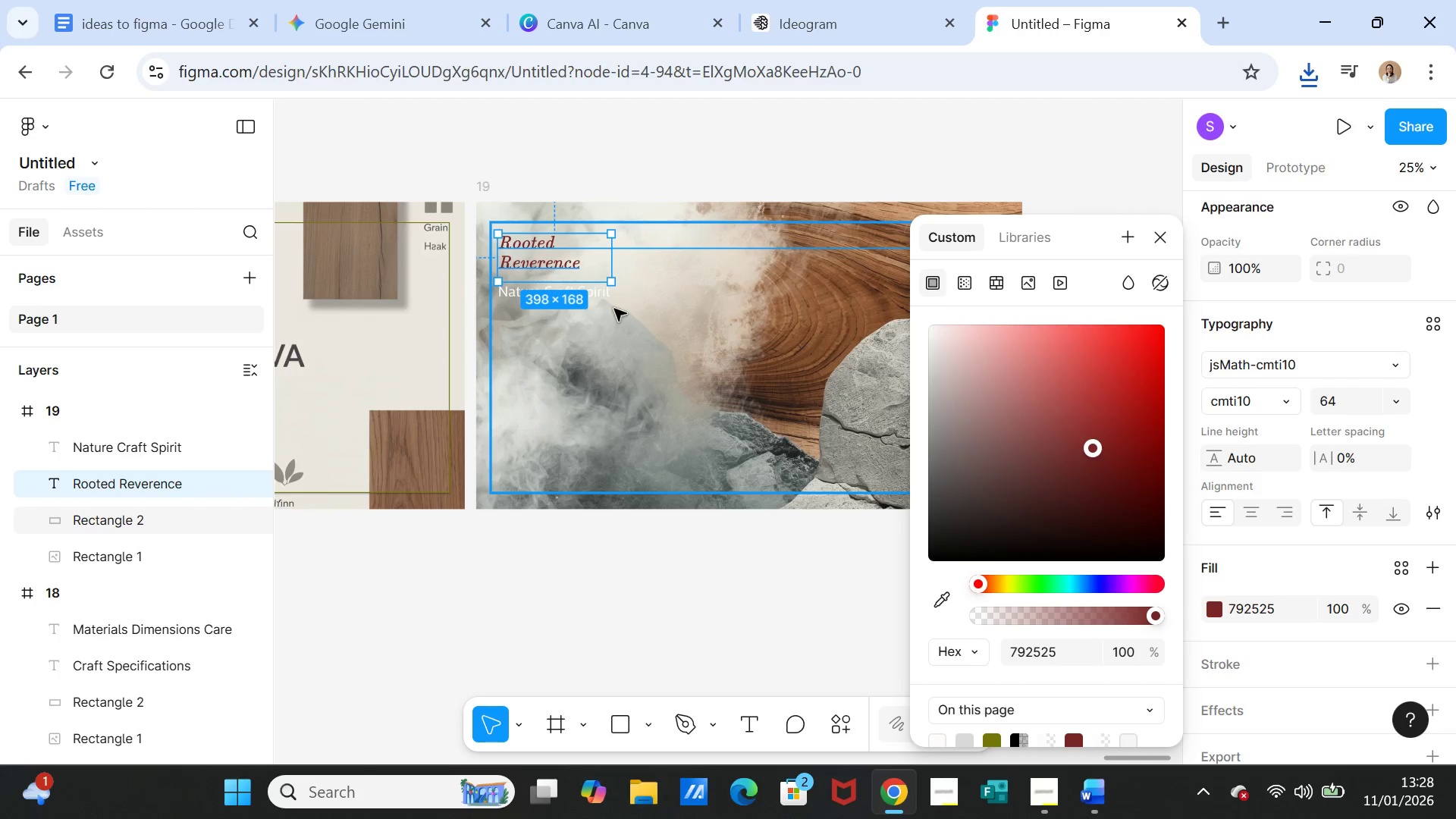 
left_click([615, 309])
 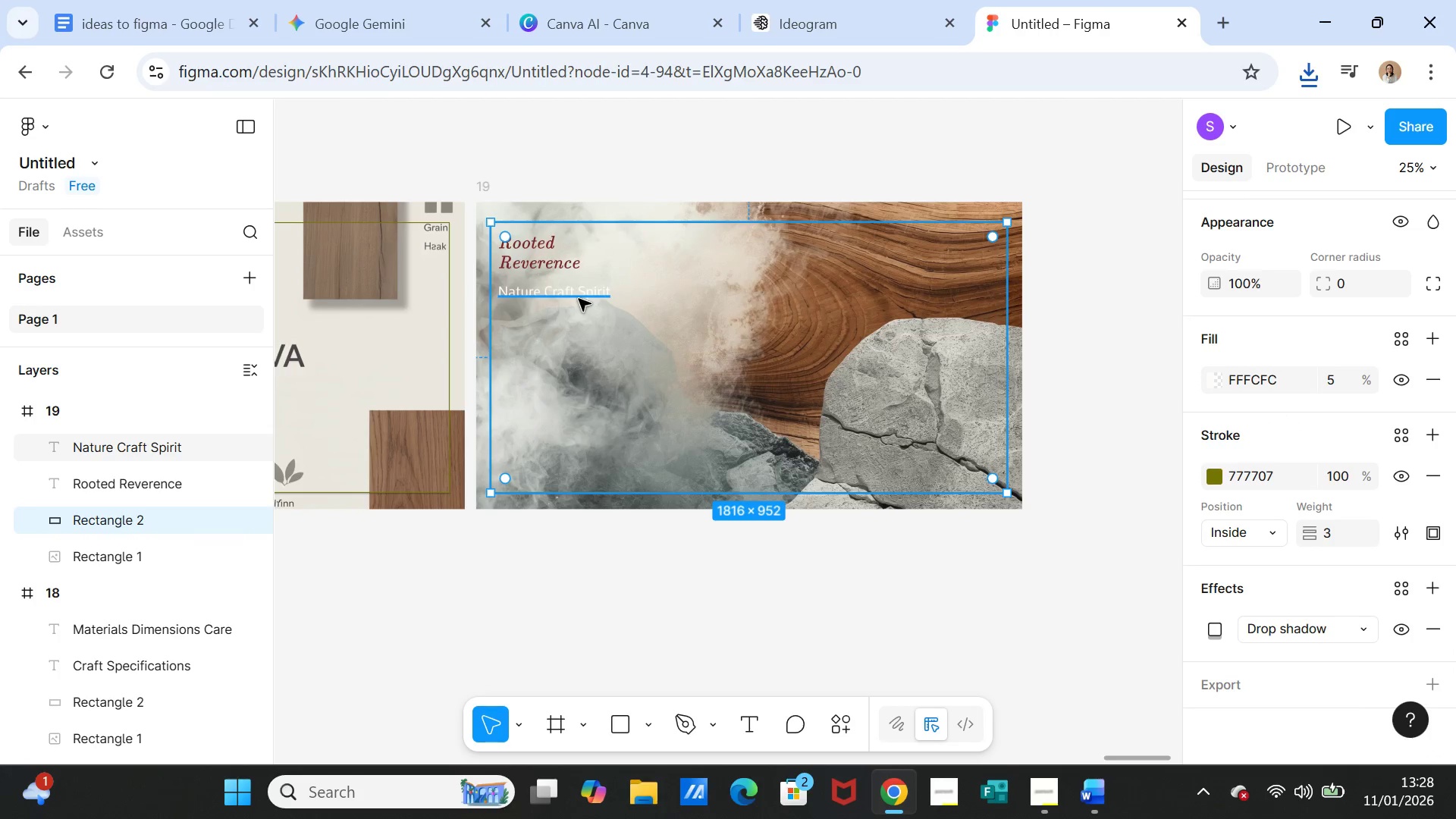 
double_click([579, 299])
 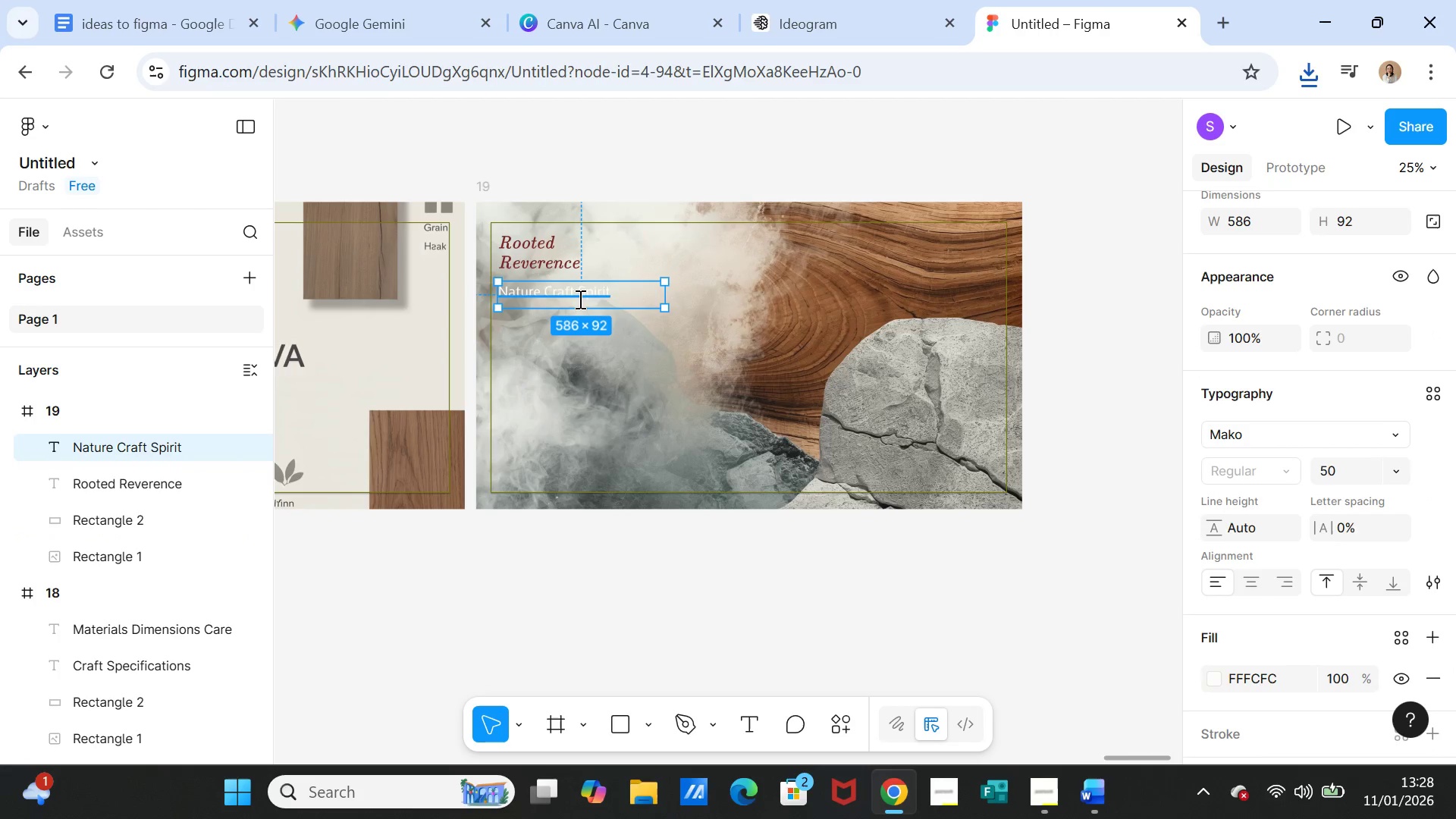 
triple_click([579, 299])
 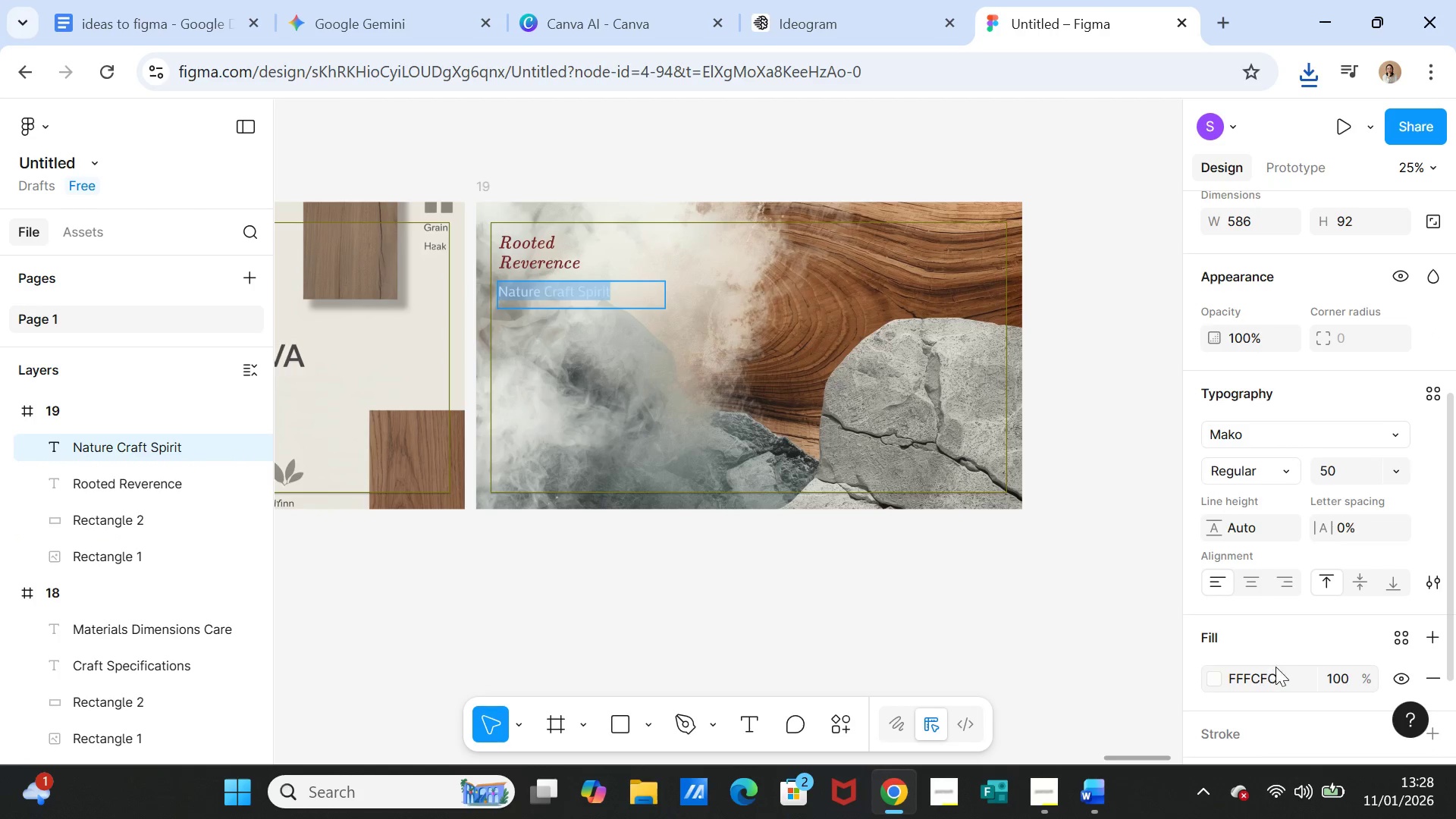 
scroll: coordinate [1353, 620], scroll_direction: down, amount: 1.0
 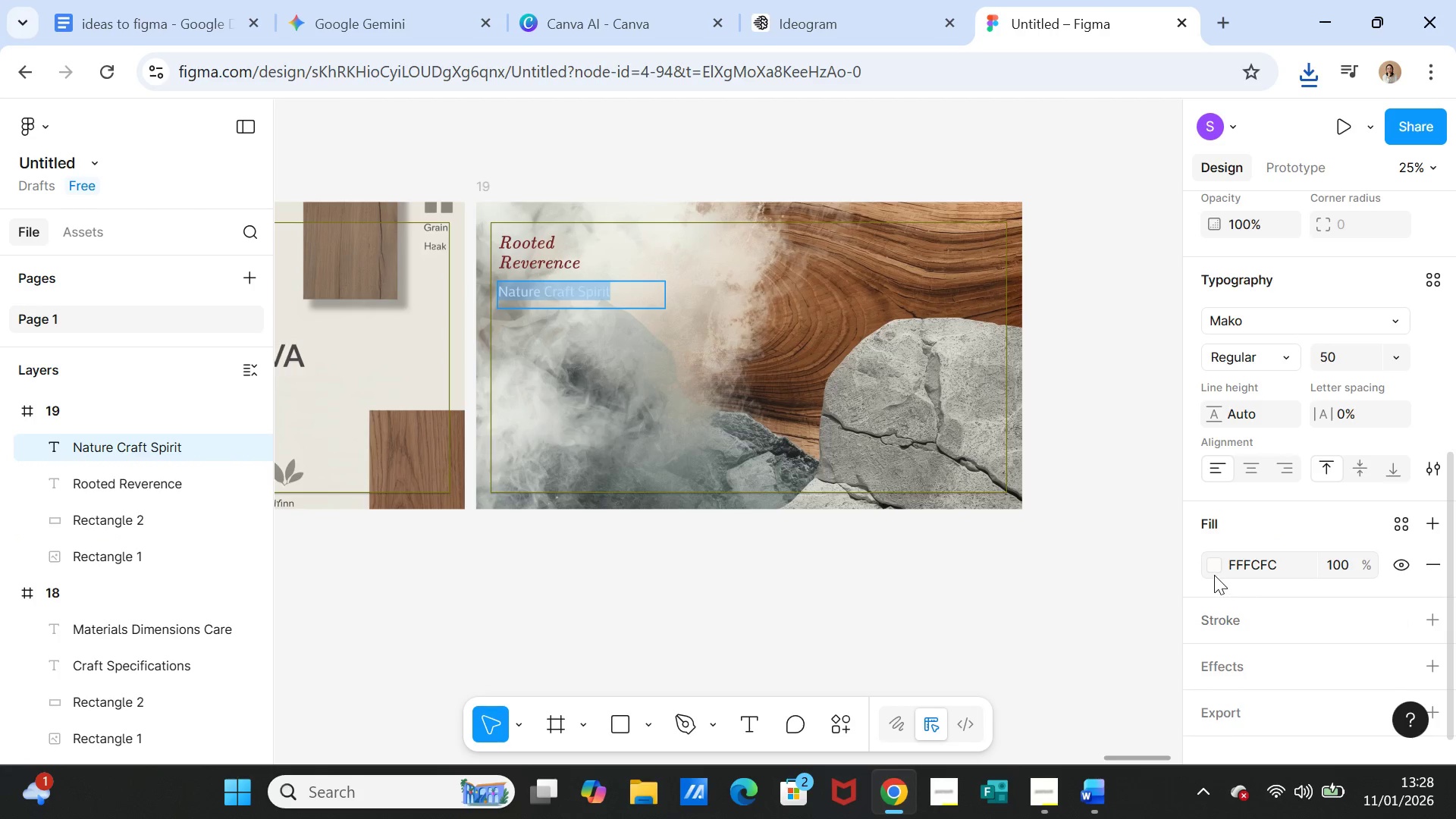 
left_click([1214, 571])
 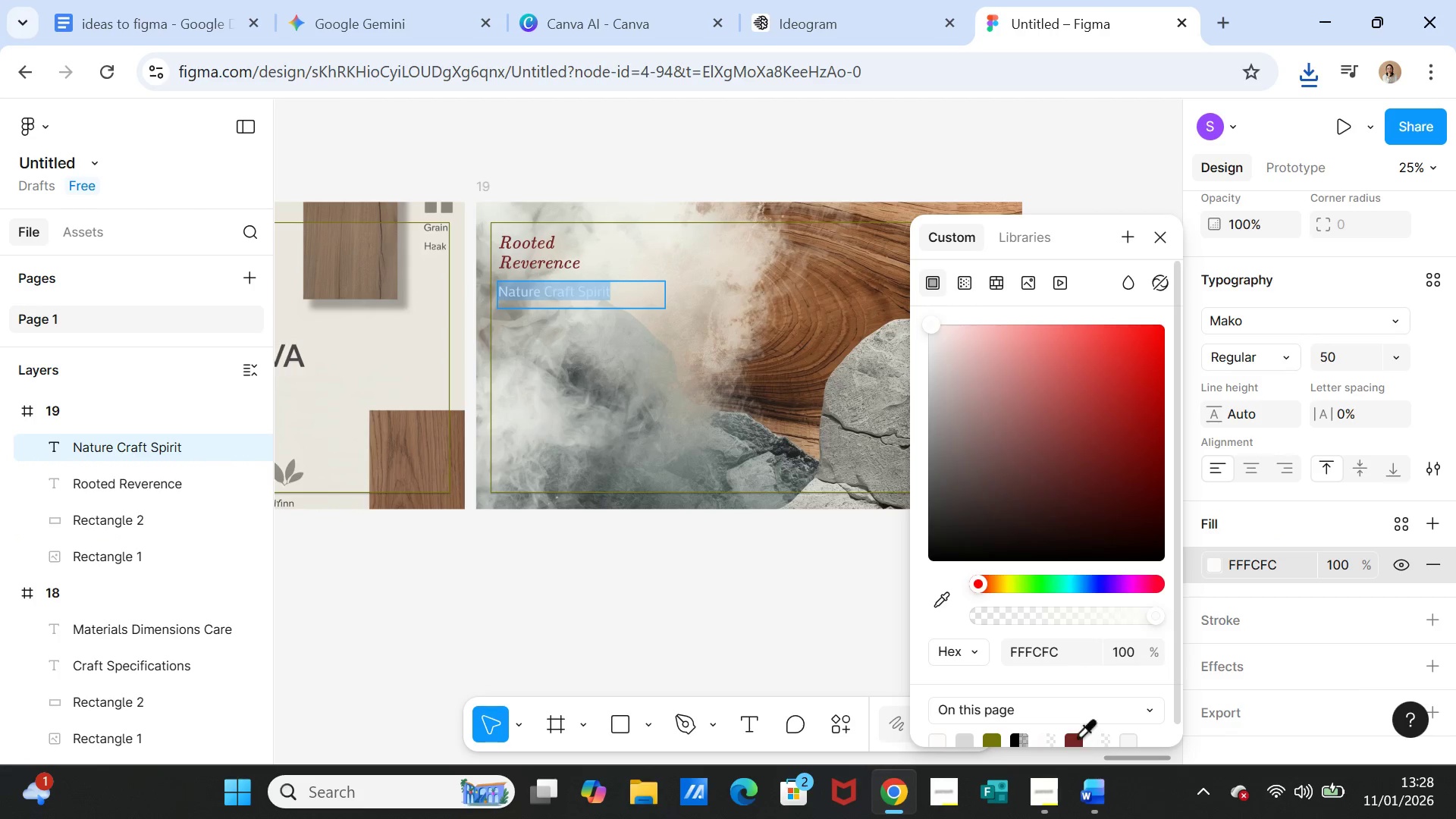 
left_click([1077, 736])
 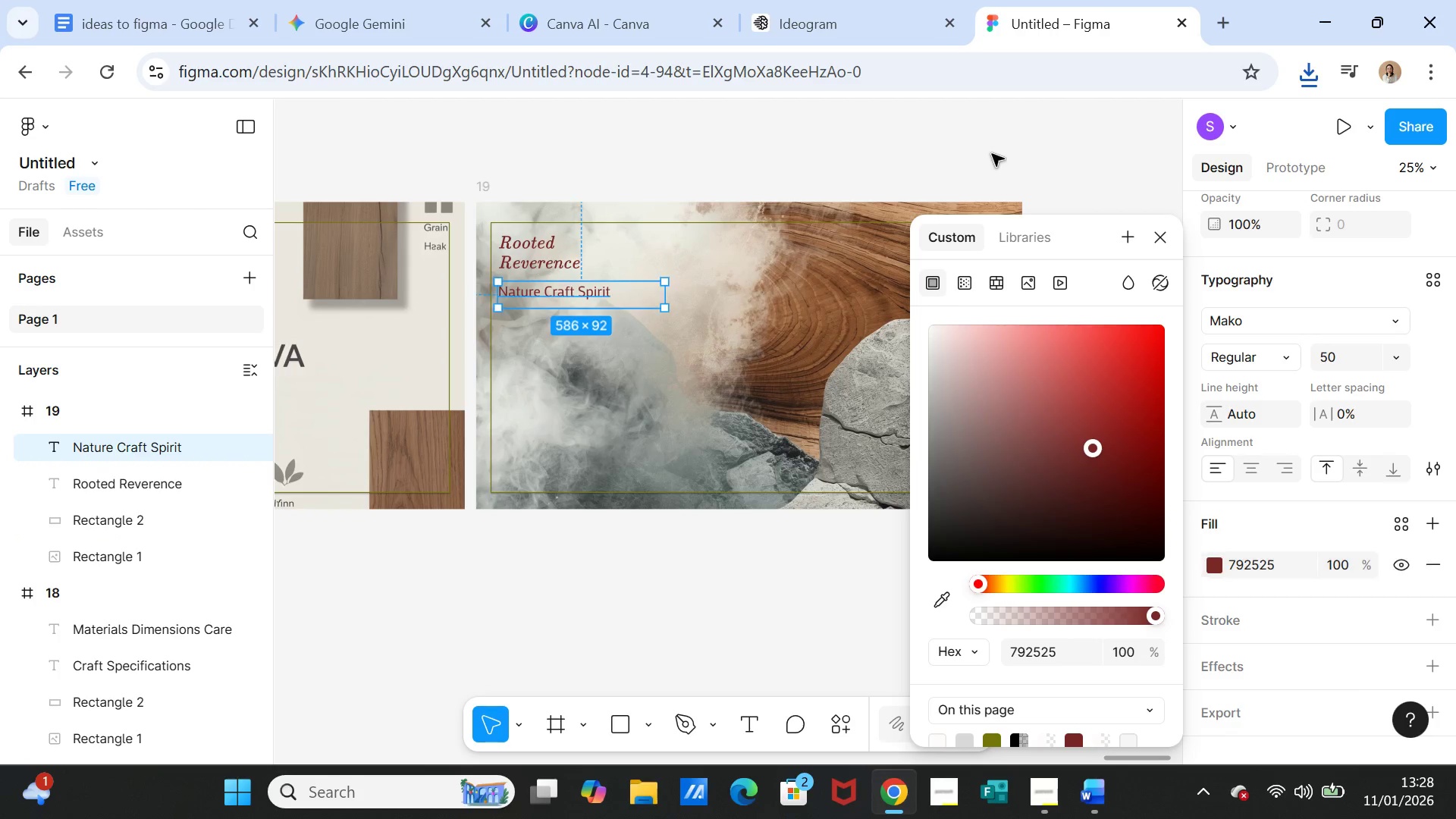 
double_click([993, 152])
 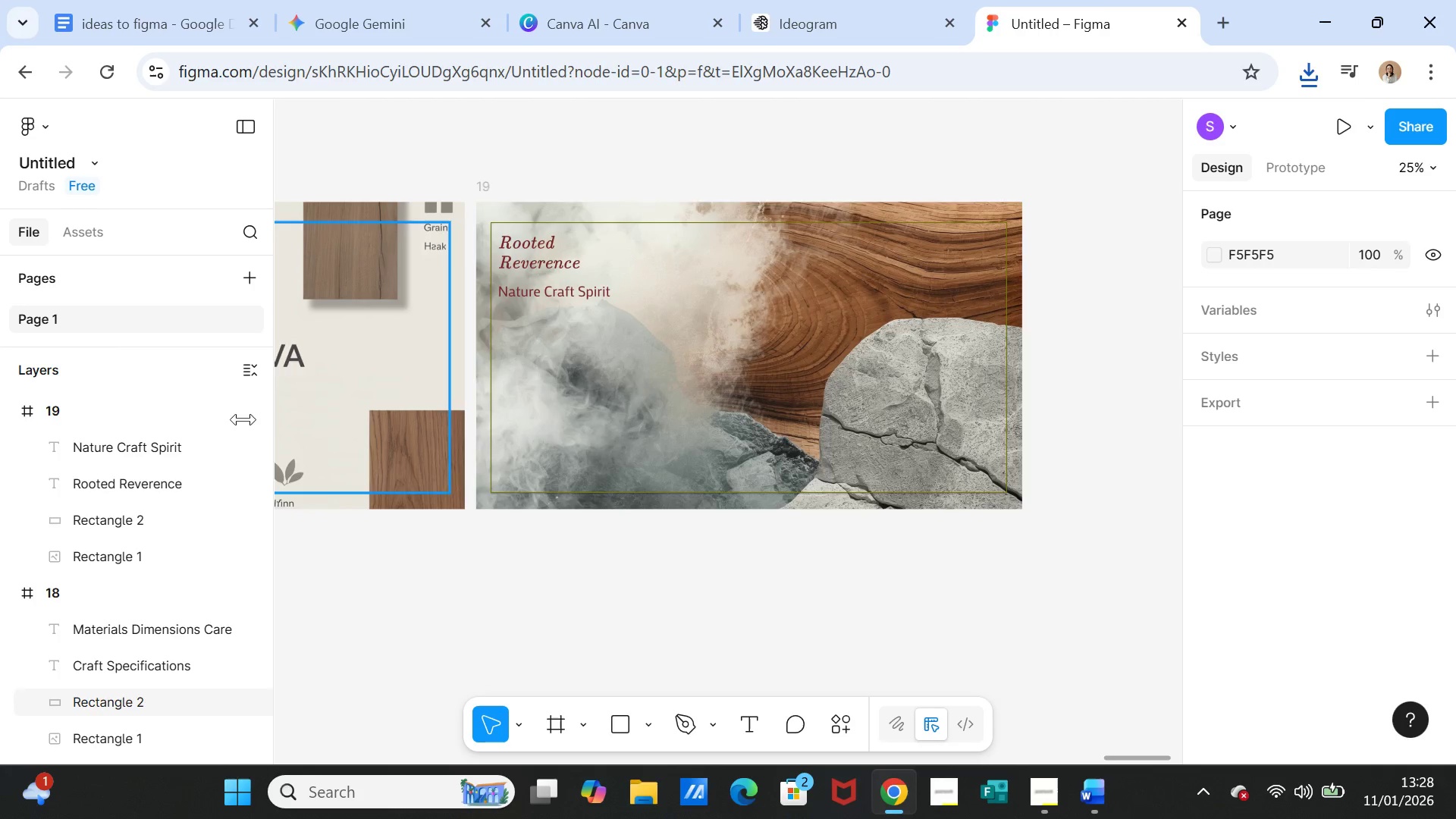 
left_click([149, 444])
 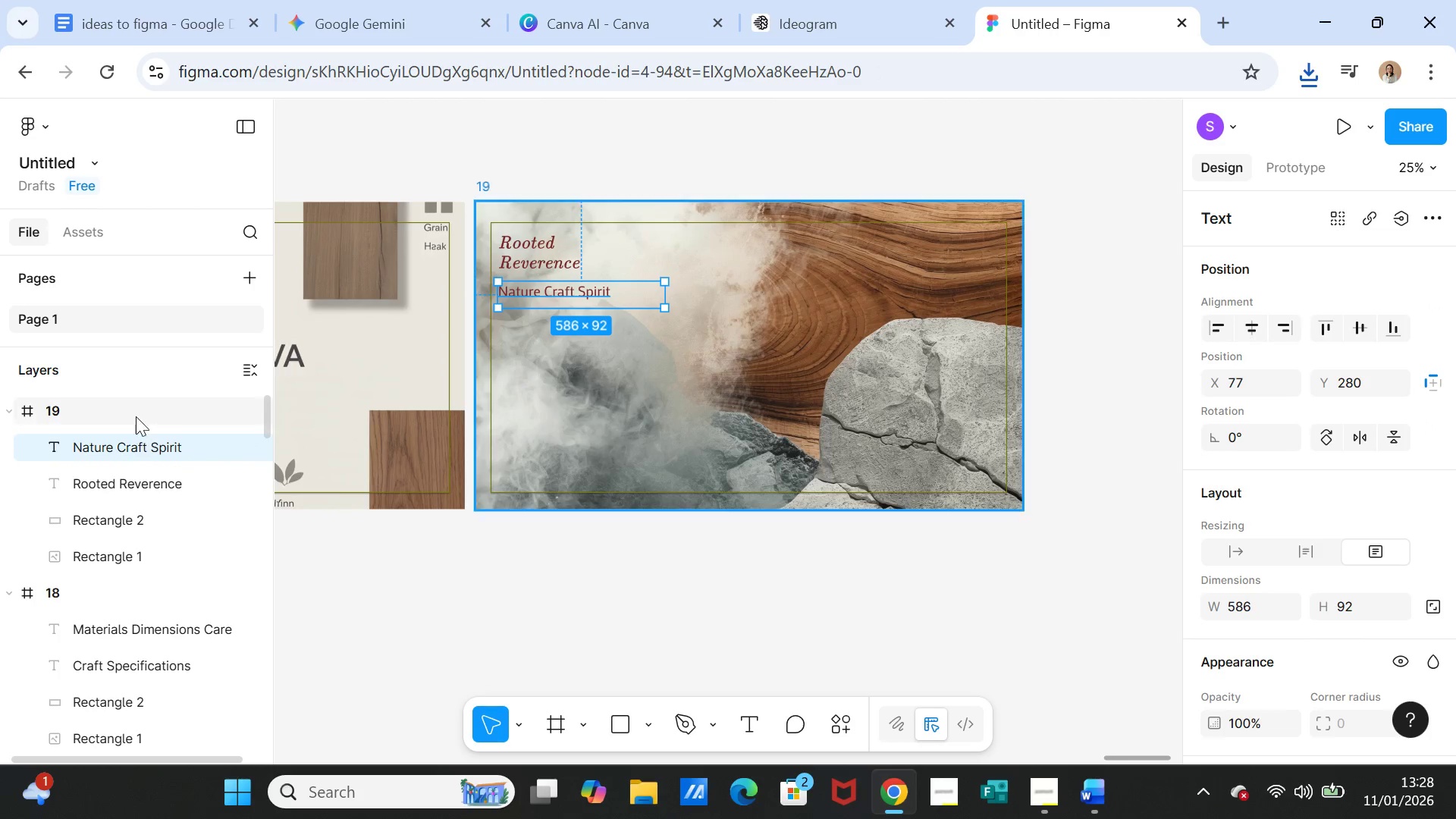 
left_click([136, 412])
 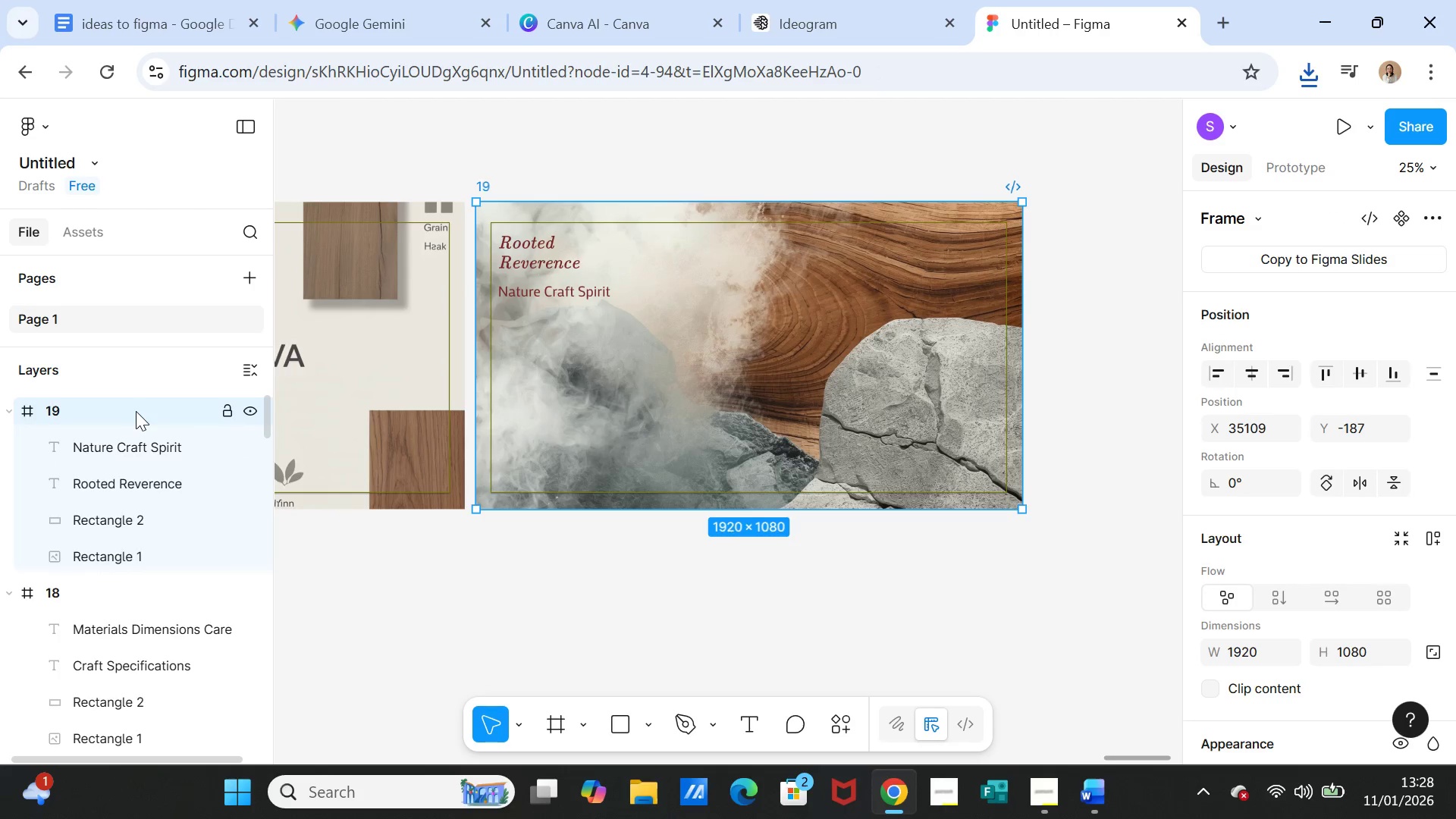 
key(Control+D)
 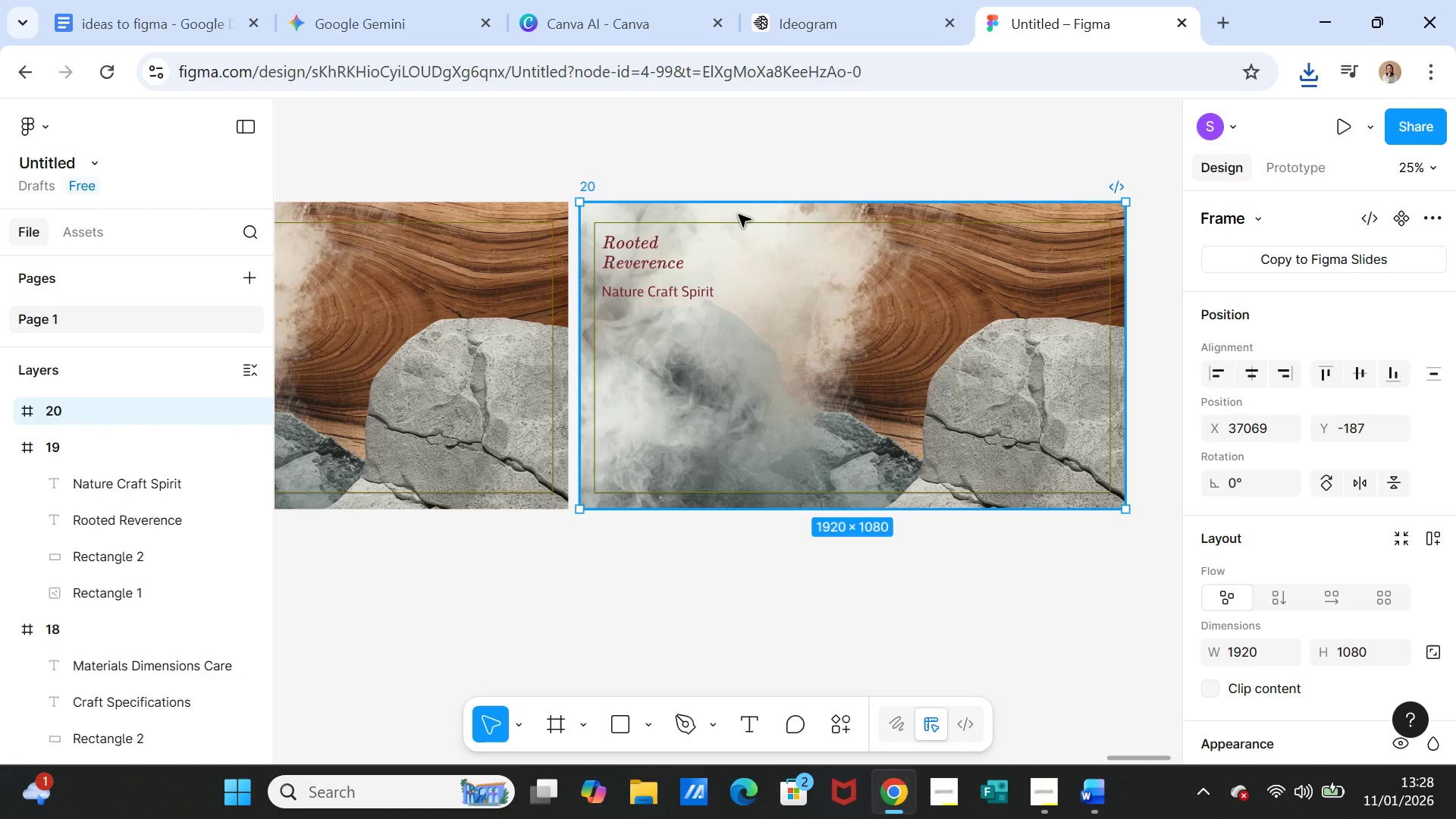 
left_click([739, 215])
 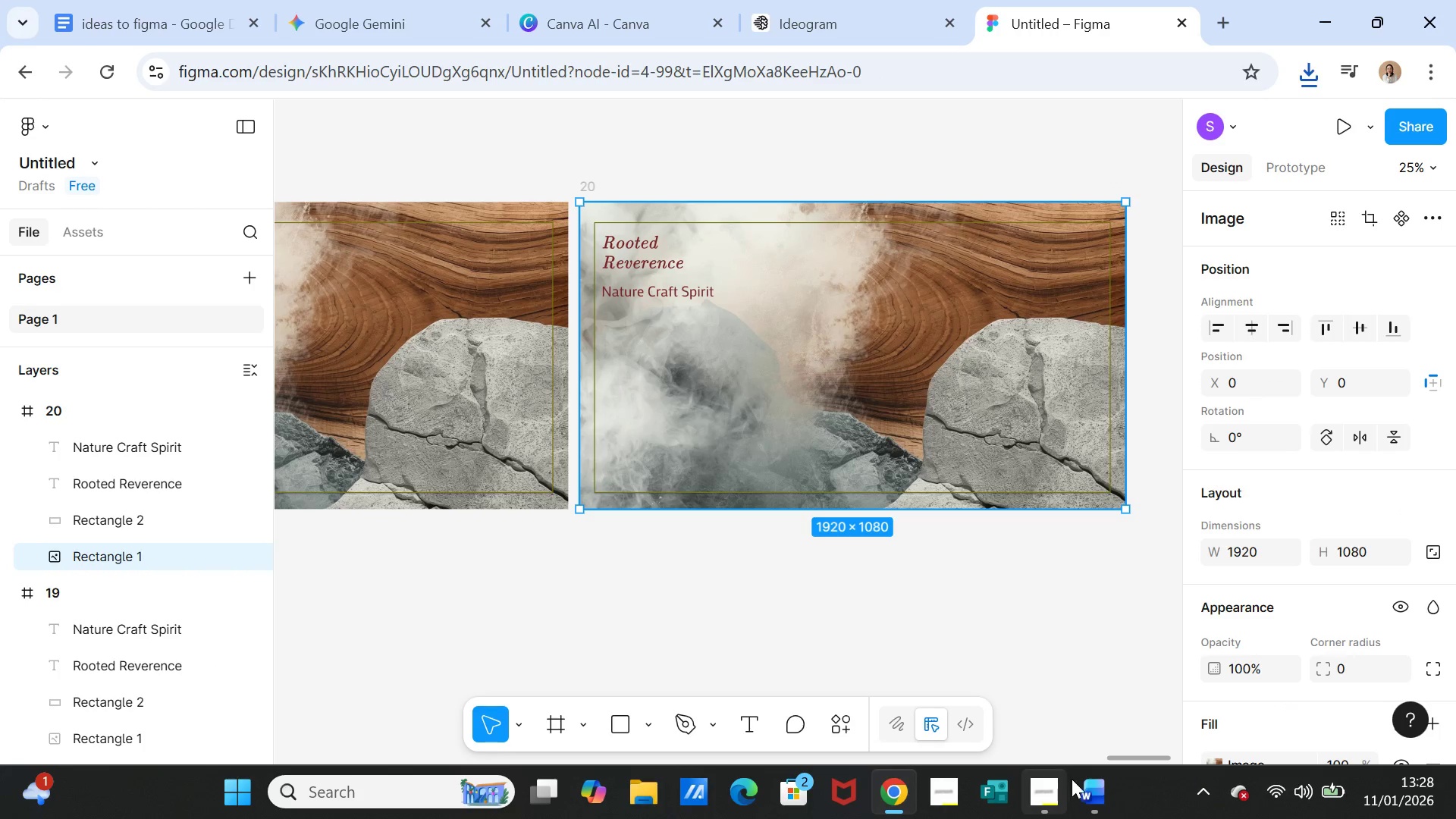 
left_click([1090, 786])
 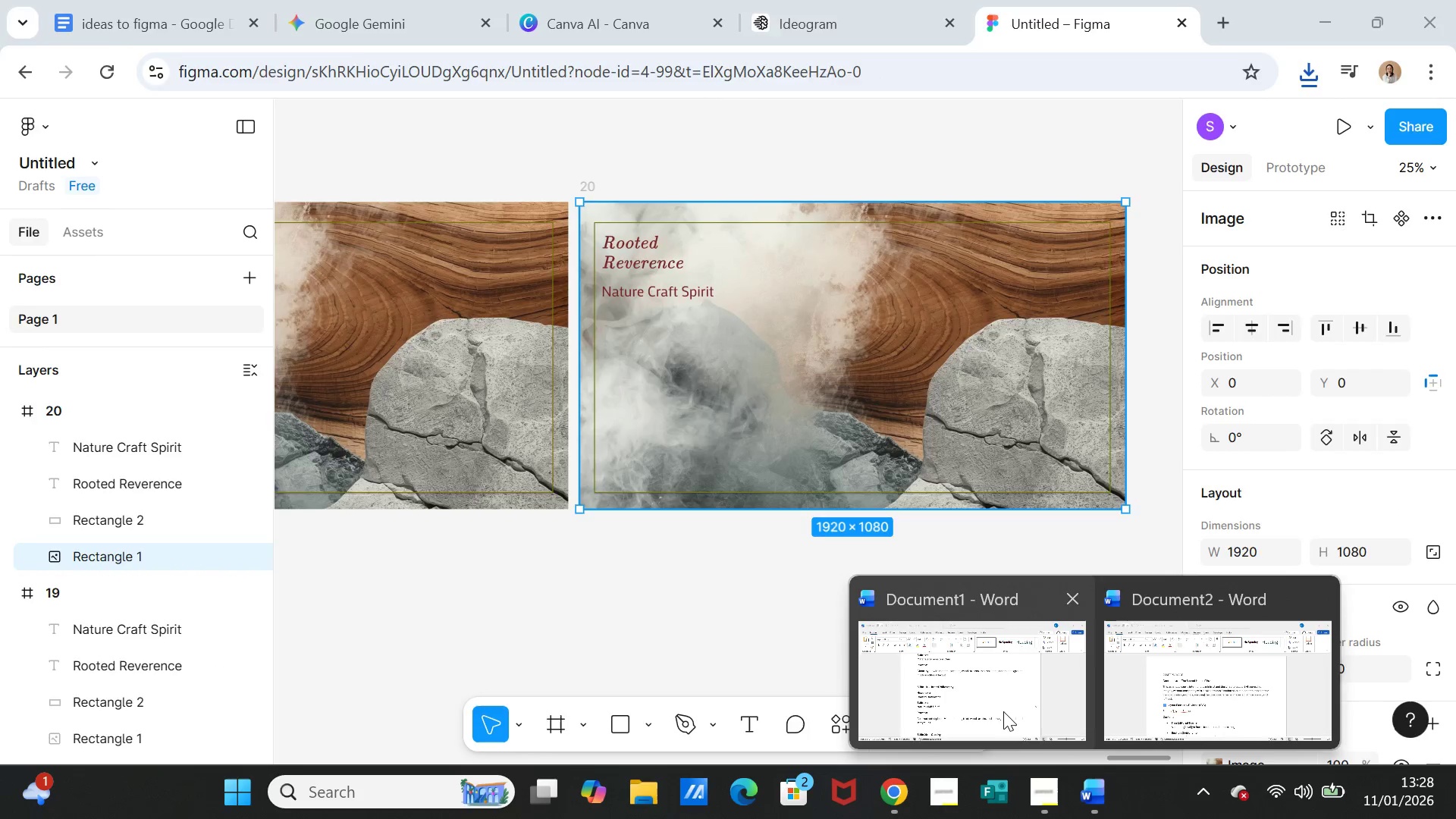 
left_click([1003, 711])
 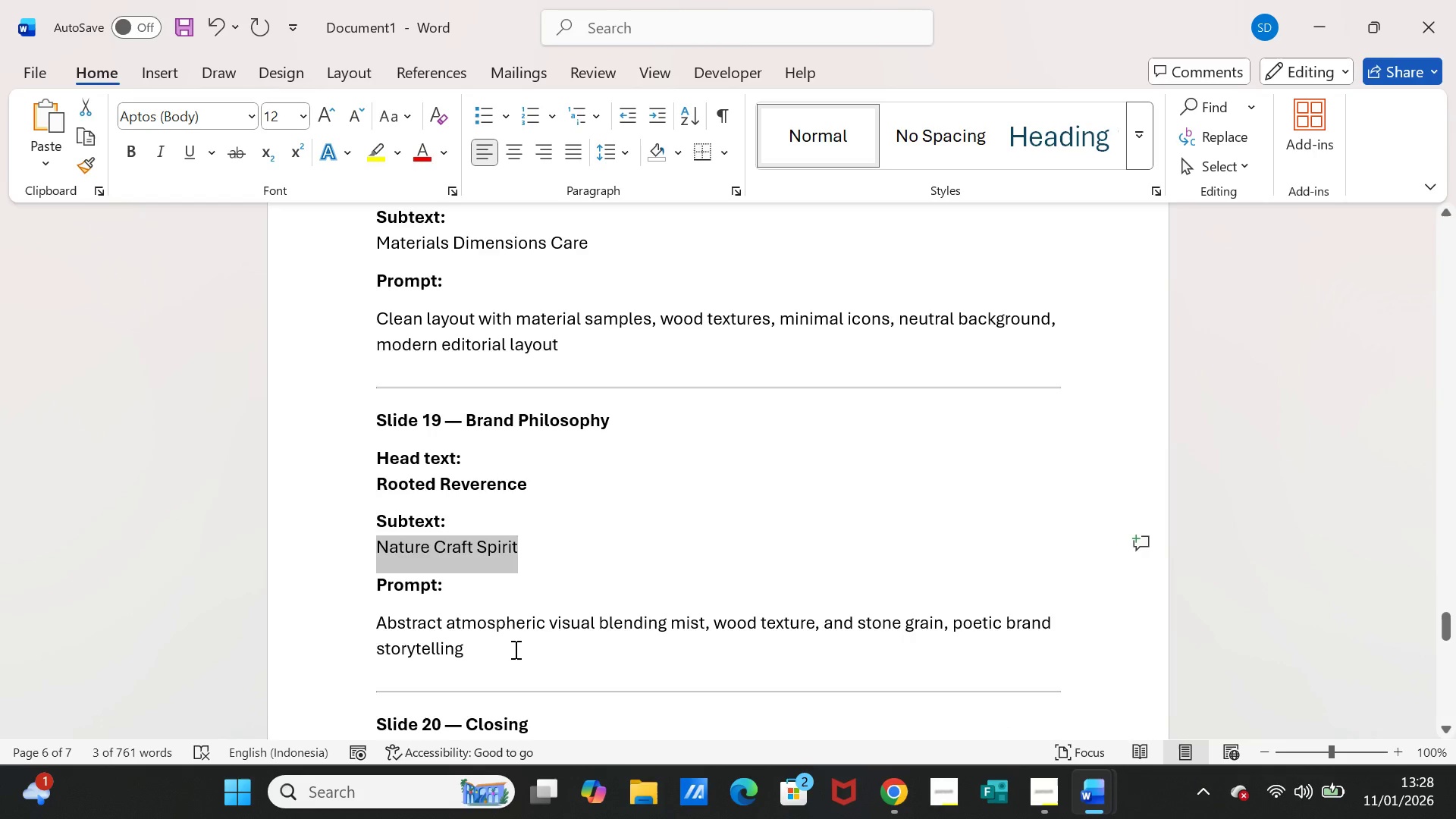 
scroll: coordinate [457, 613], scroll_direction: down, amount: 10.0
 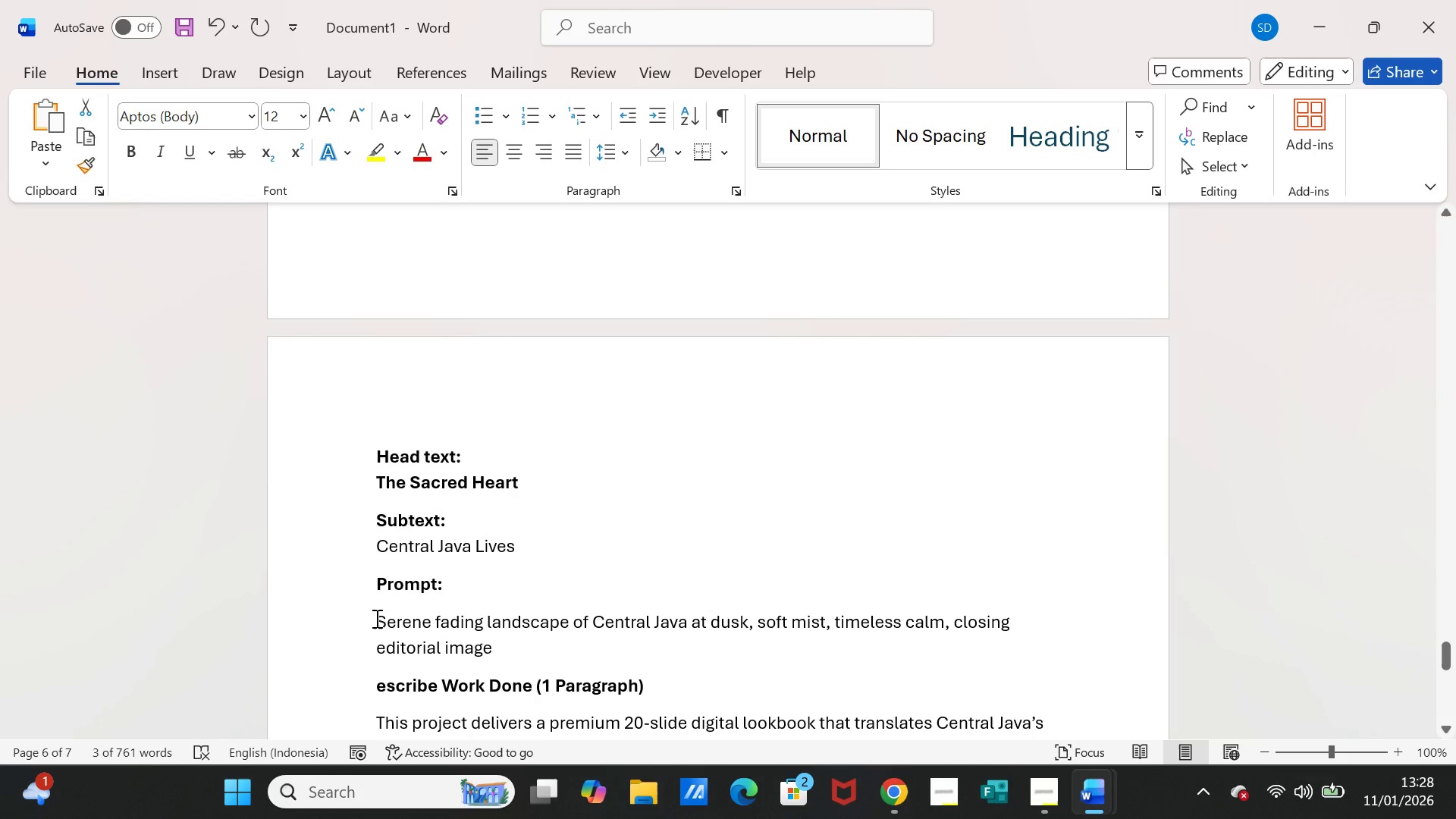 
left_click_drag(start_coordinate=[375, 618], to_coordinate=[500, 638])
 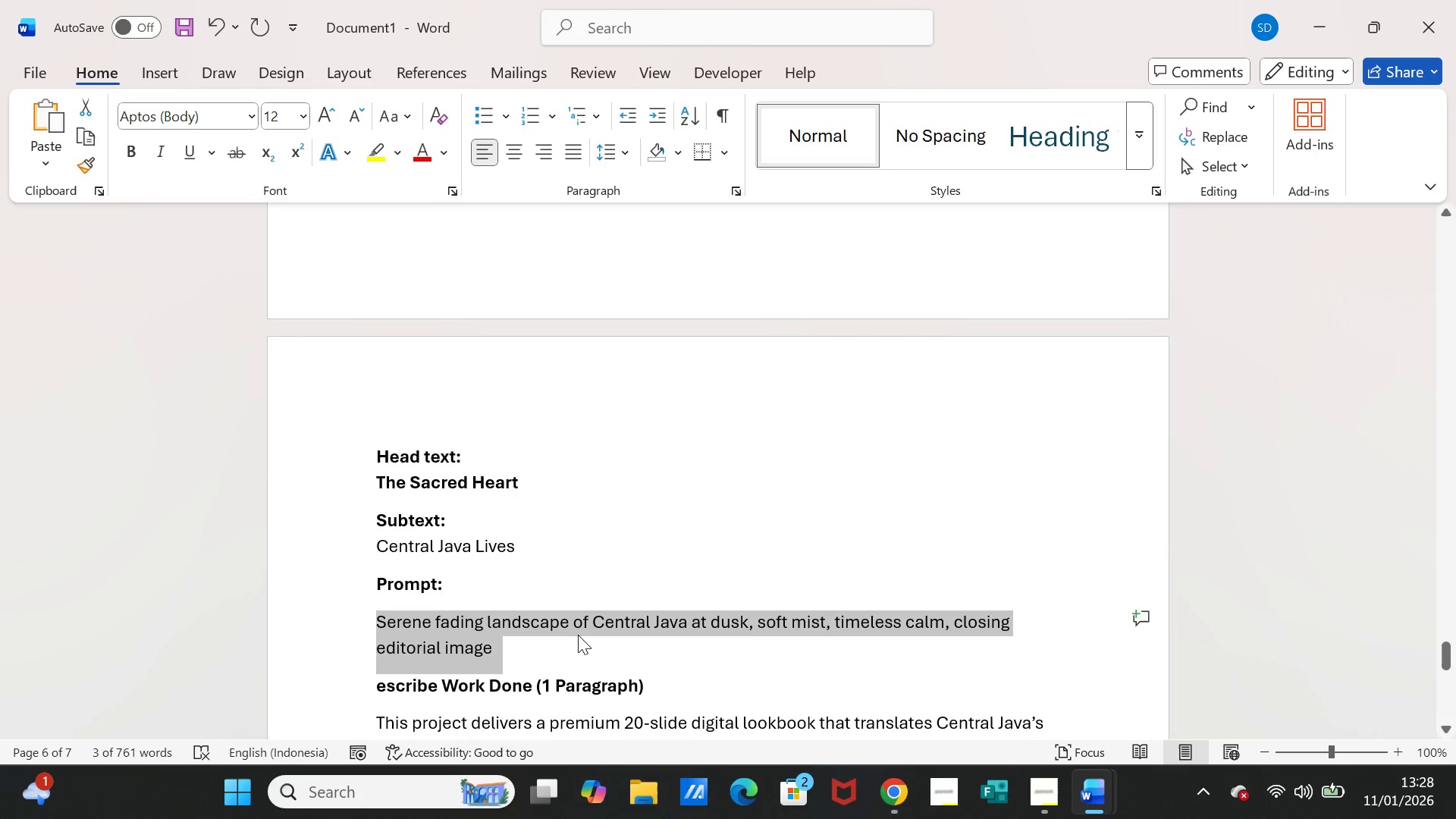 
key(Control+C)
 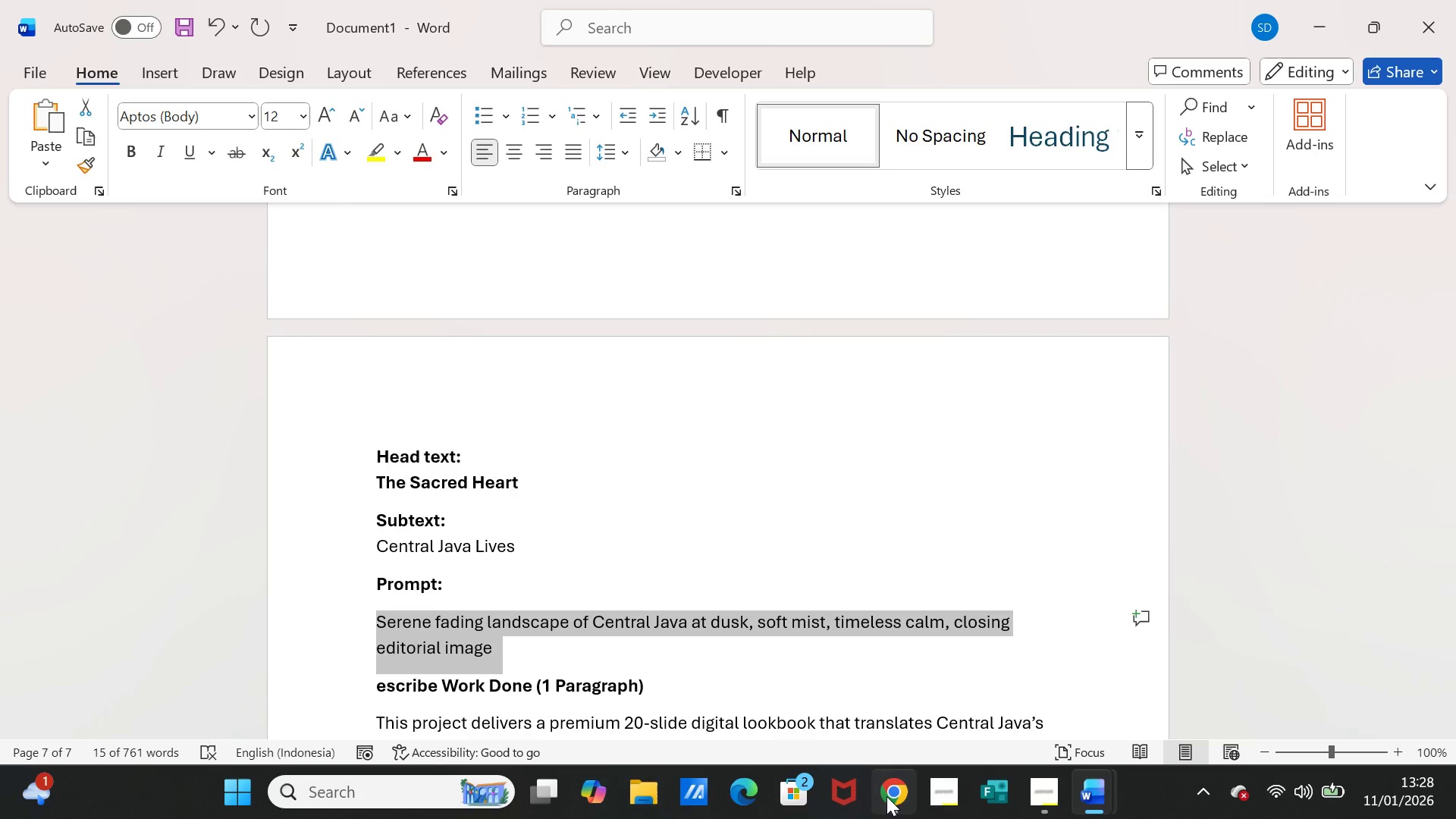 
left_click([889, 795])
 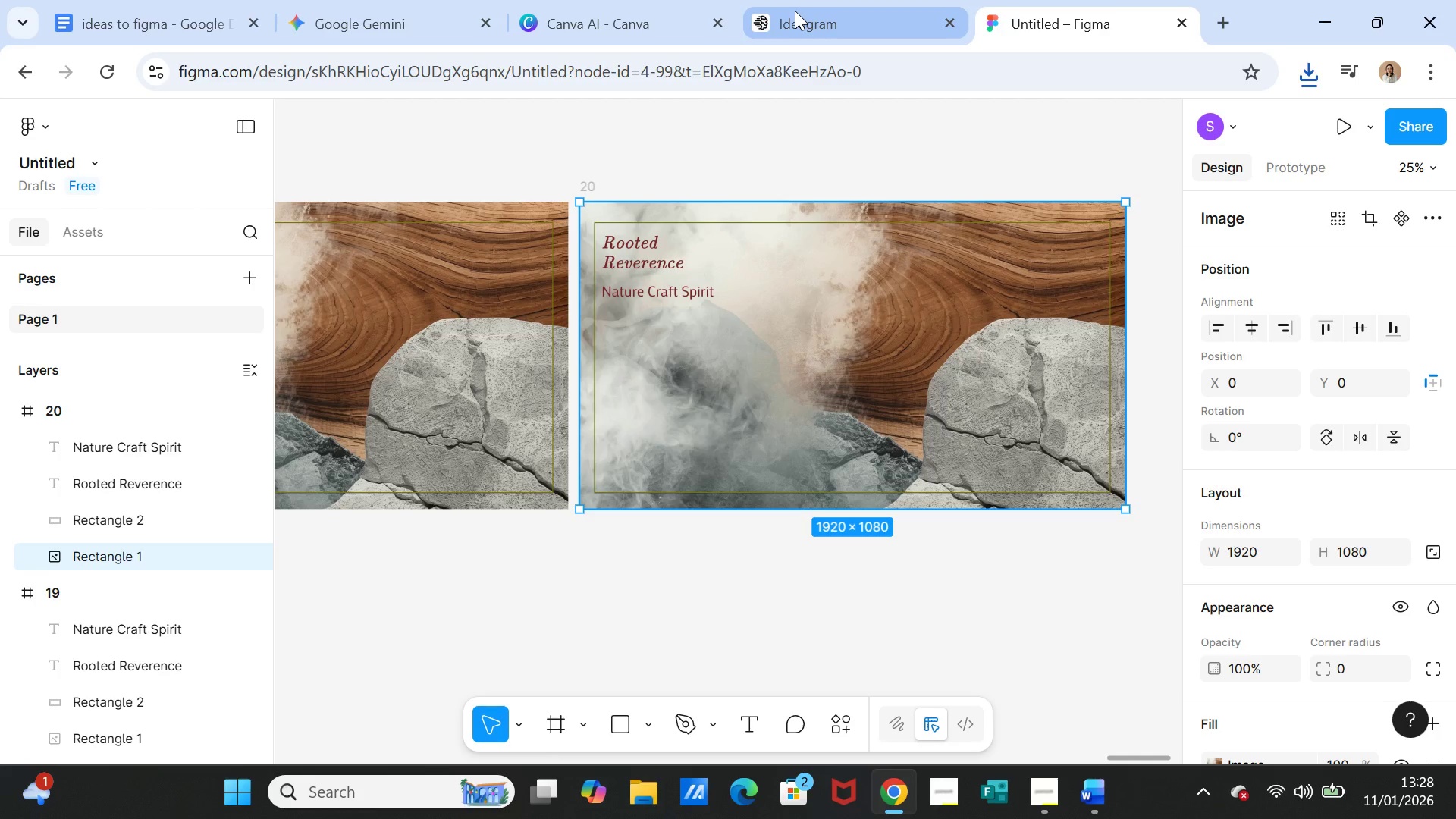 
left_click([795, 11])
 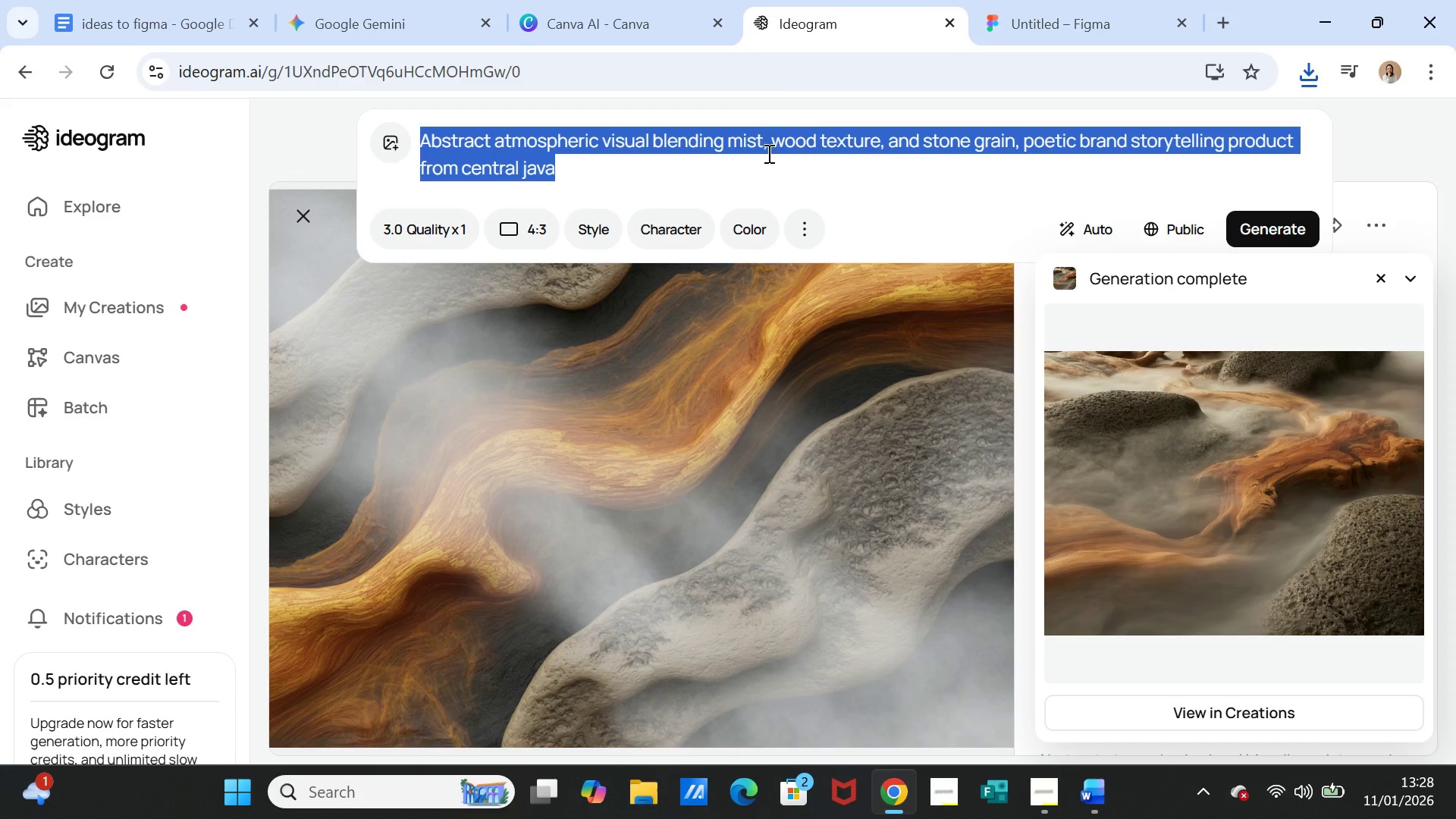 
key(Control+V)
 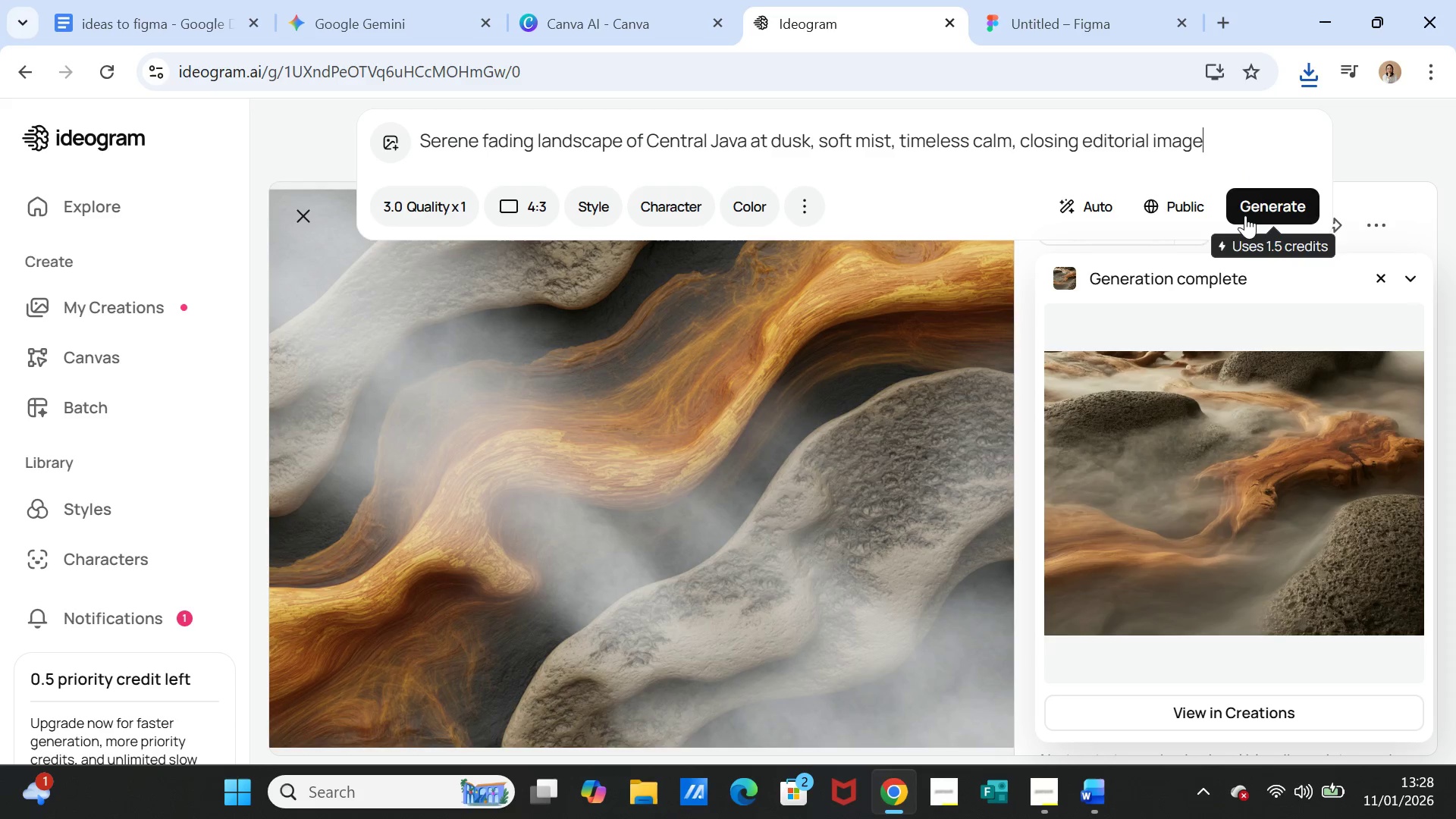 
left_click([1250, 205])
 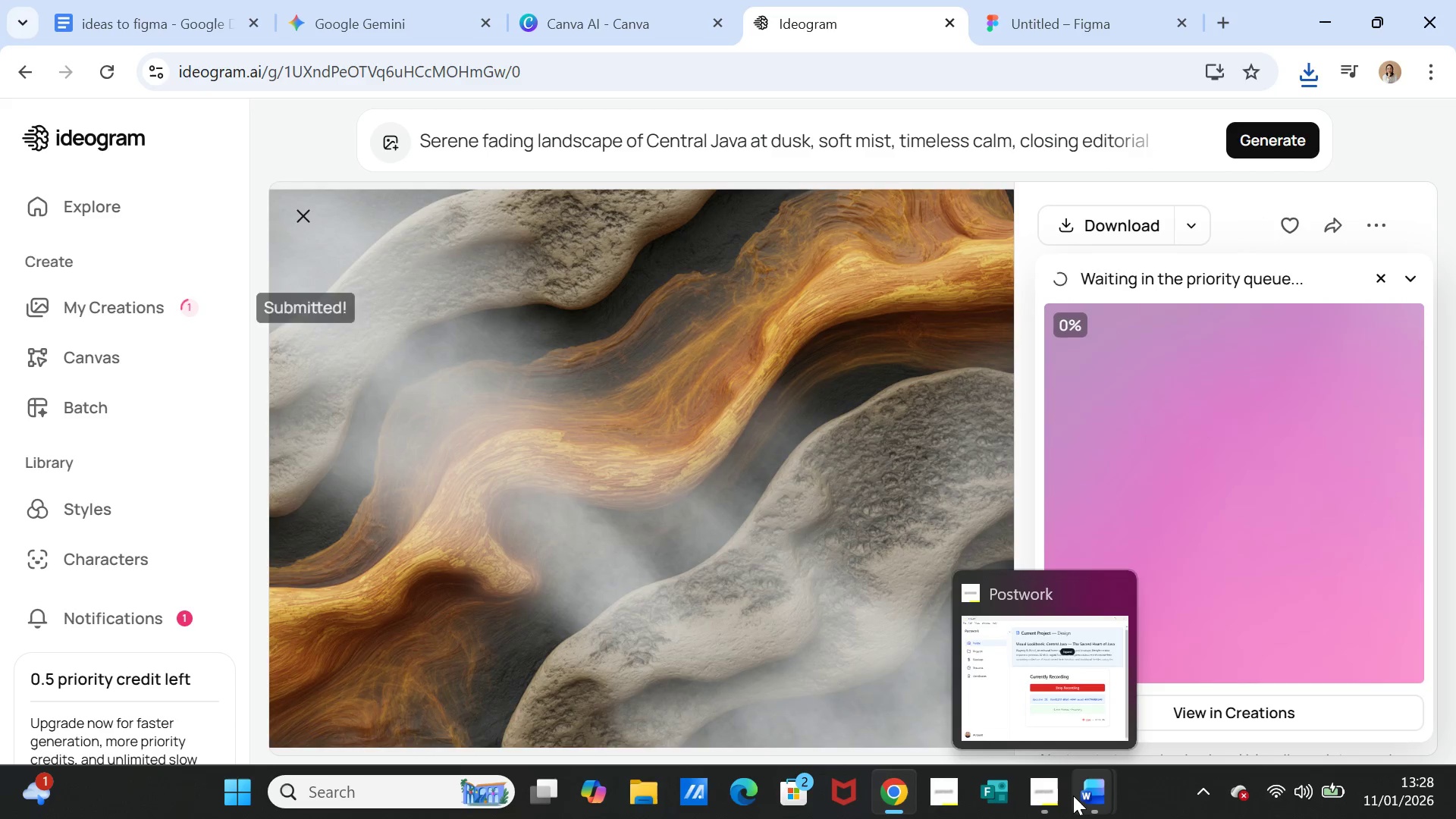 
double_click([992, 730])
 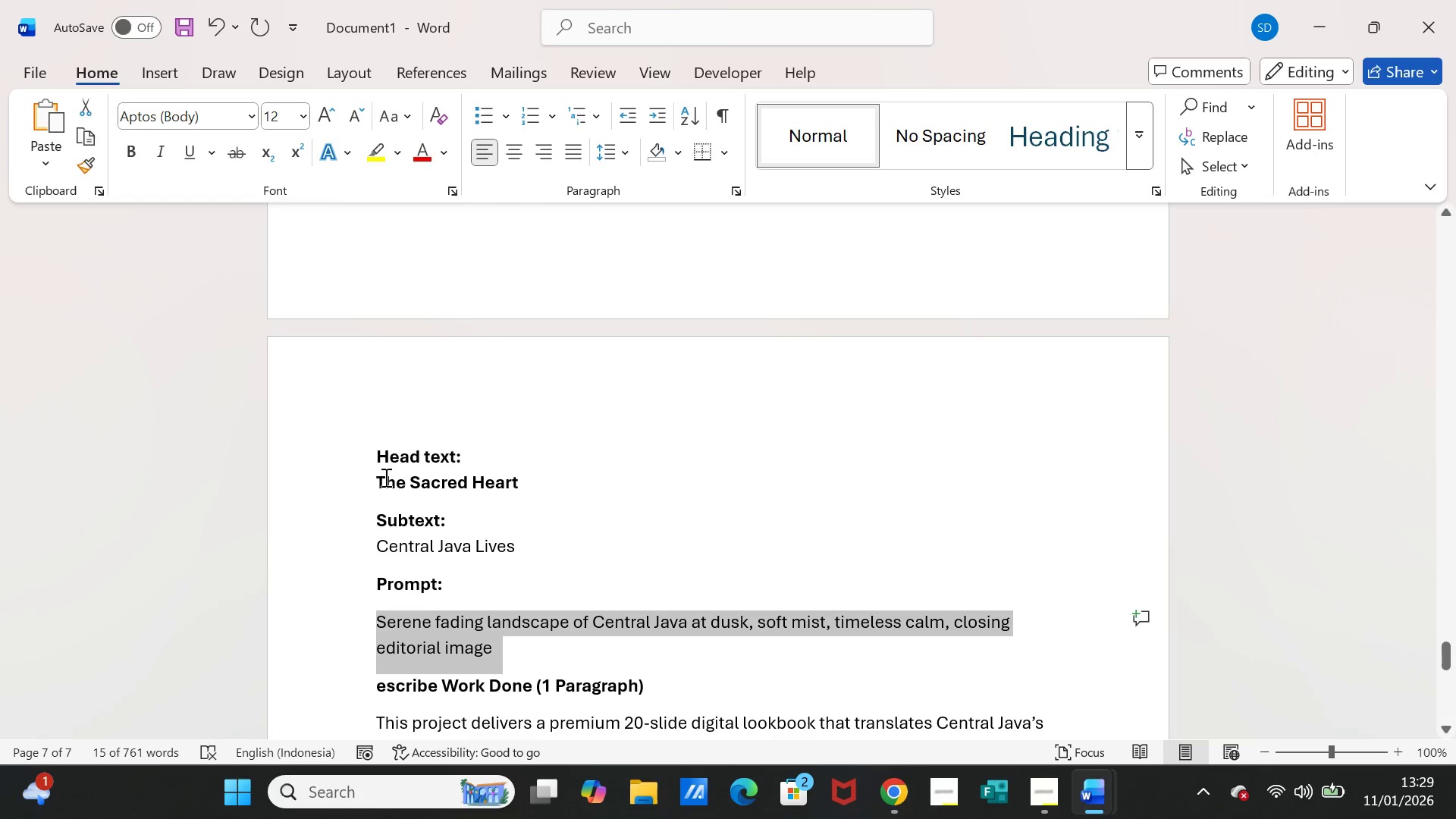 
left_click_drag(start_coordinate=[379, 479], to_coordinate=[524, 482])
 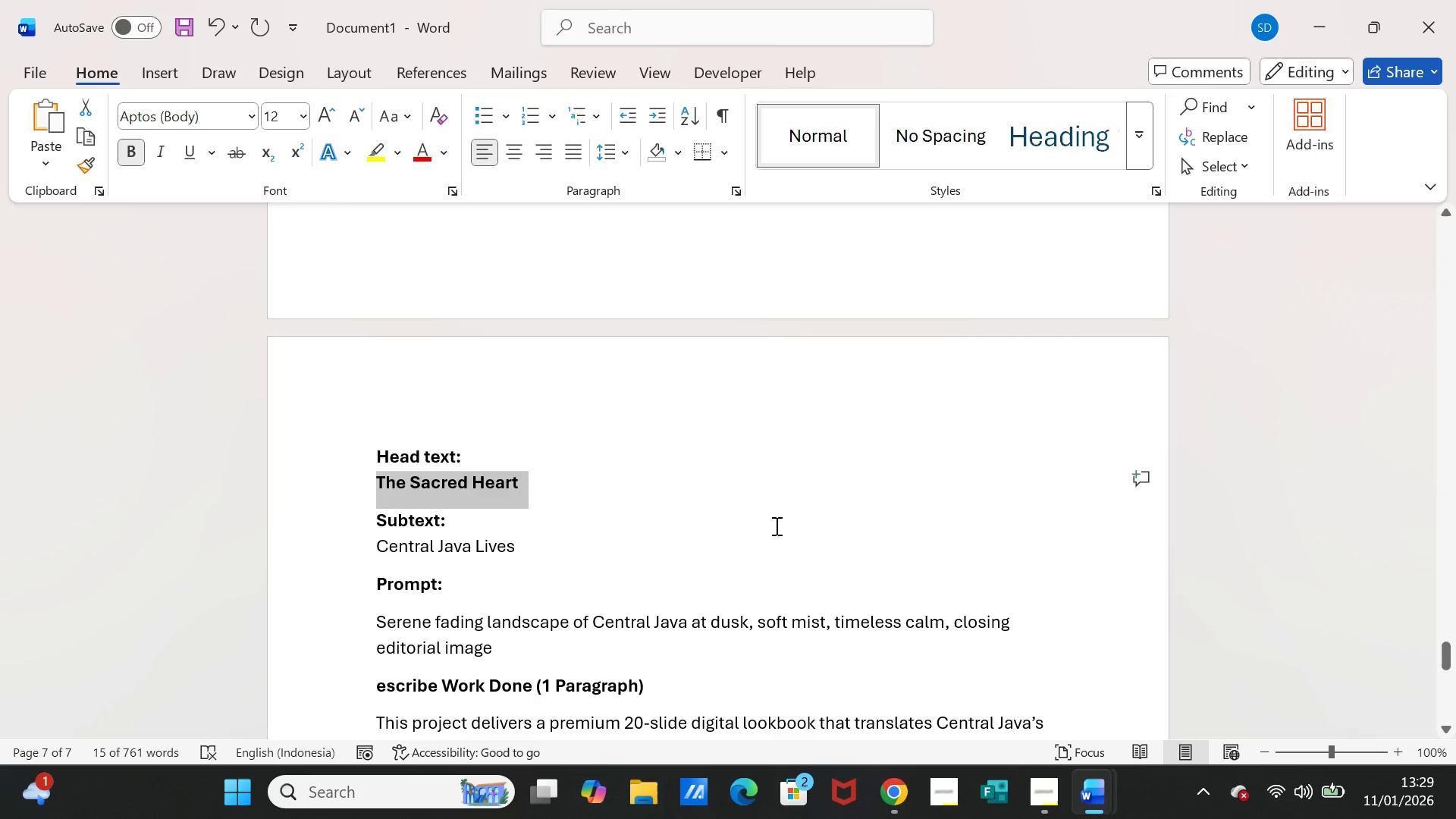 
key(Control+C)
 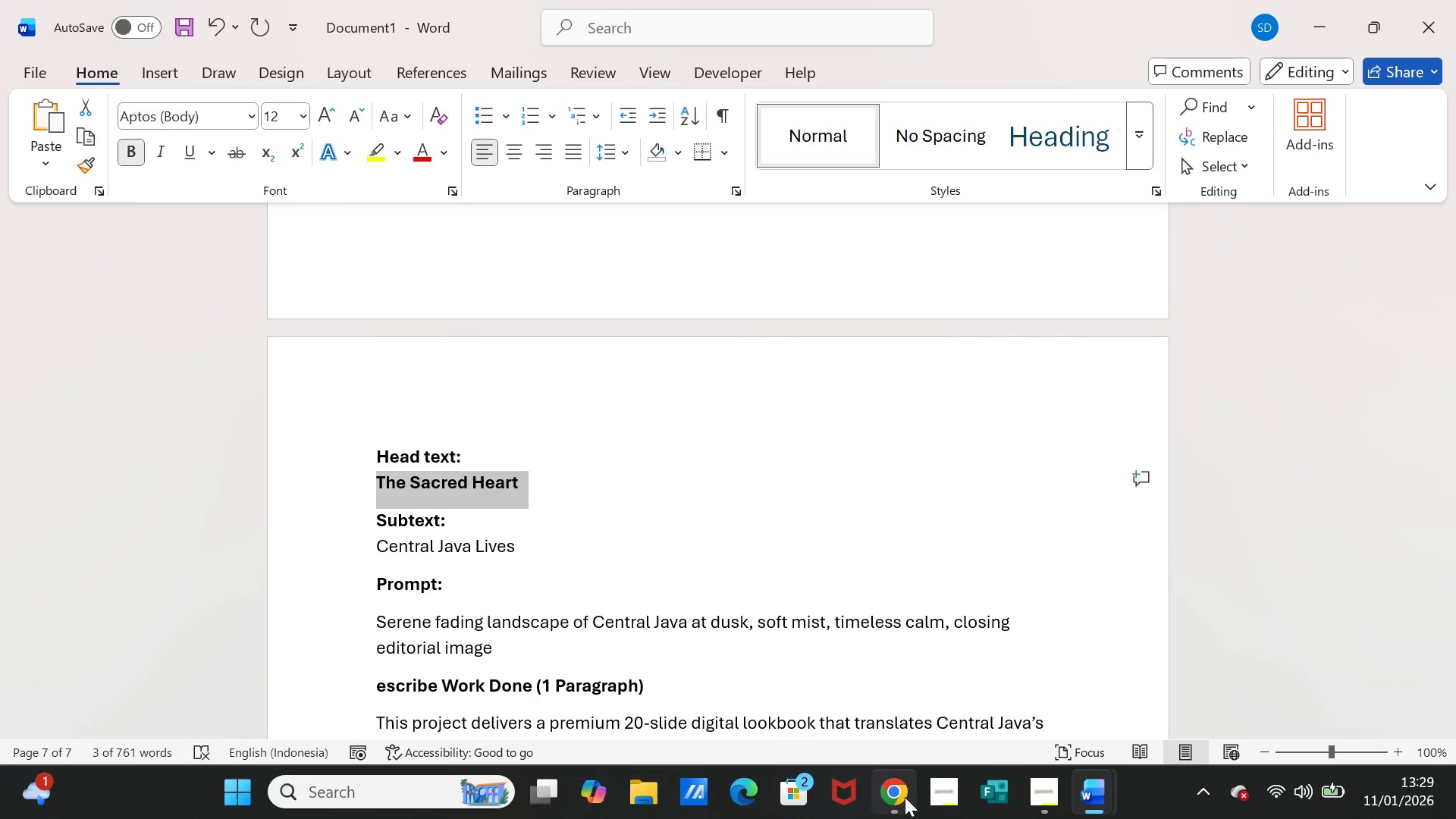 
left_click([905, 797])
 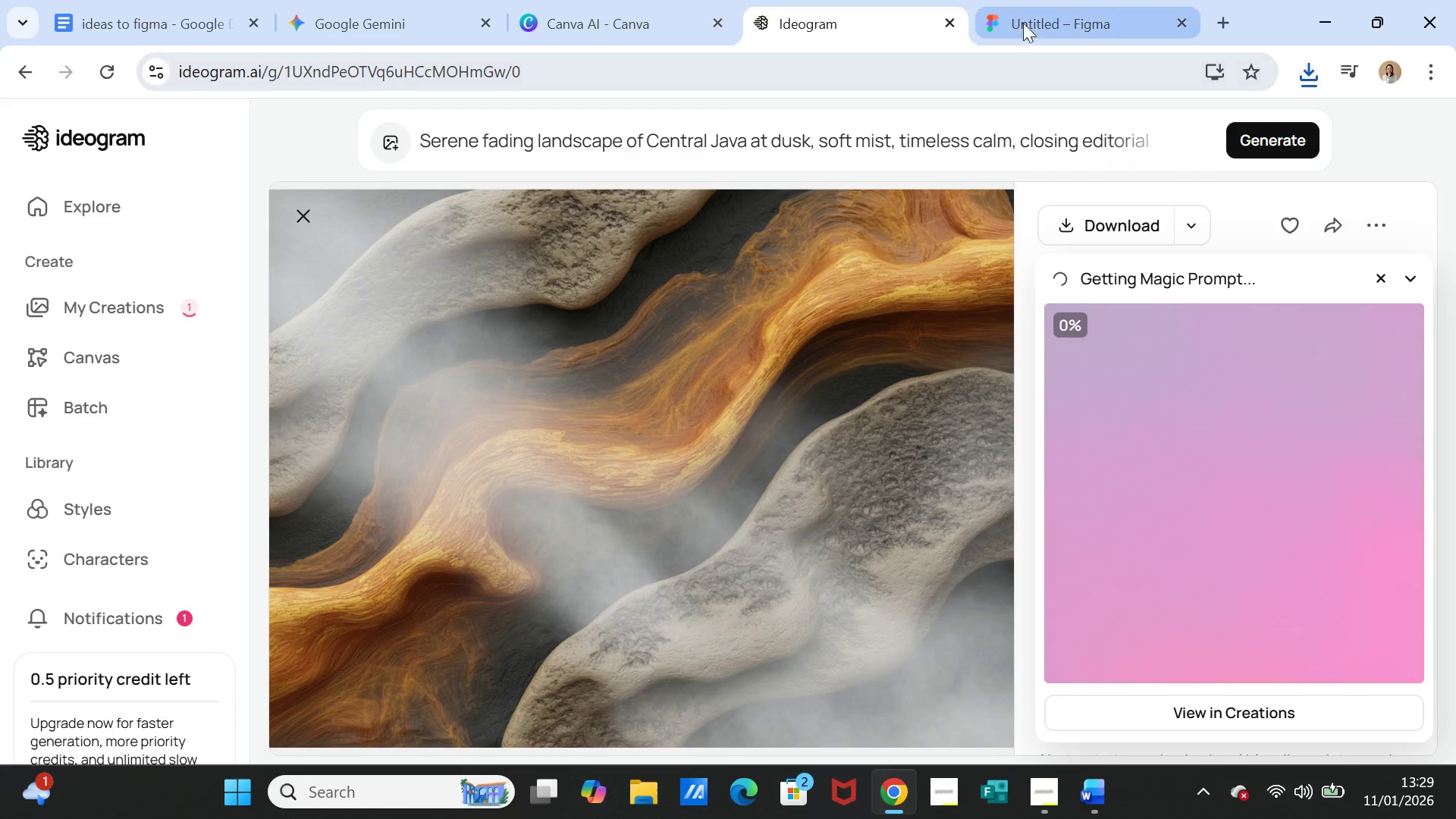 
left_click([1028, 11])
 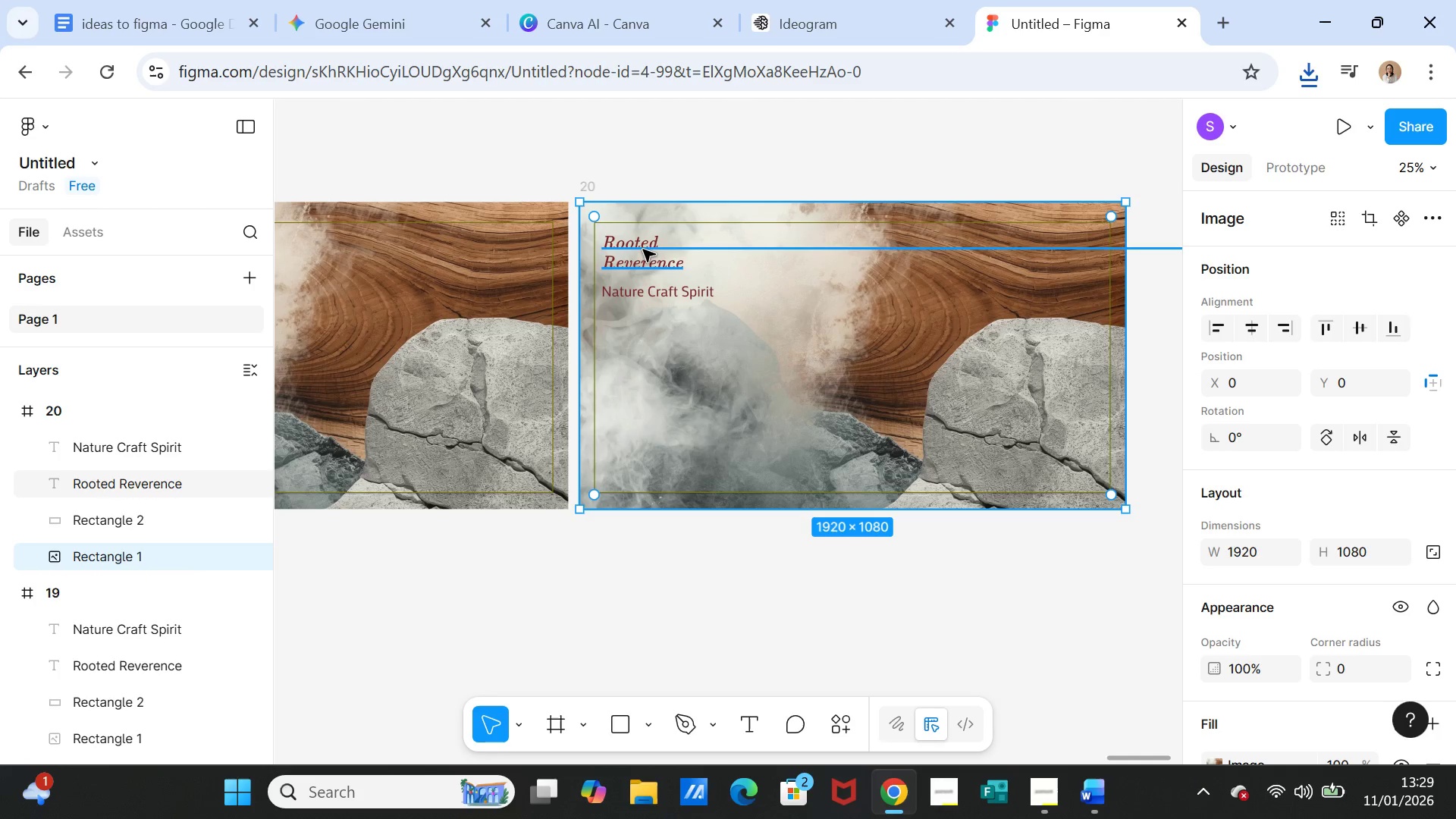 
double_click([643, 248])
 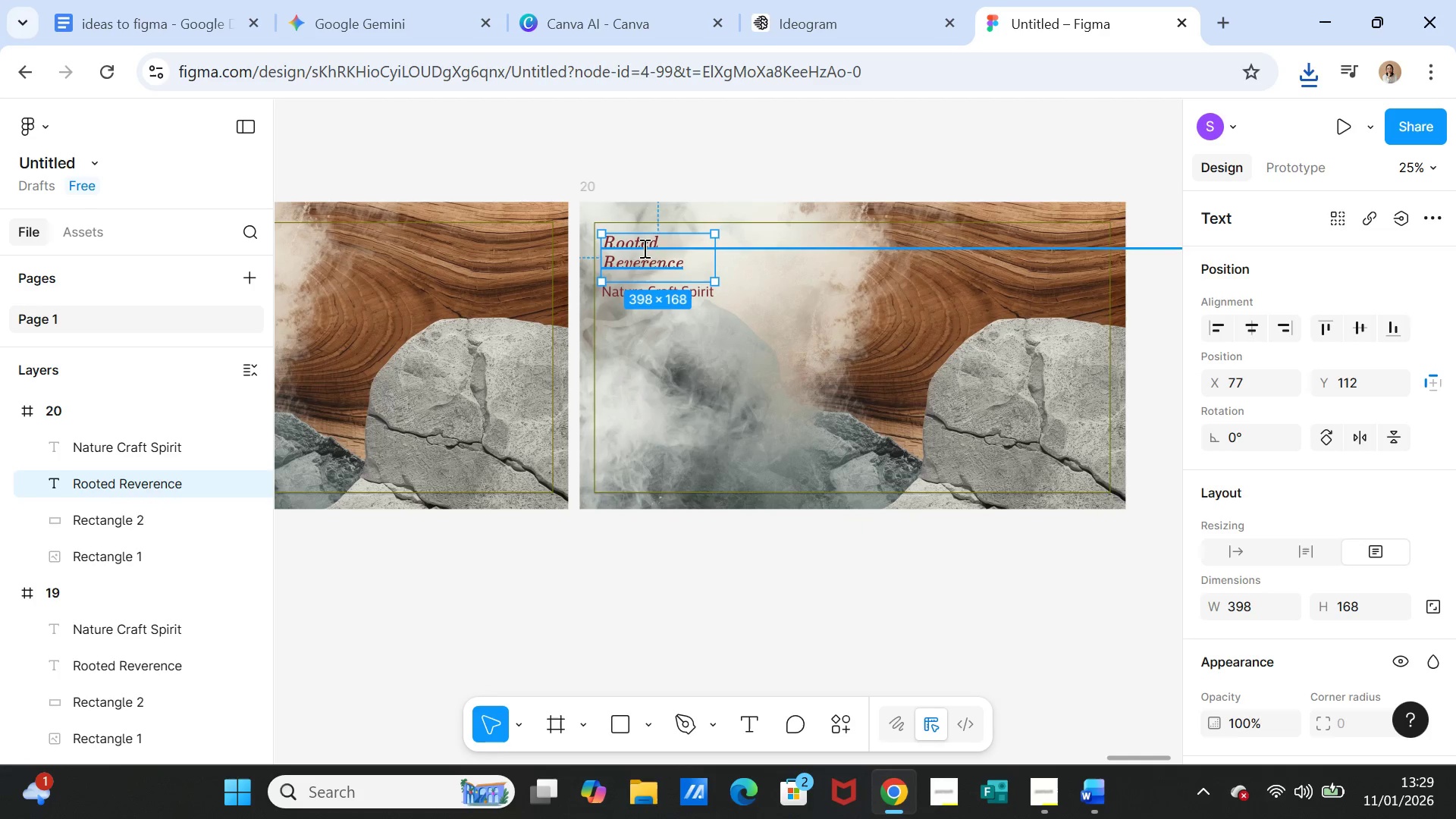 
triple_click([643, 248])
 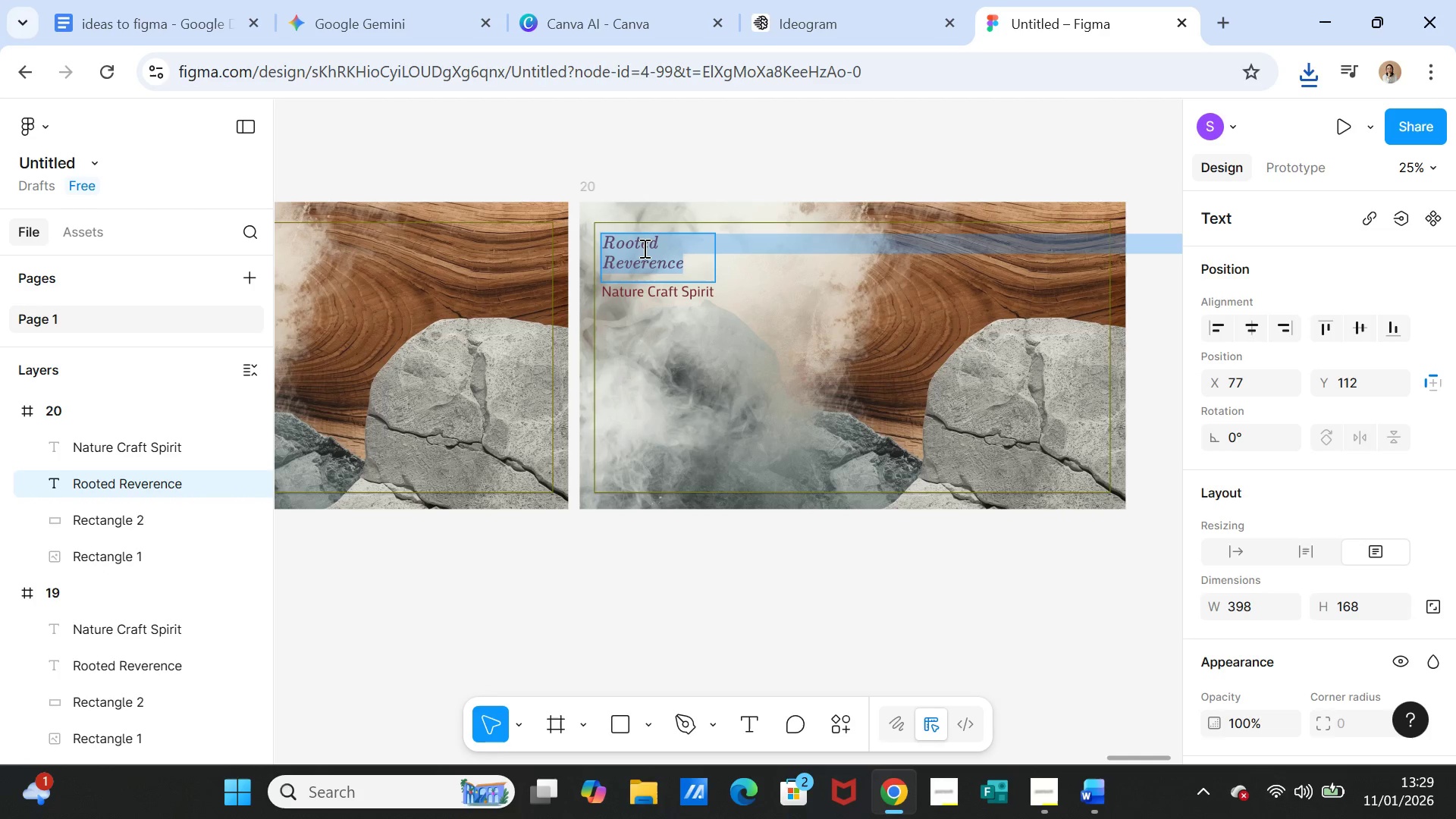 
key(Control+V)
 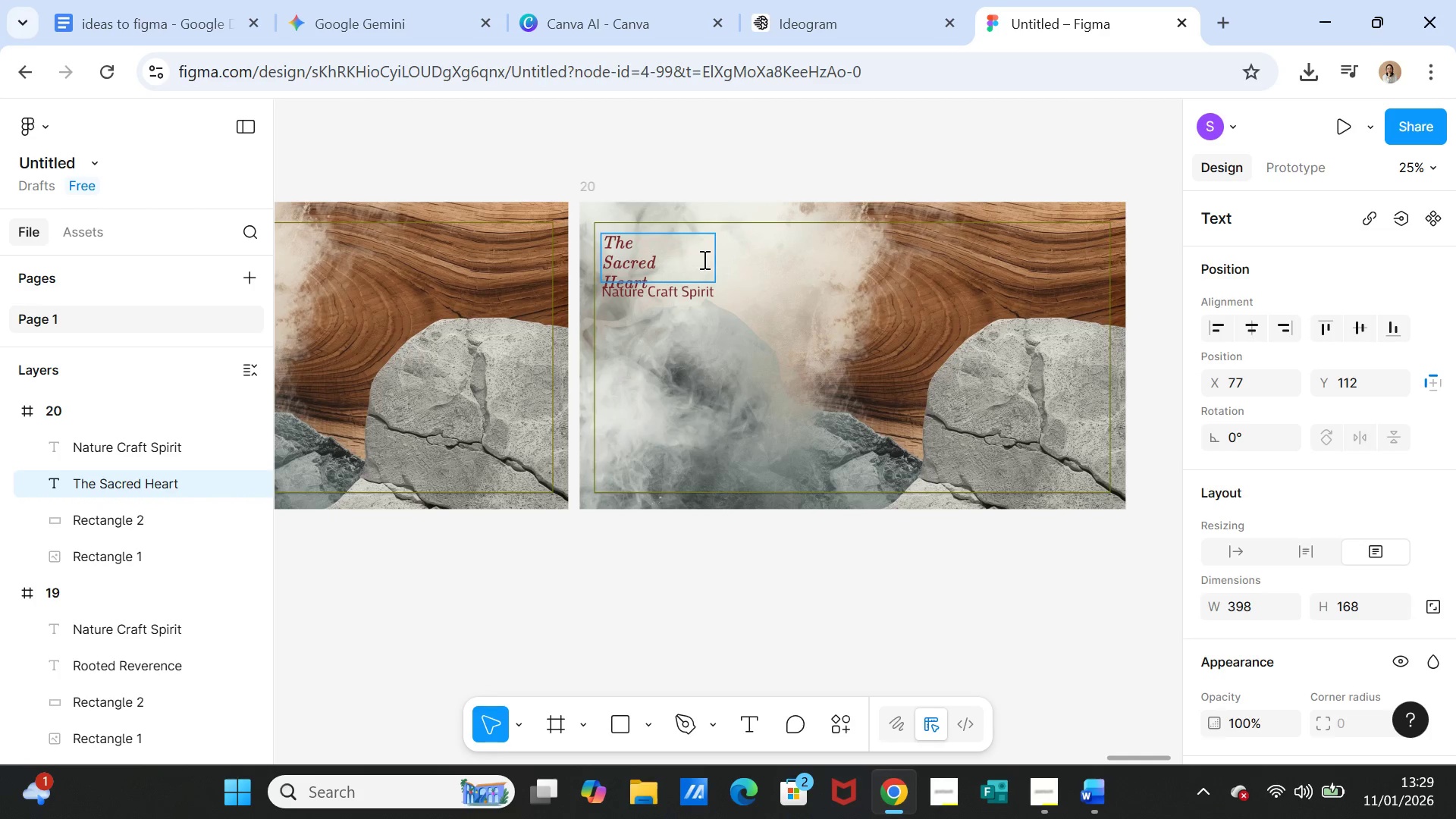 
left_click([787, 359])
 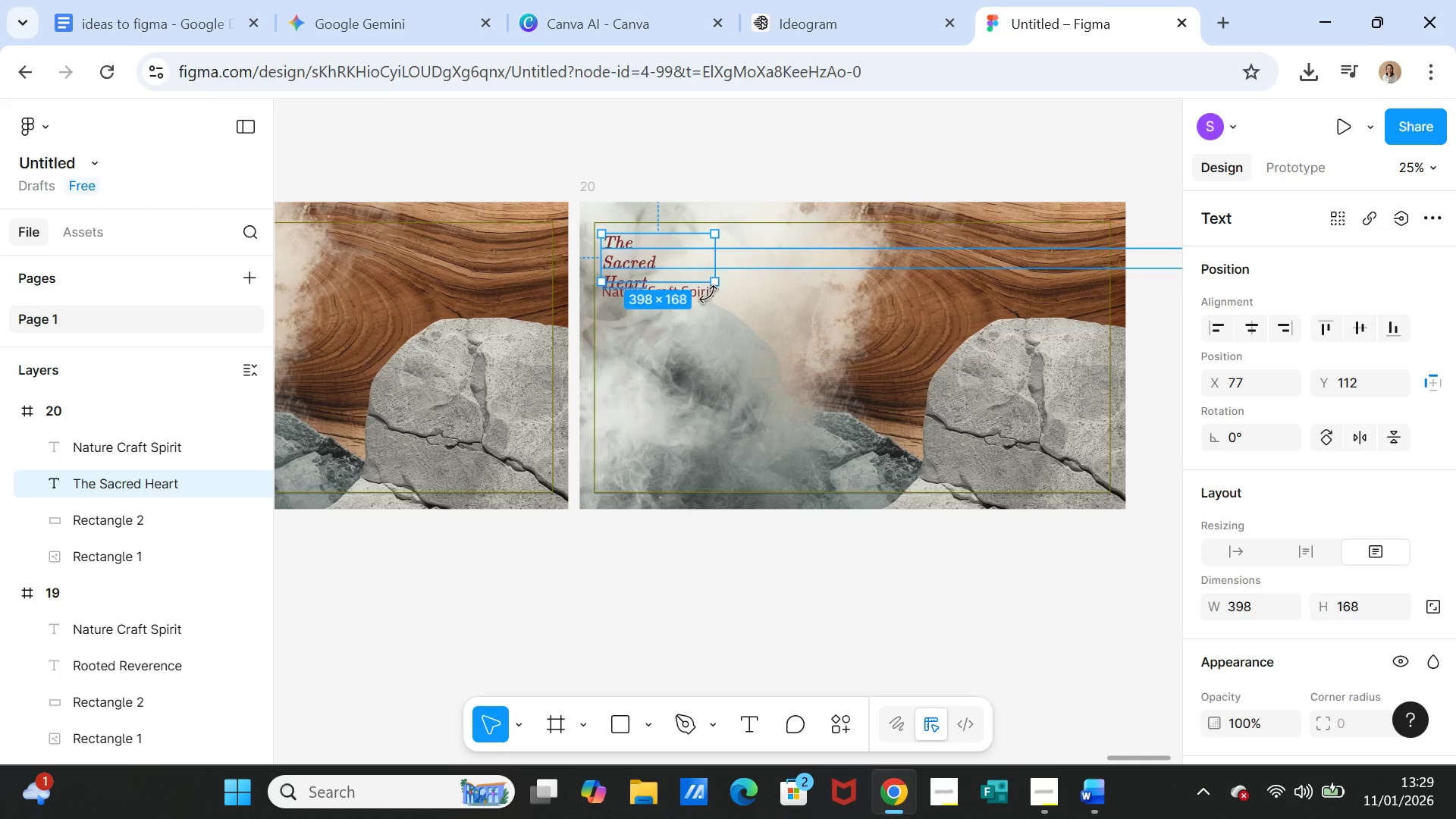 
left_click([738, 320])
 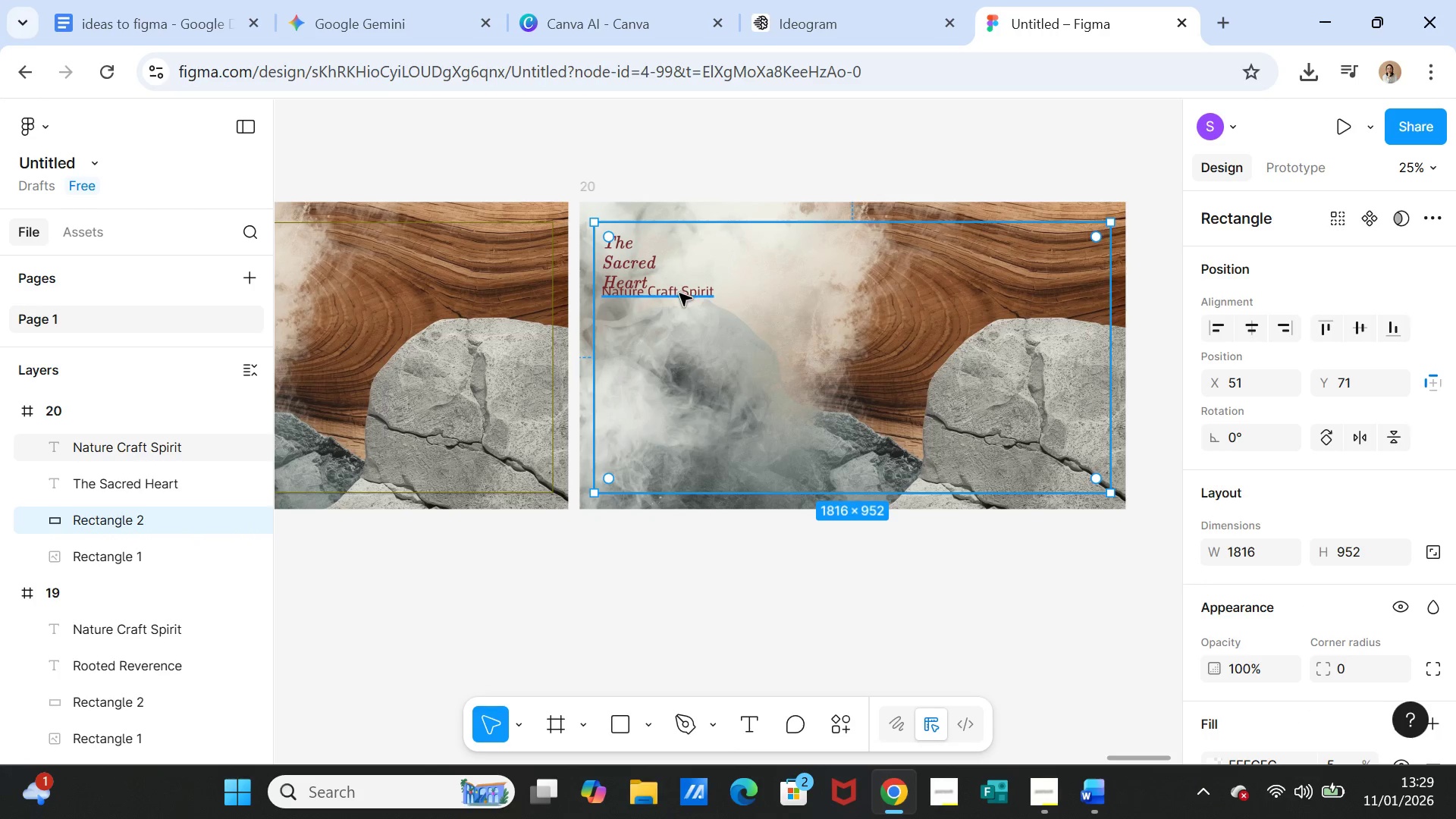 
left_click_drag(start_coordinate=[679, 293], to_coordinate=[678, 303])
 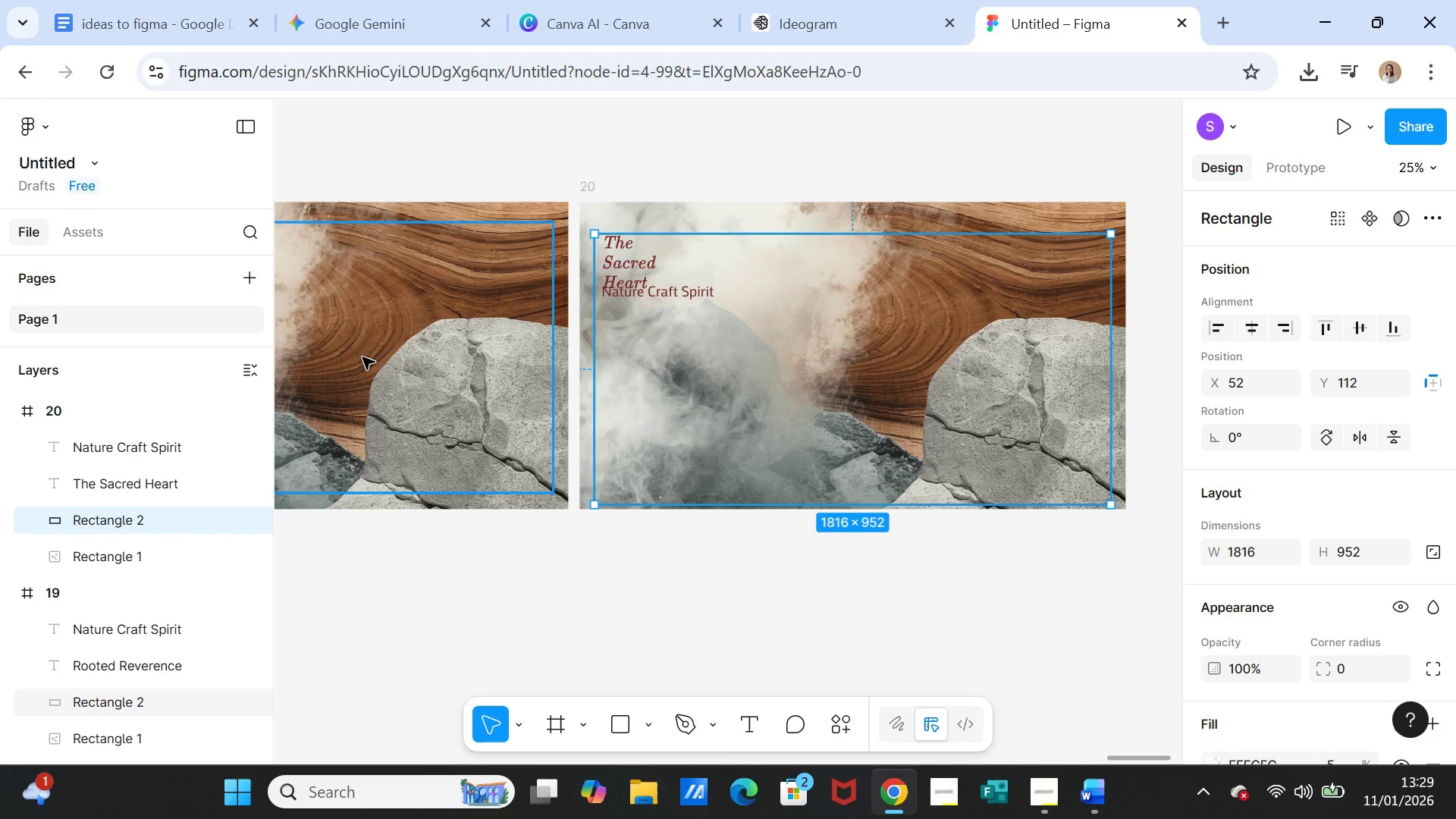 
key(Control+Z)
 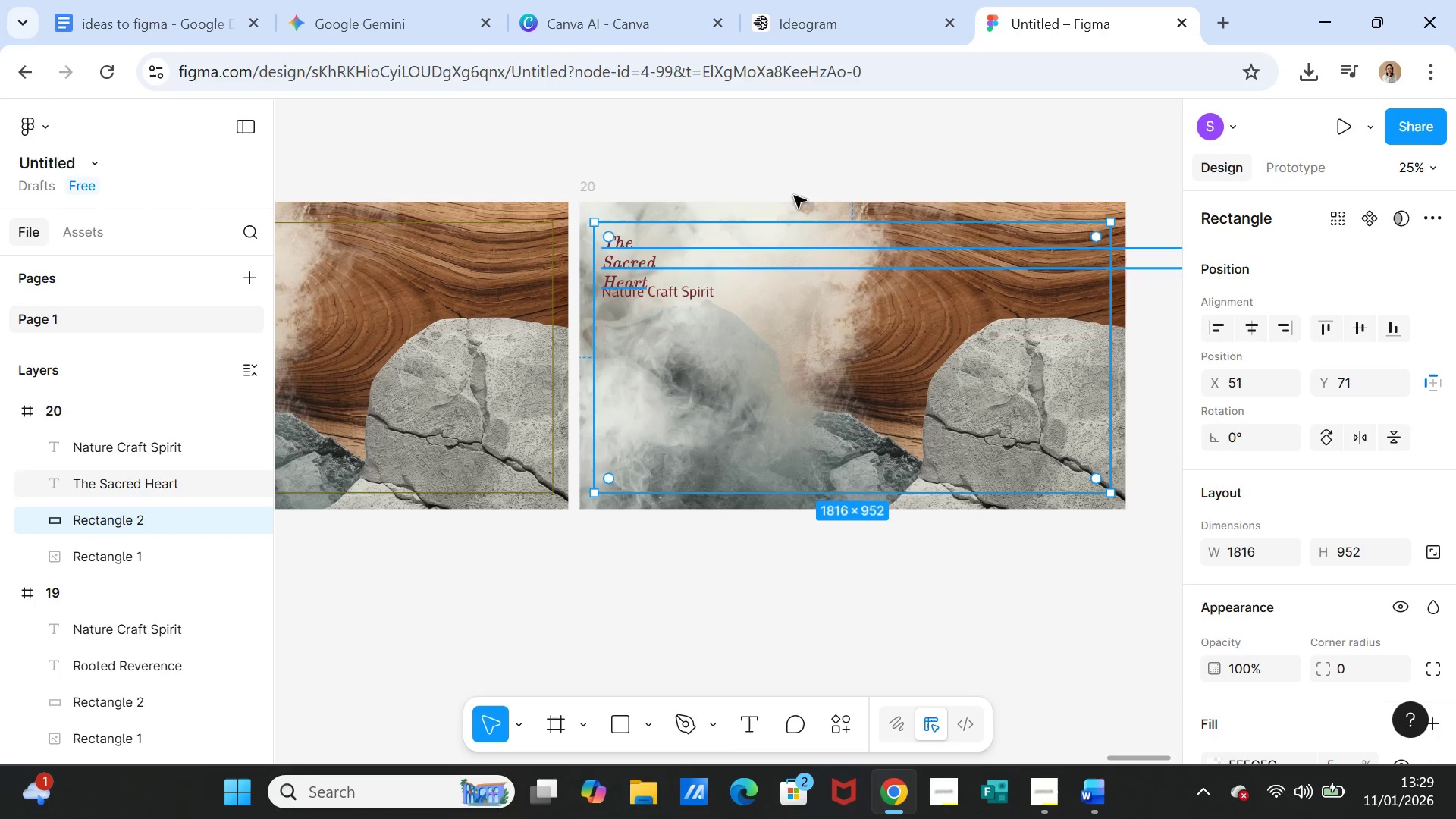 
left_click([803, 162])
 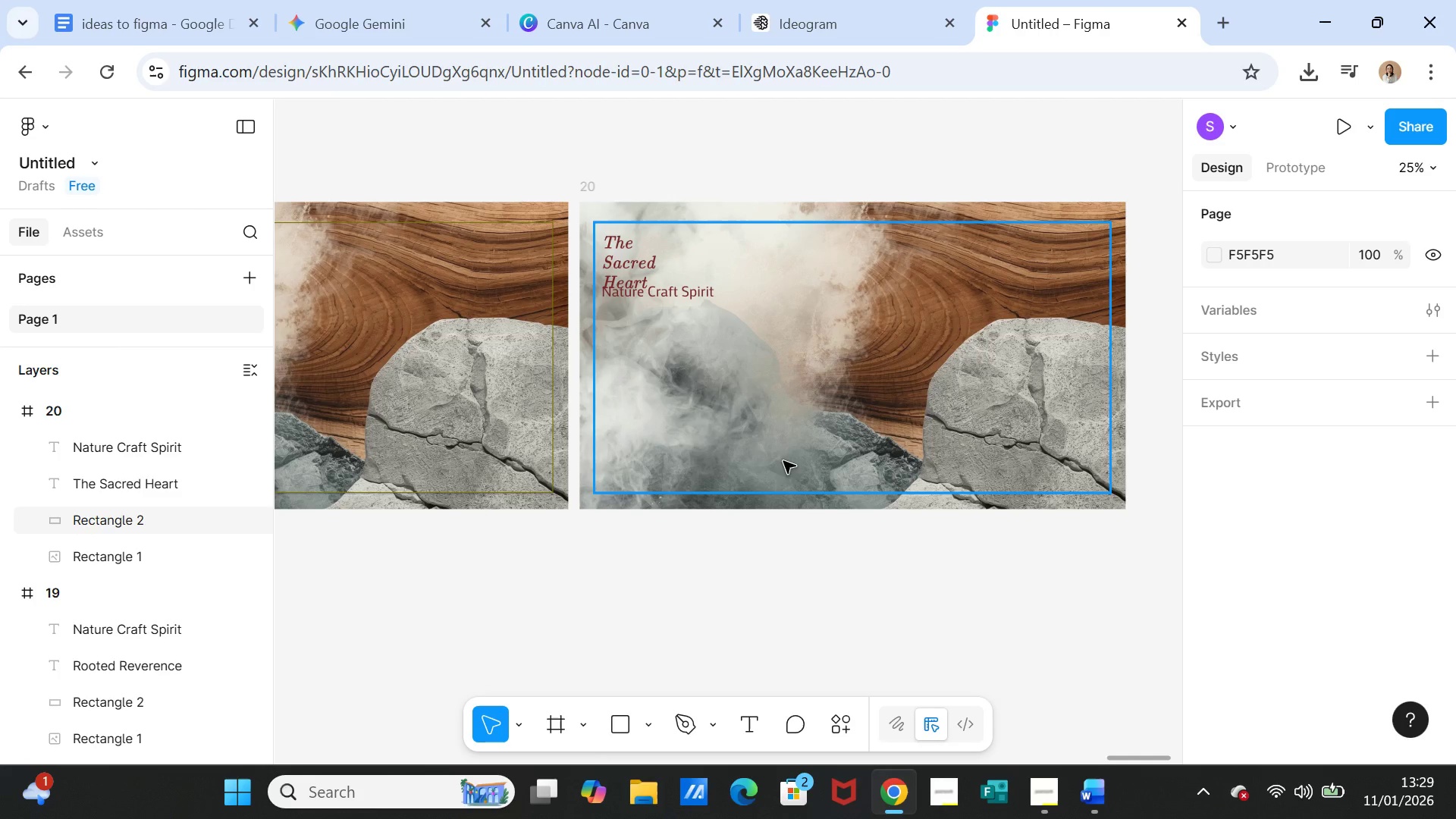 
key(Control+Z)
 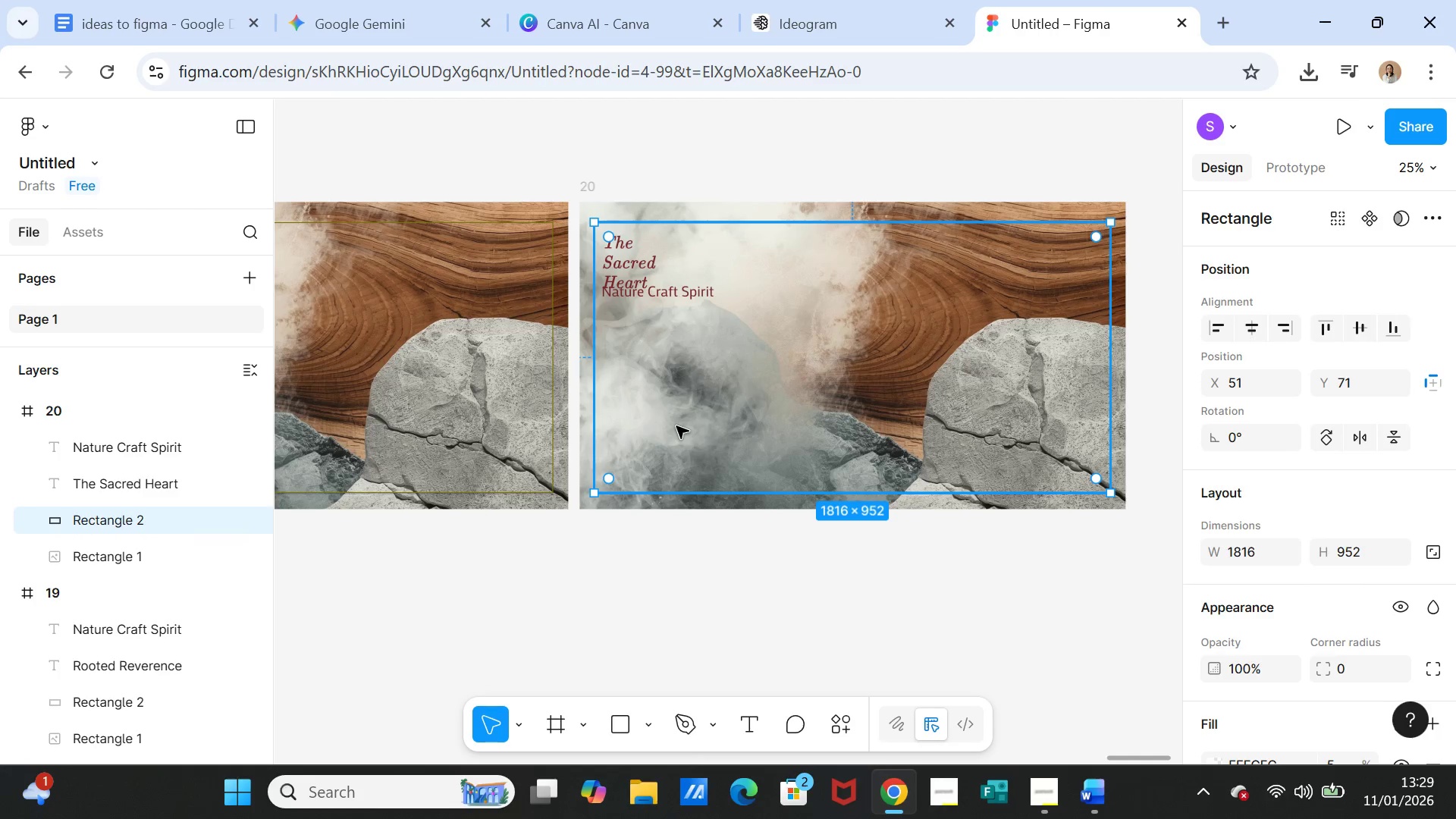 
key(Control+X)
 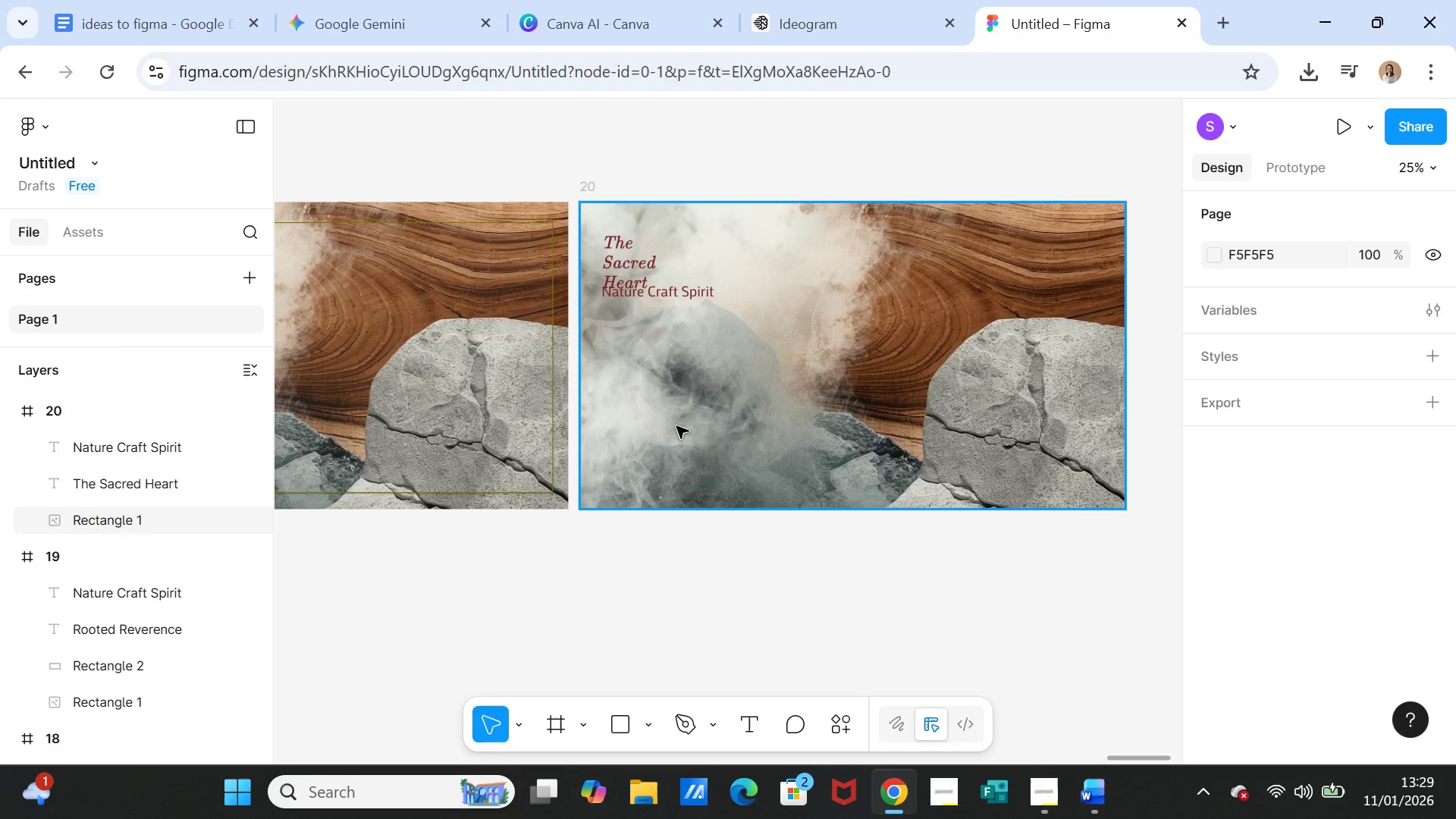 
key(Control+X)
 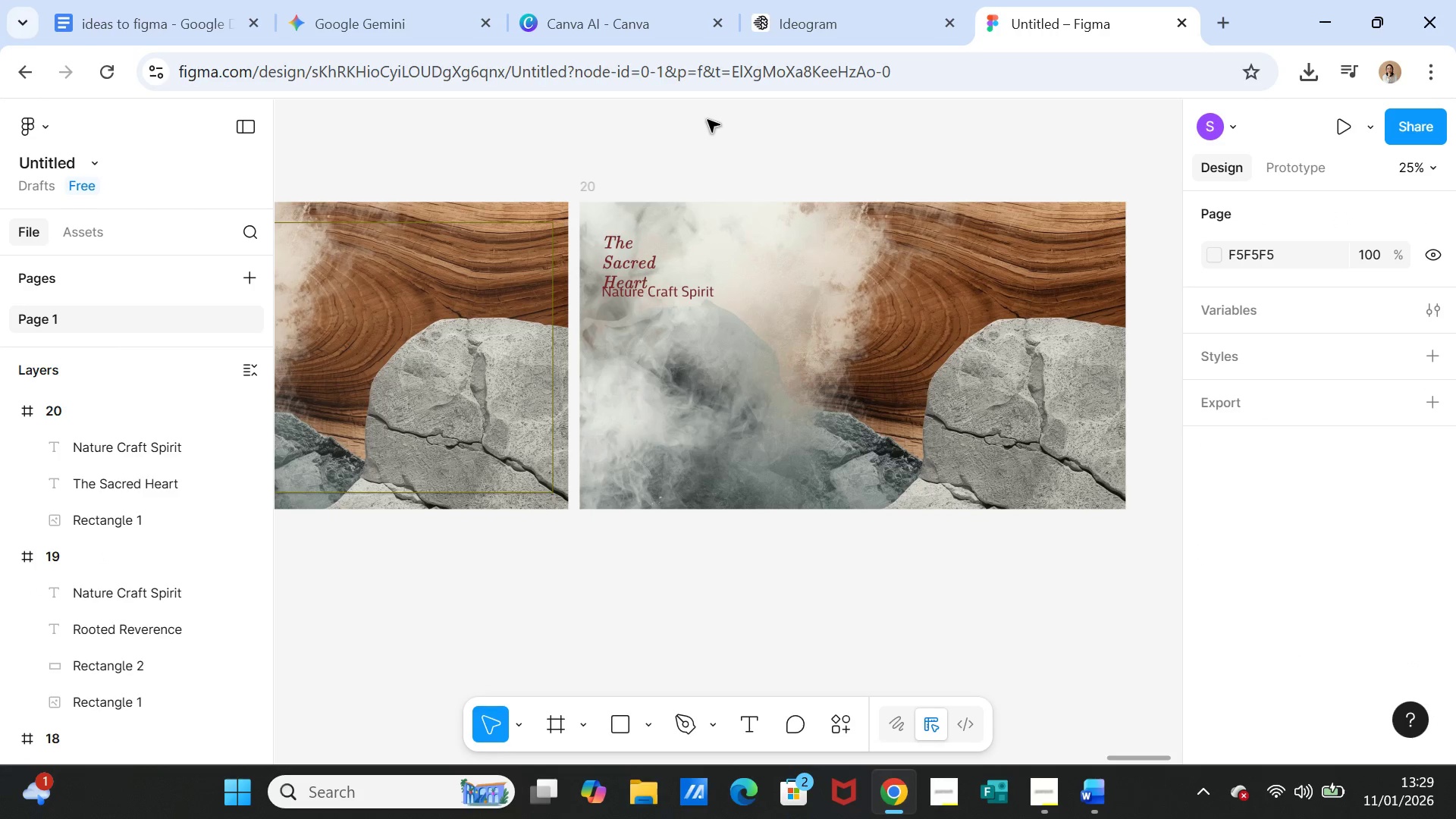 
left_click([708, 120])
 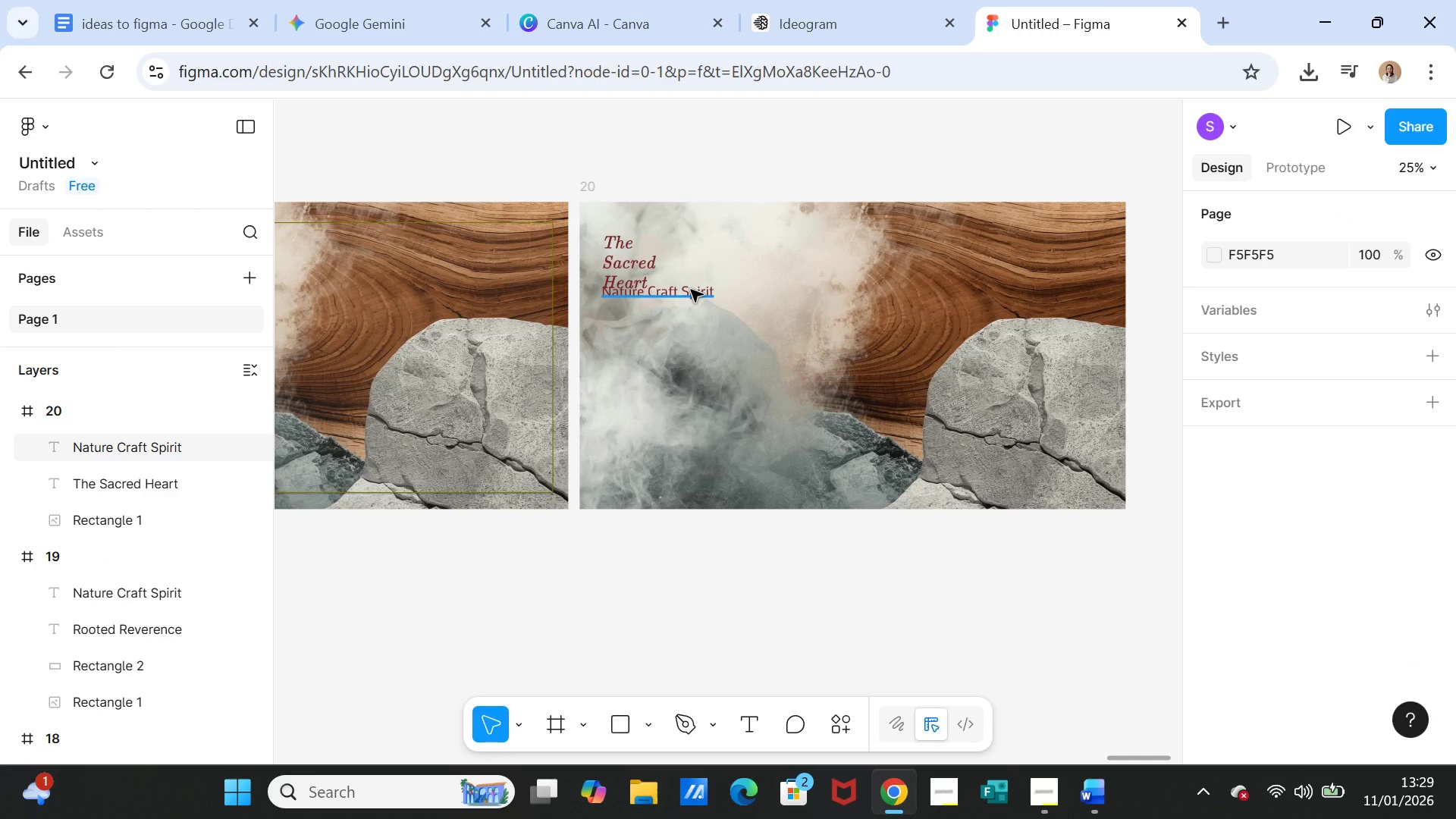 
wait(5.33)
 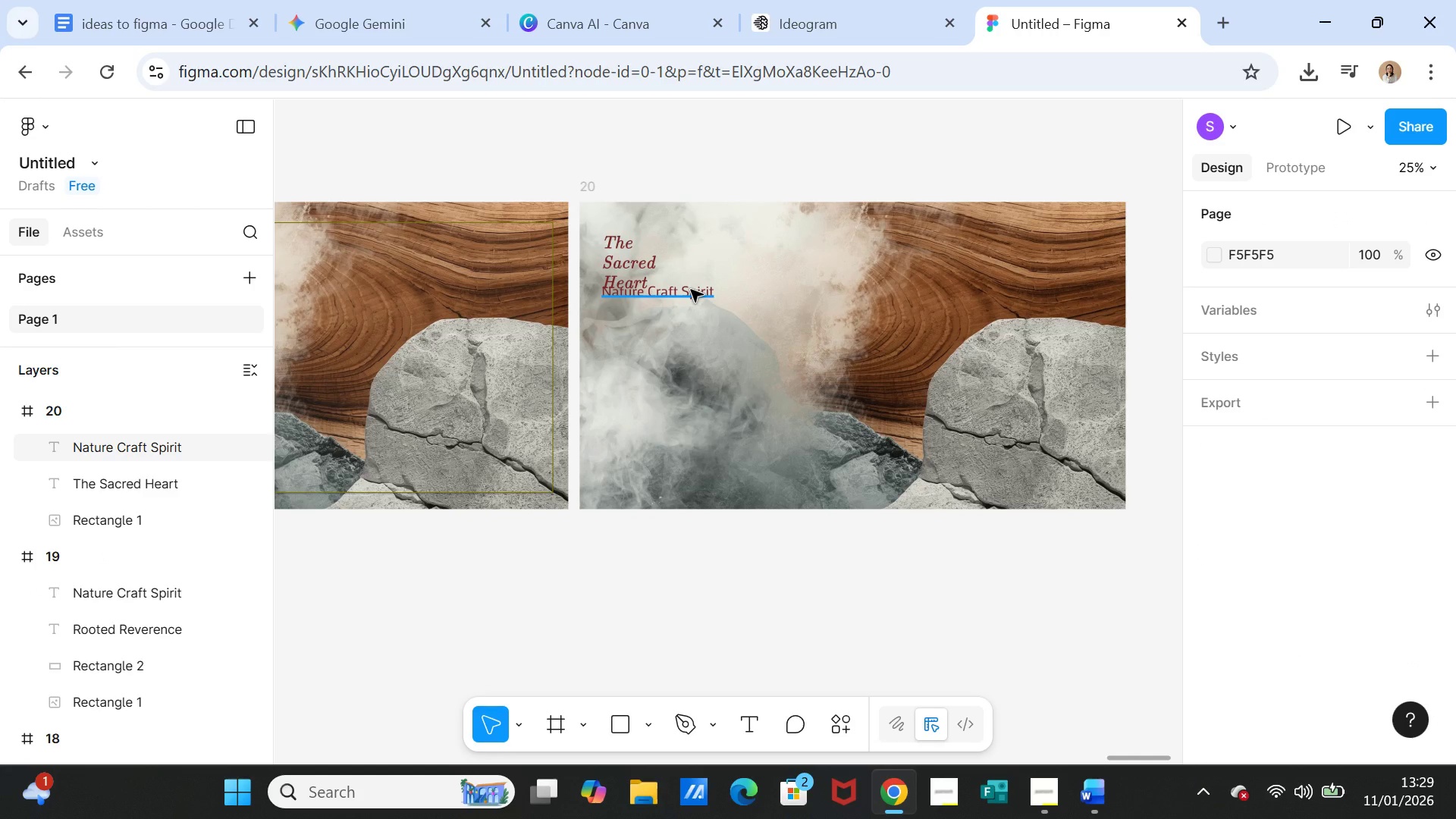 
key(Control+Z)
 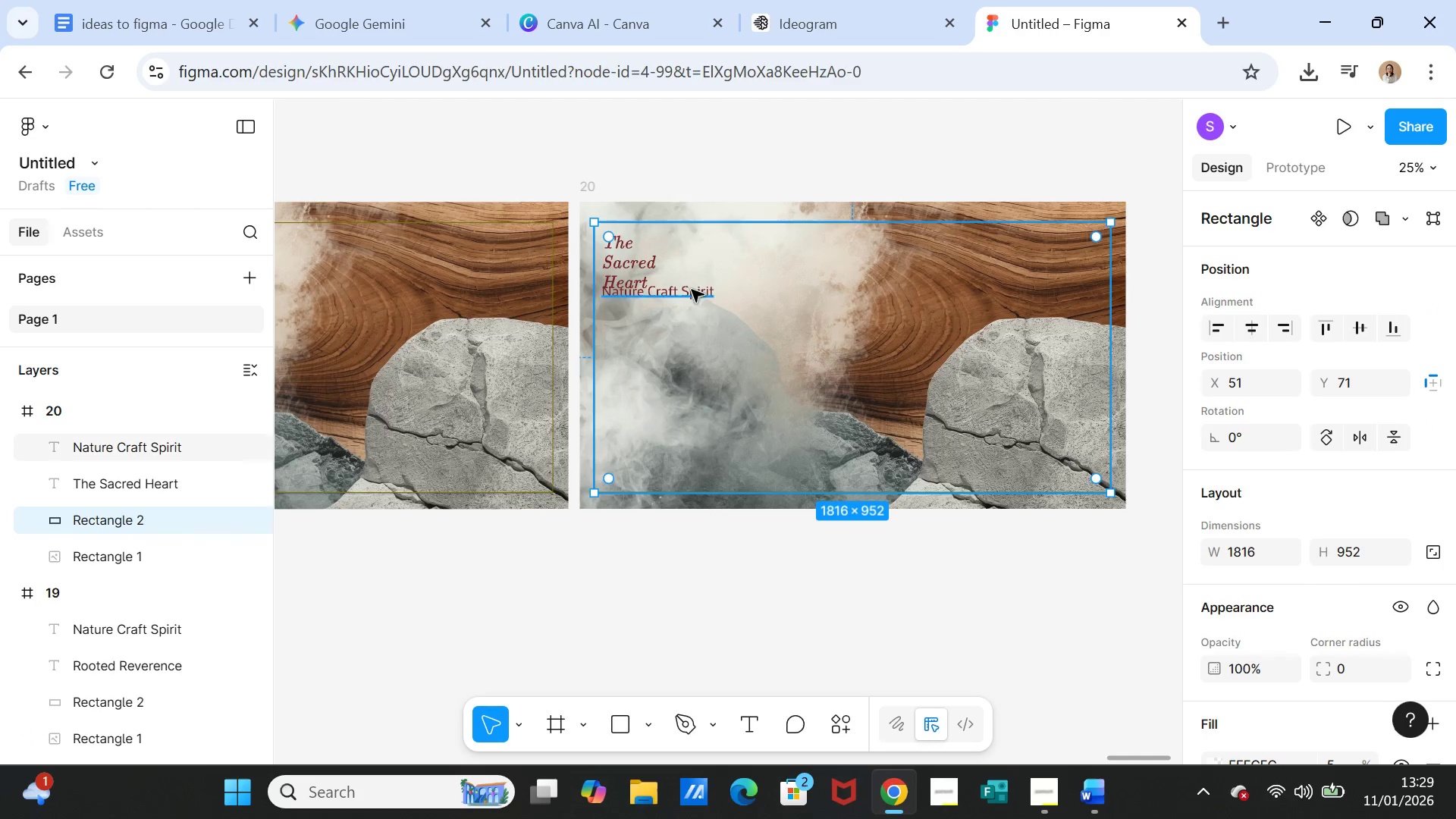 
key(Control+Z)
 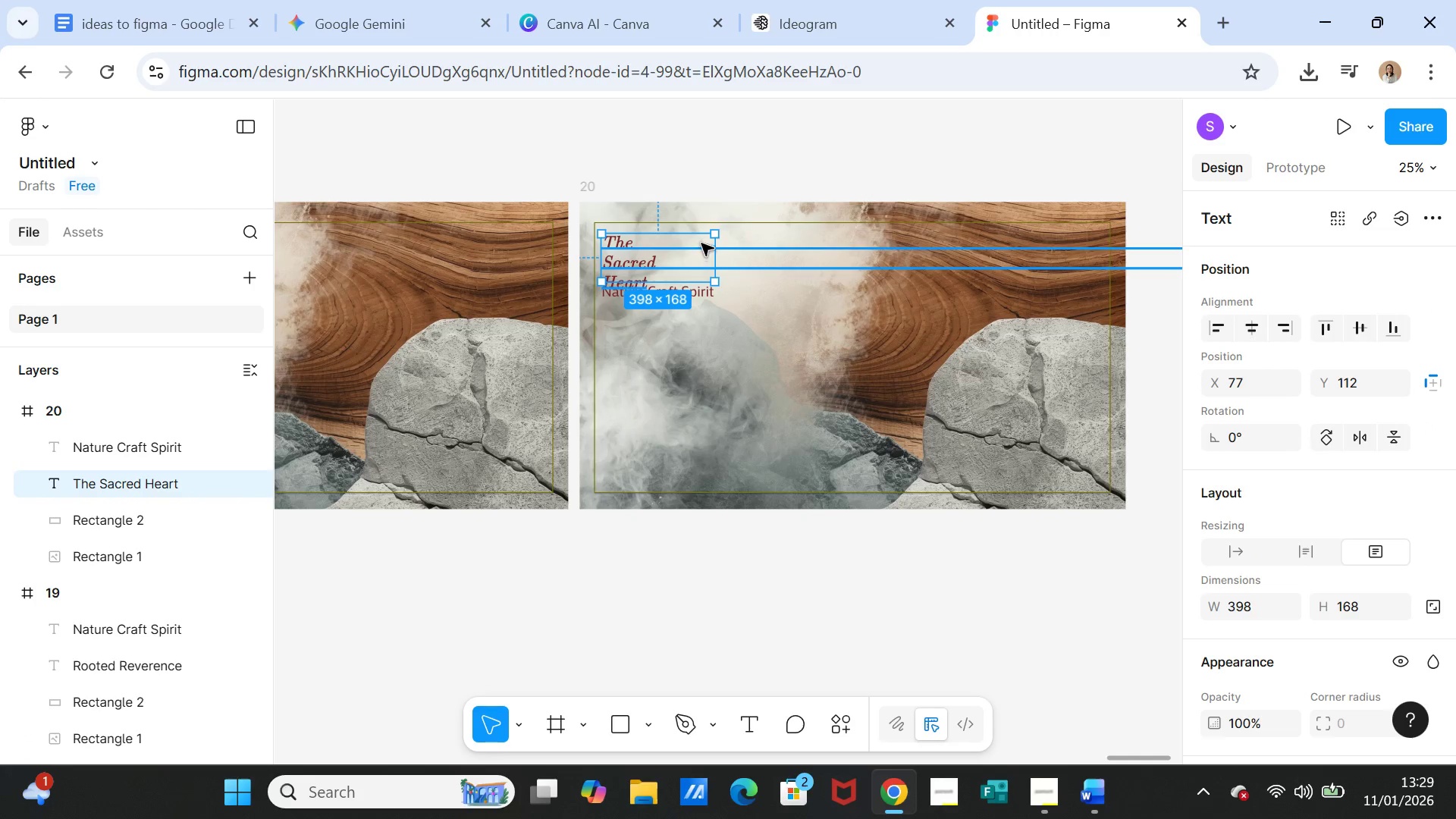 
left_click([732, 168])
 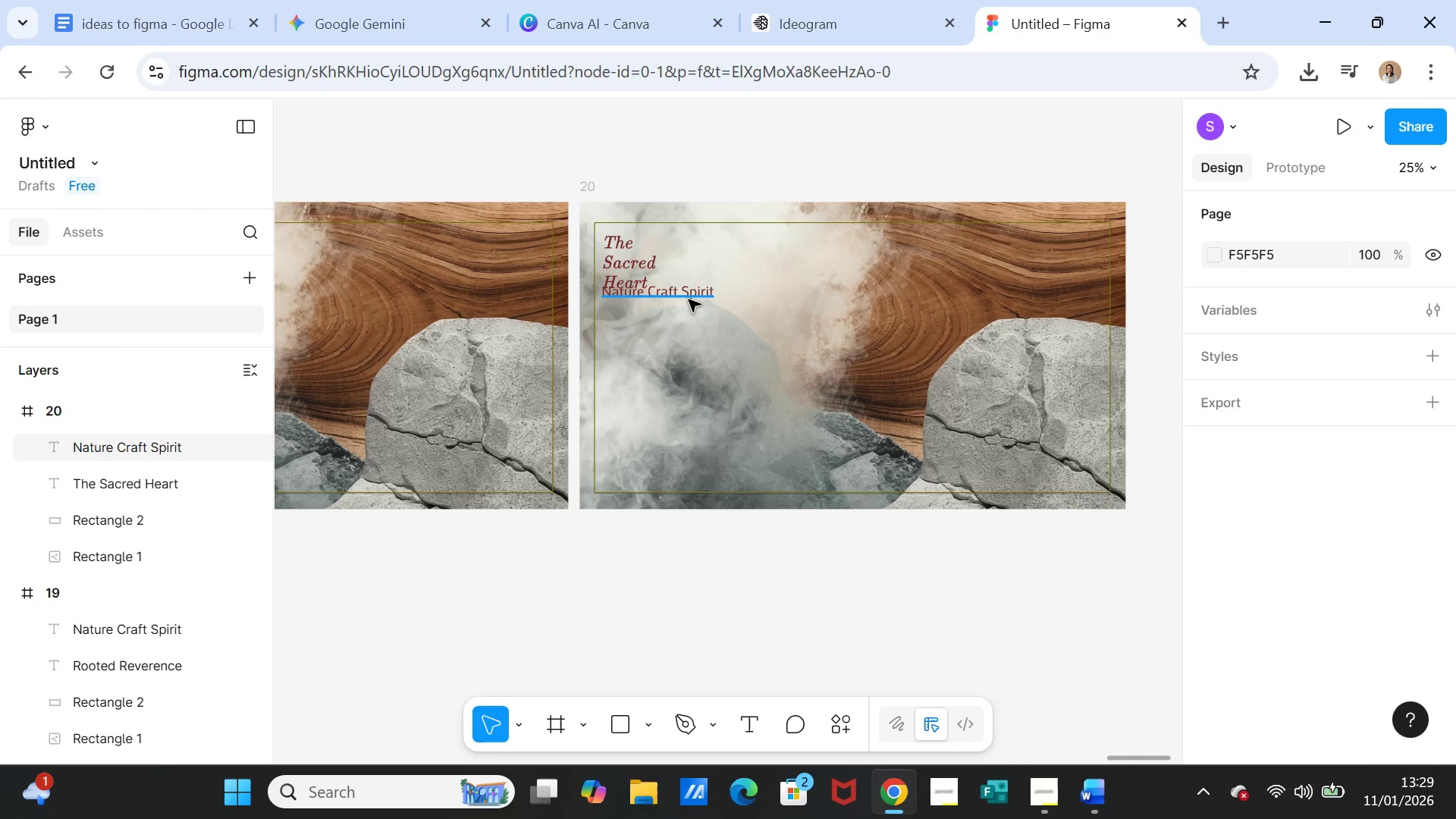 
left_click([689, 300])
 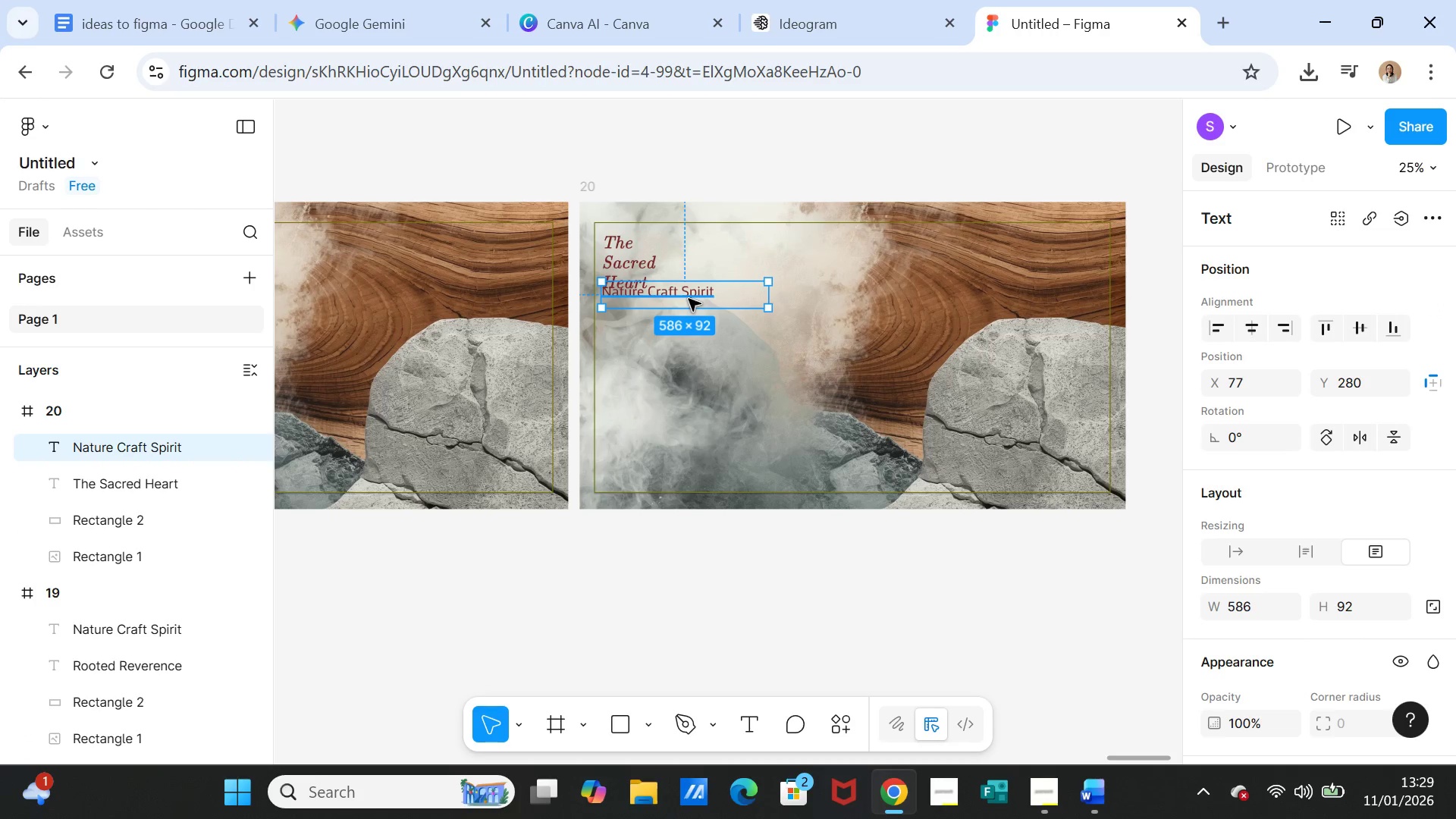 
left_click_drag(start_coordinate=[689, 299], to_coordinate=[687, 322])
 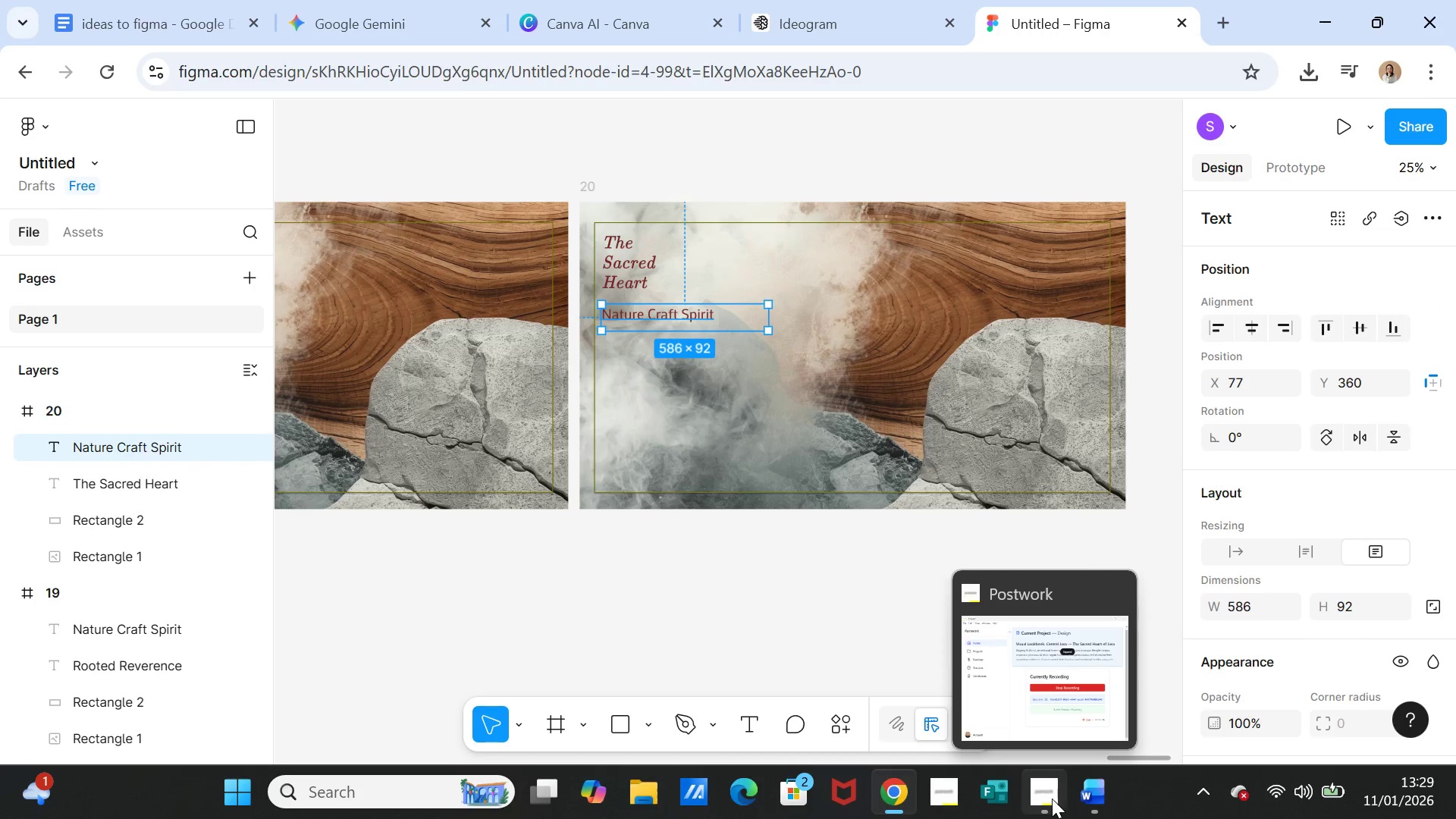 
left_click([1104, 797])
 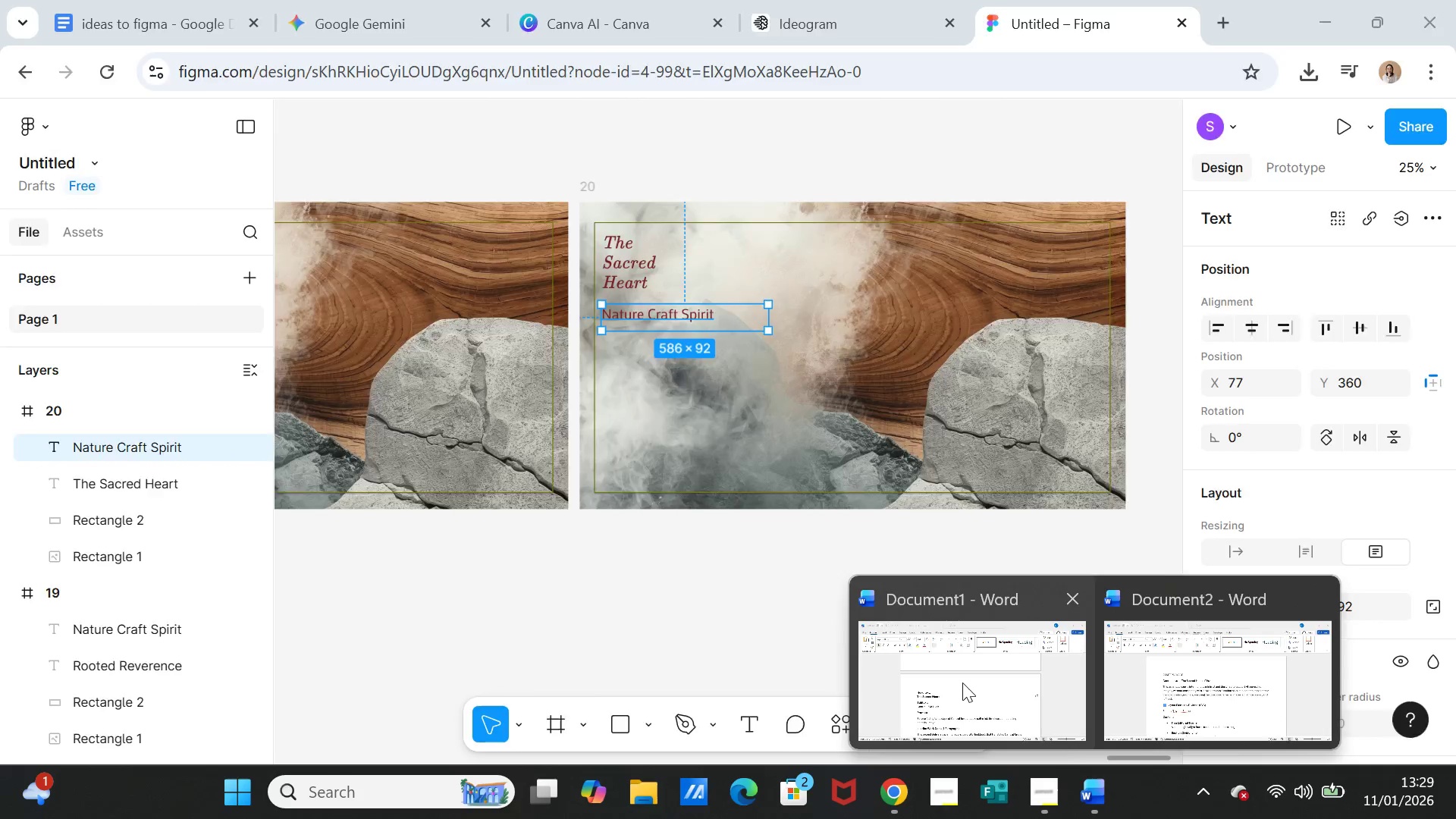 
left_click([962, 682])
 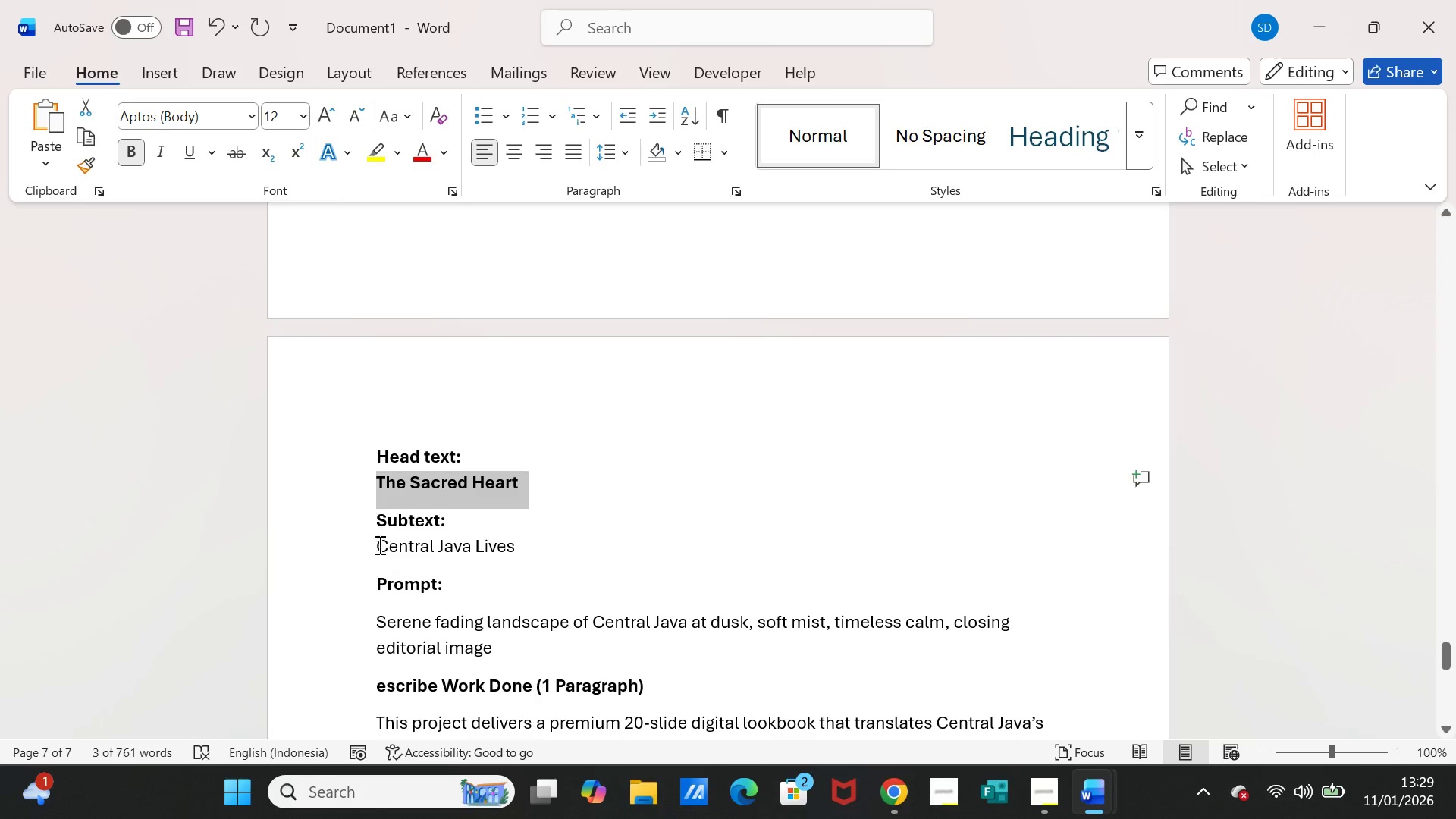 
left_click_drag(start_coordinate=[378, 544], to_coordinate=[492, 543])
 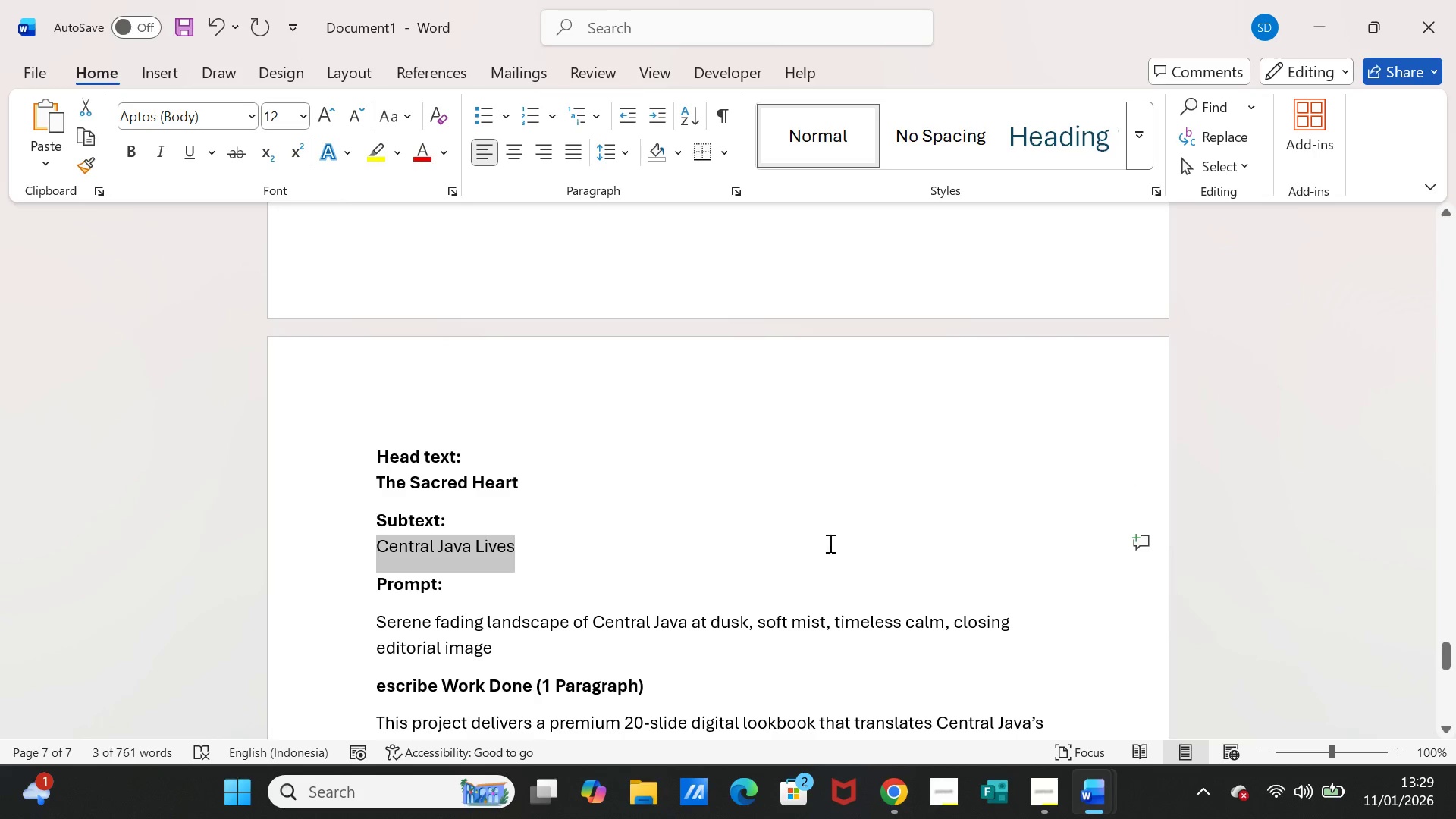 
key(Control+C)
 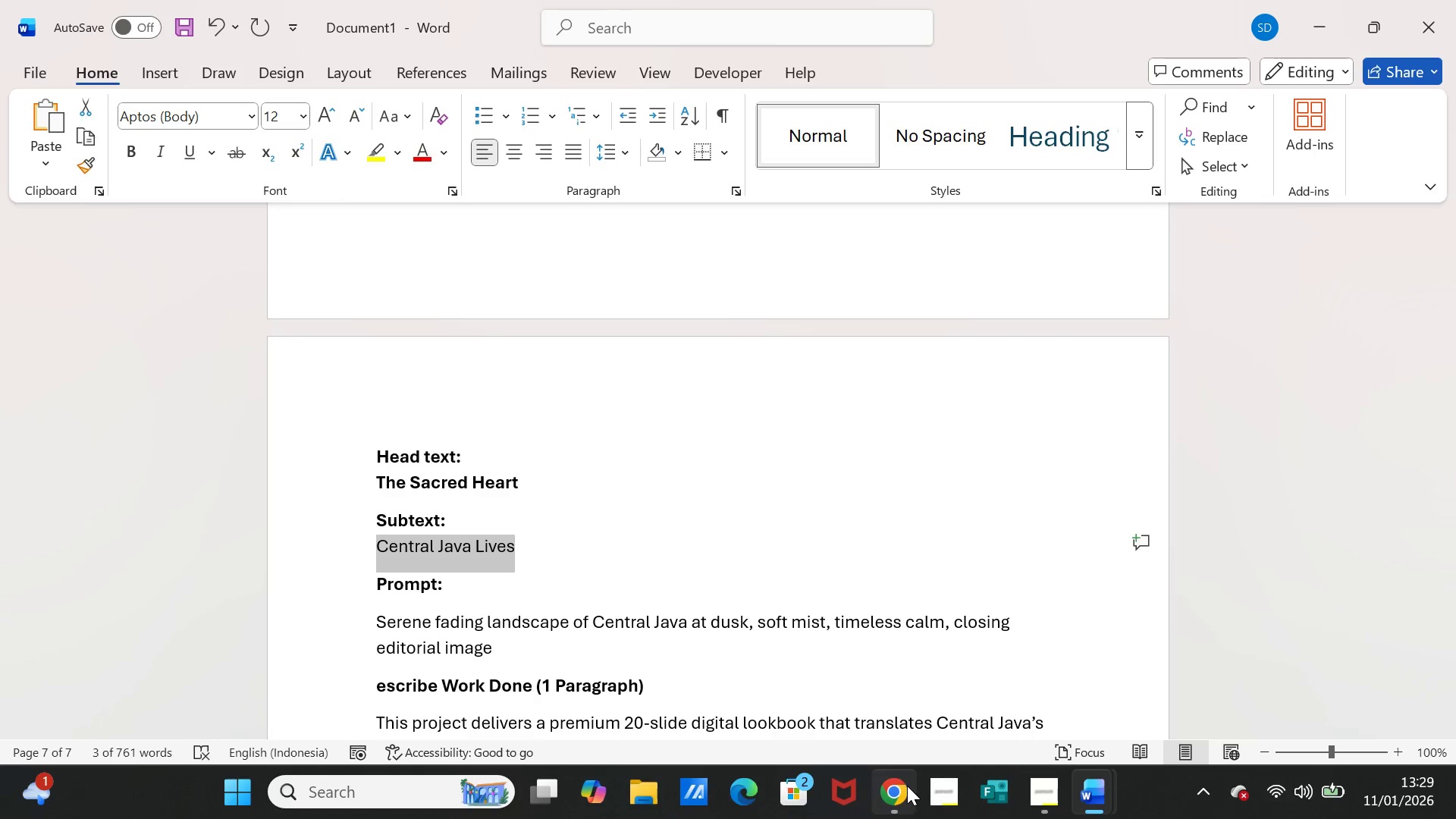 
left_click([907, 786])
 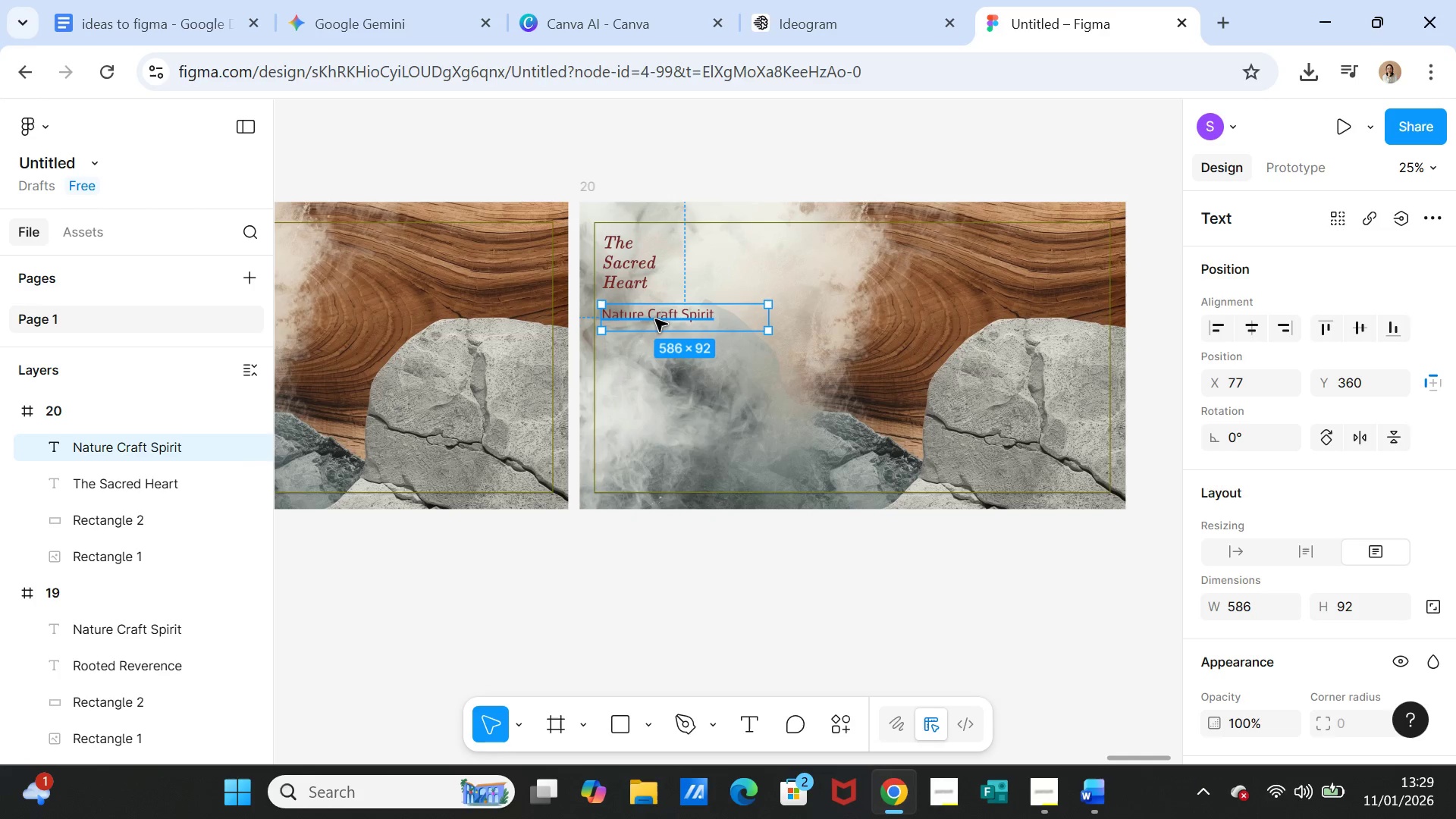 
double_click([655, 319])
 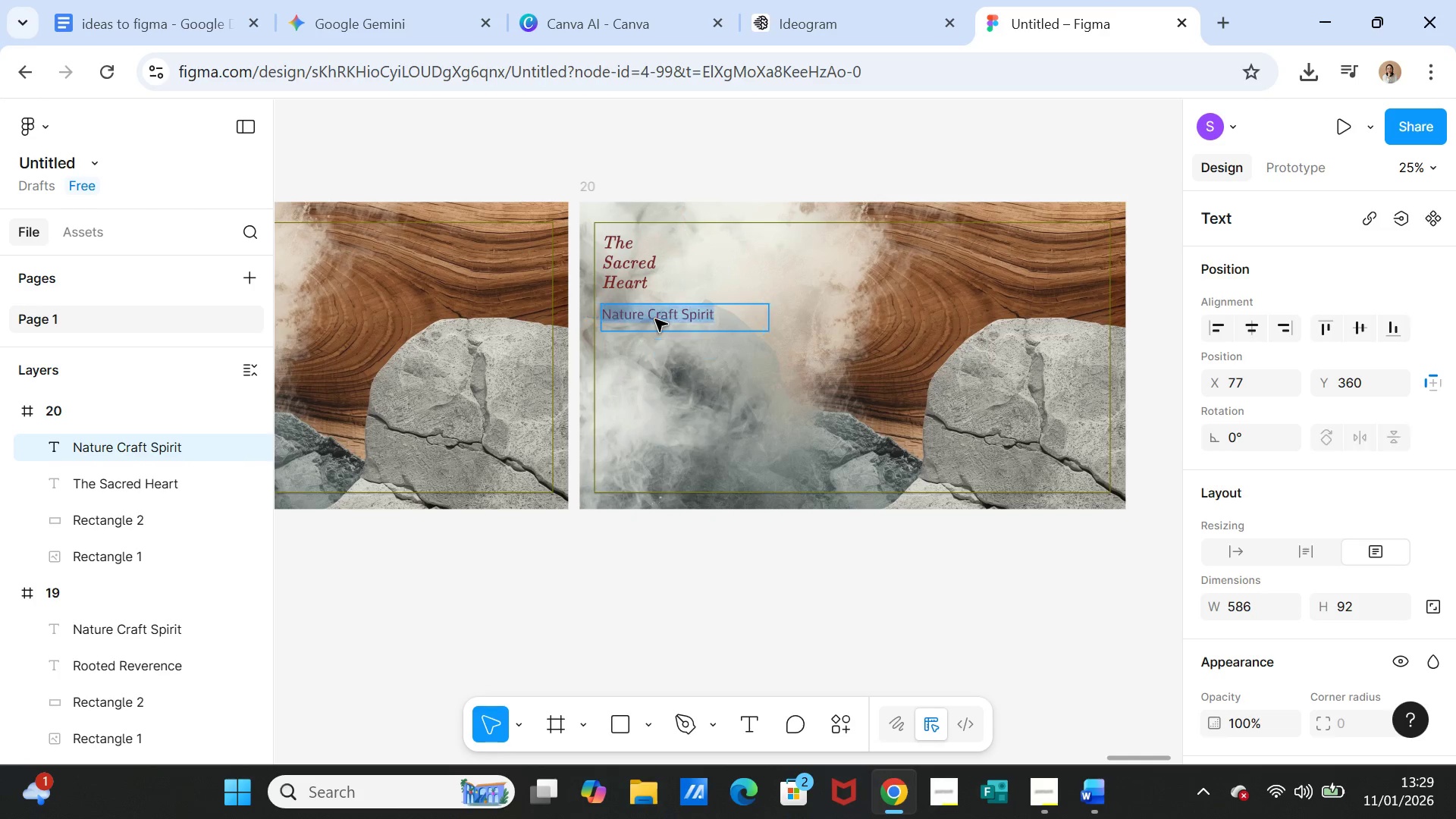 
triple_click([655, 319])
 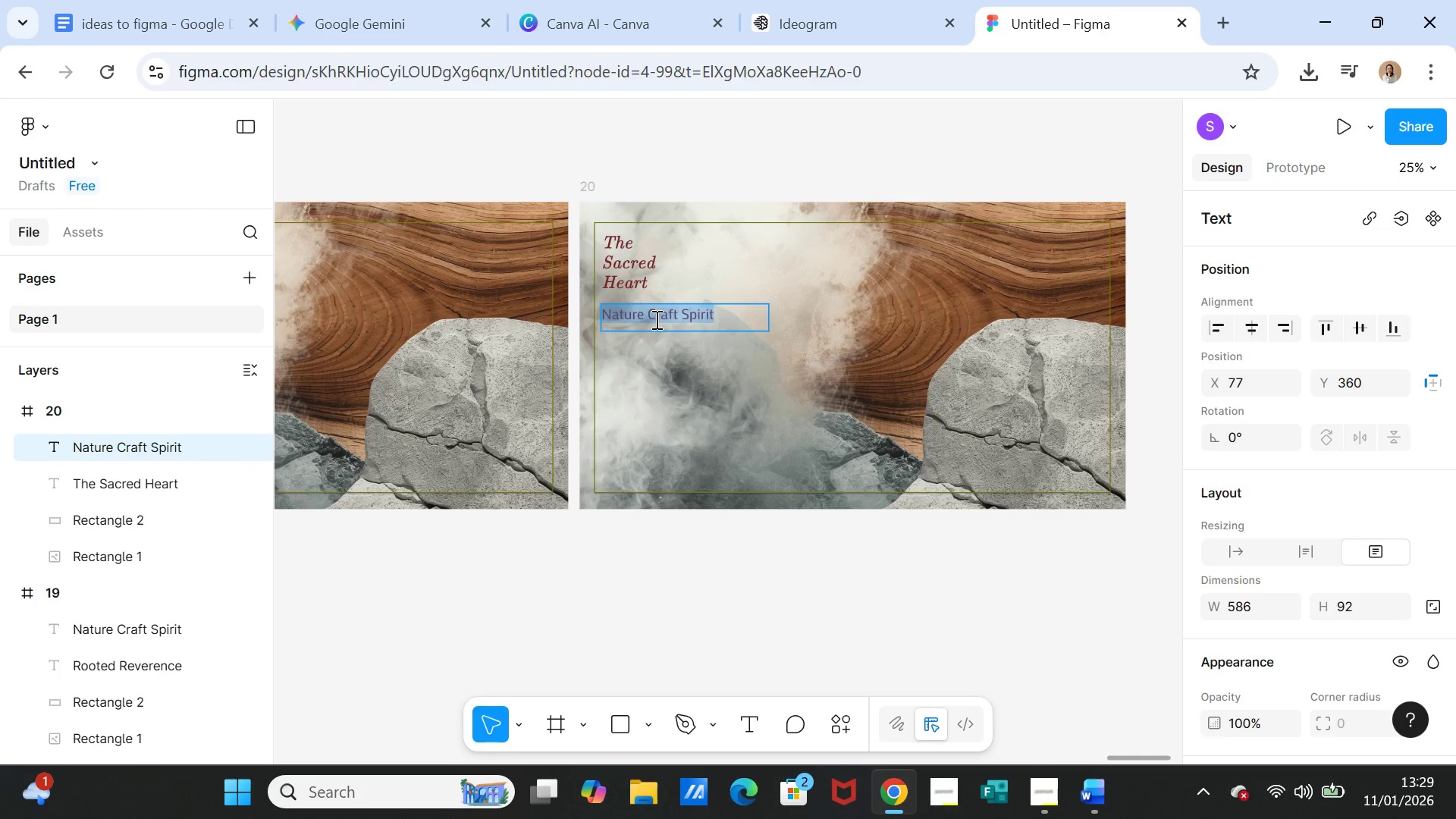 
key(Control+V)
 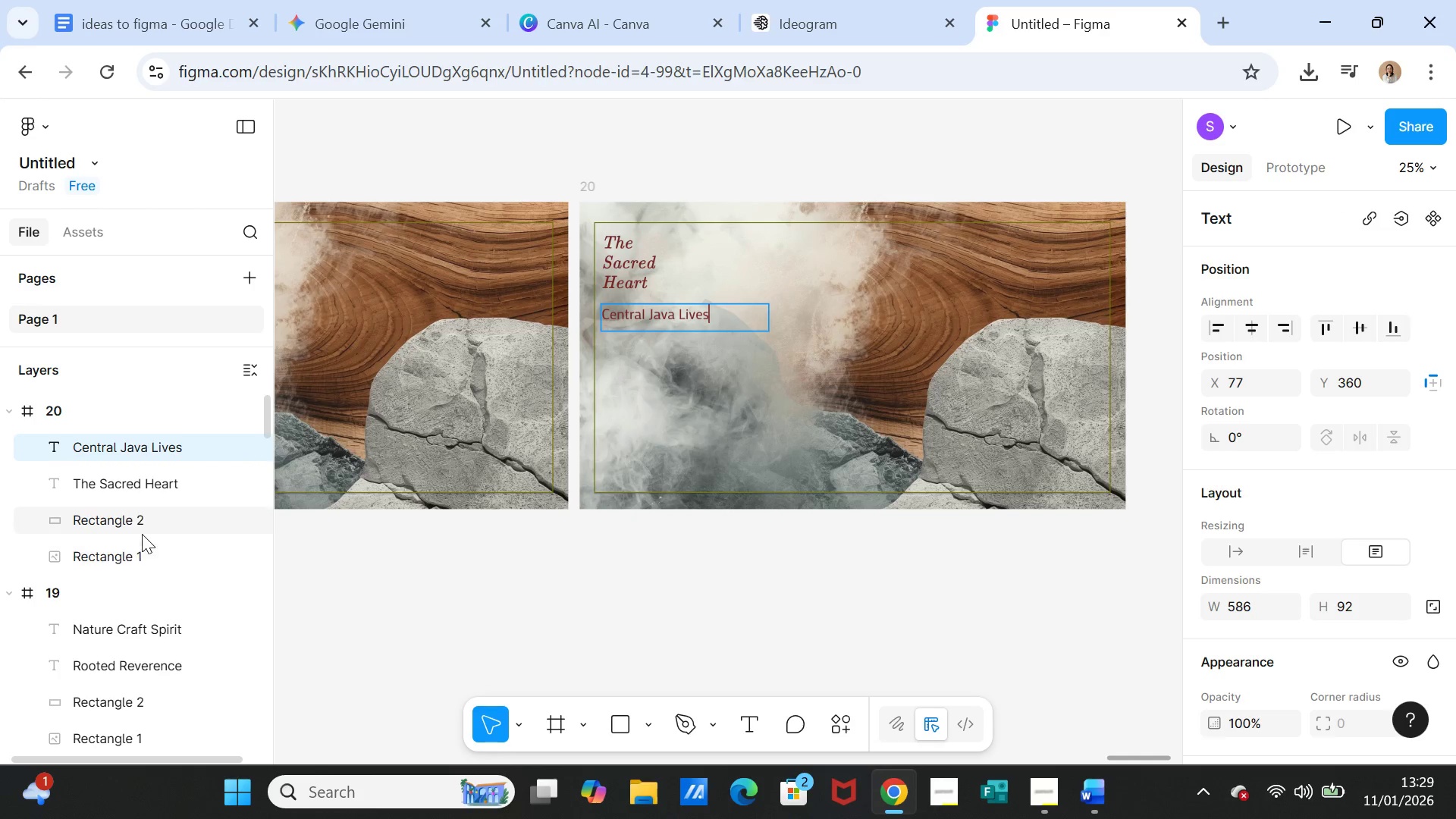 
left_click([130, 557])
 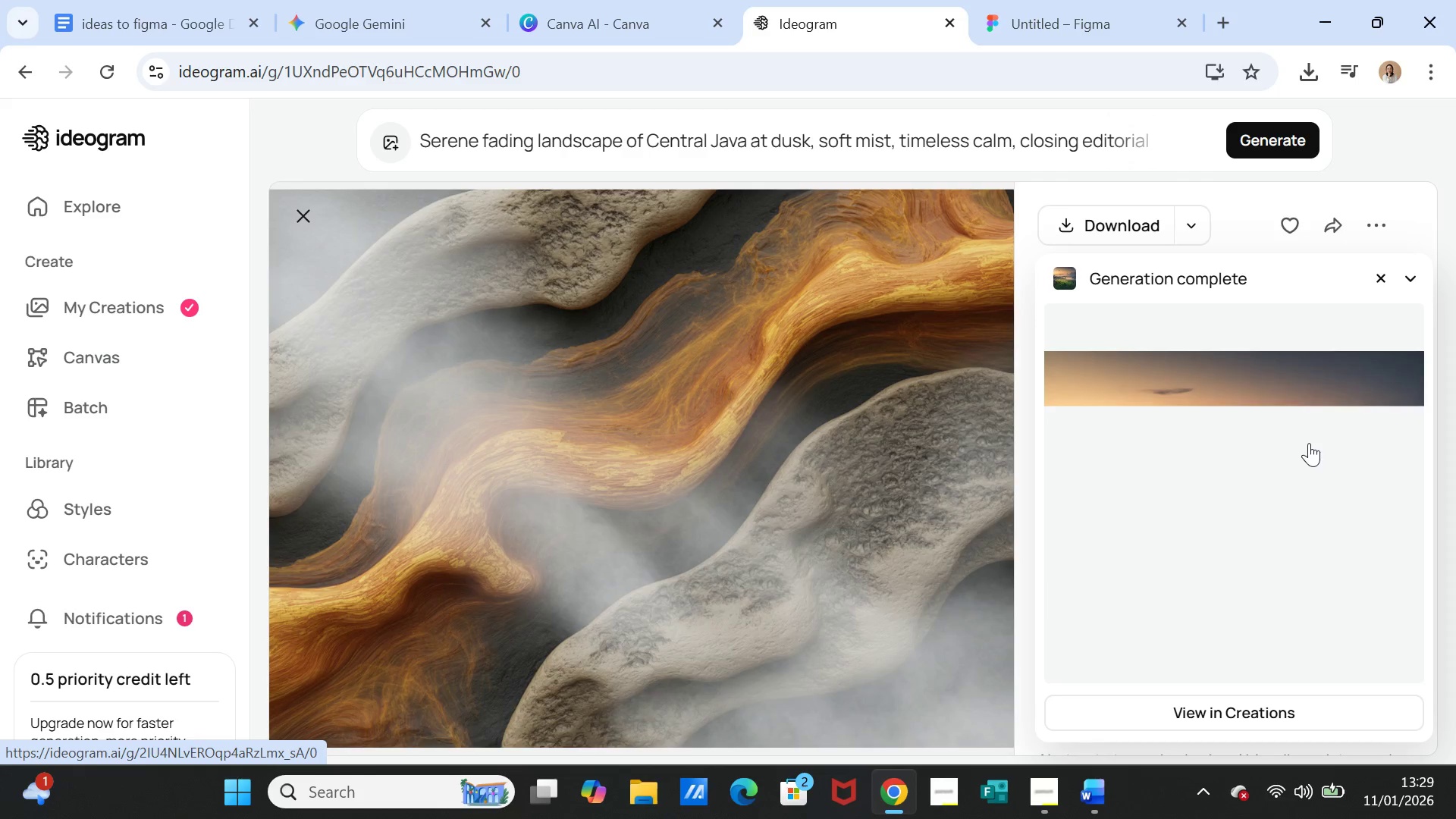 
left_click([1316, 441])
 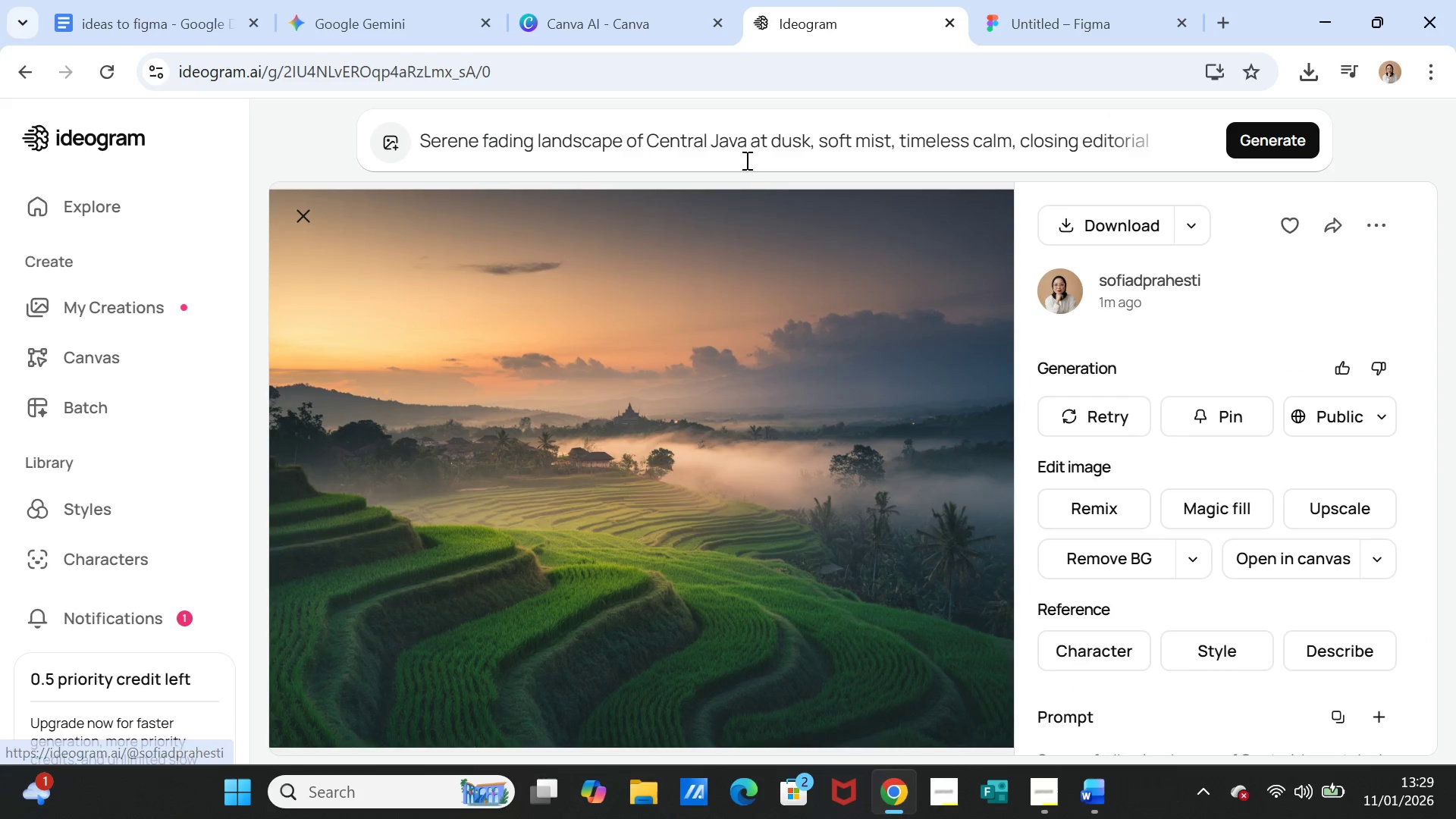 
left_click([745, 135])
 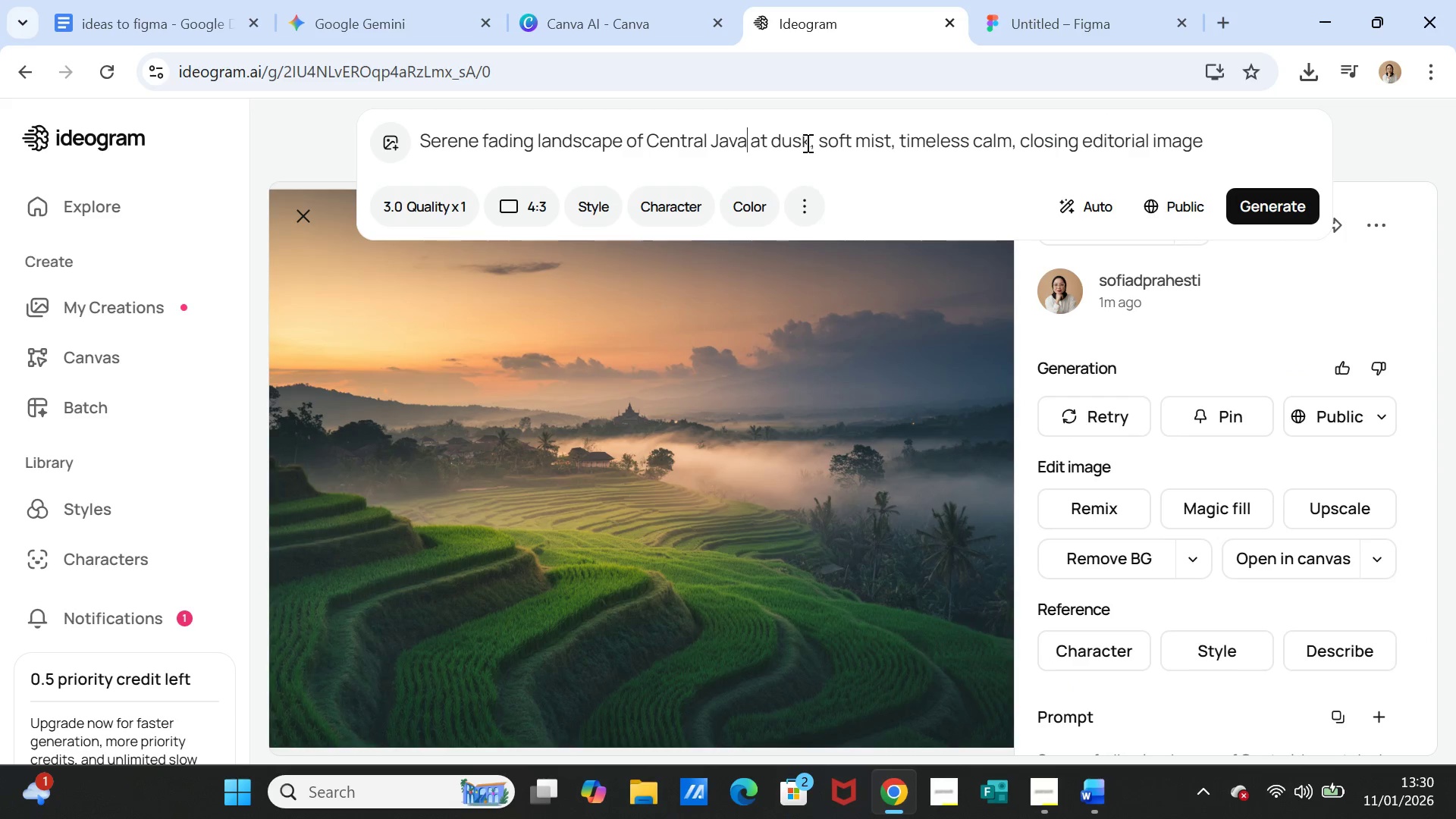 
left_click([806, 143])
 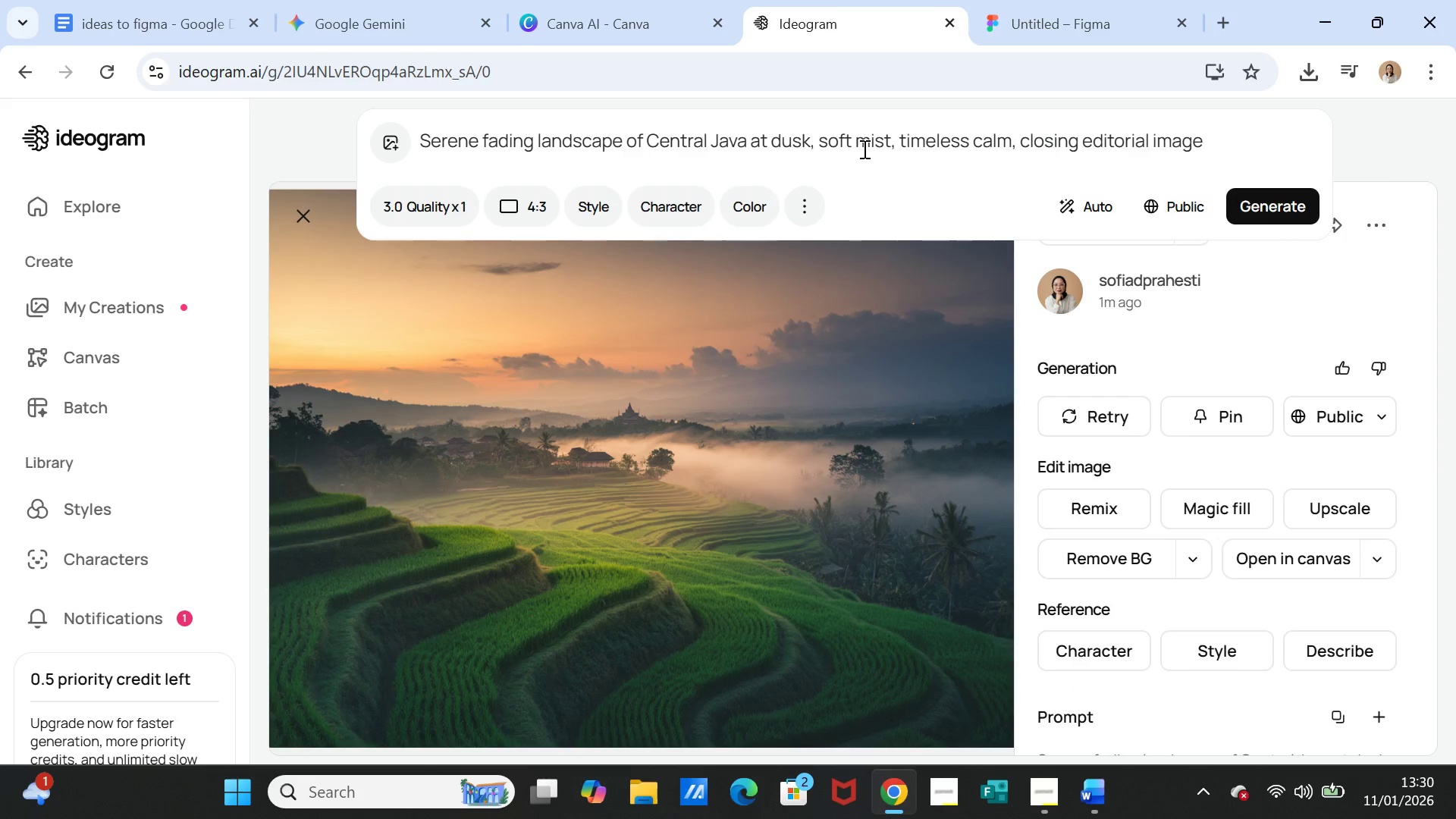 
type( with merapi and borobudur temple )
 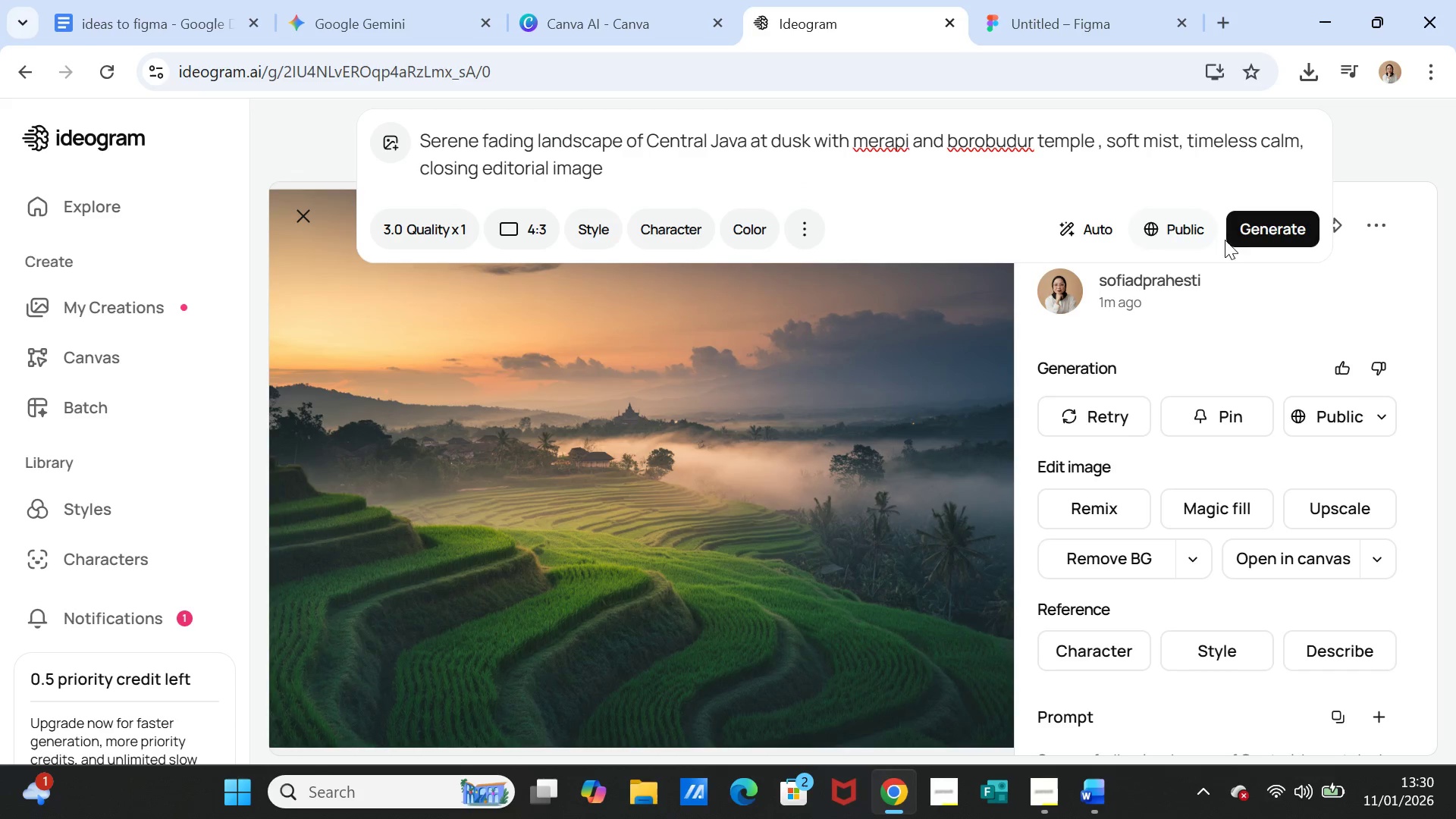 
left_click([1262, 229])
 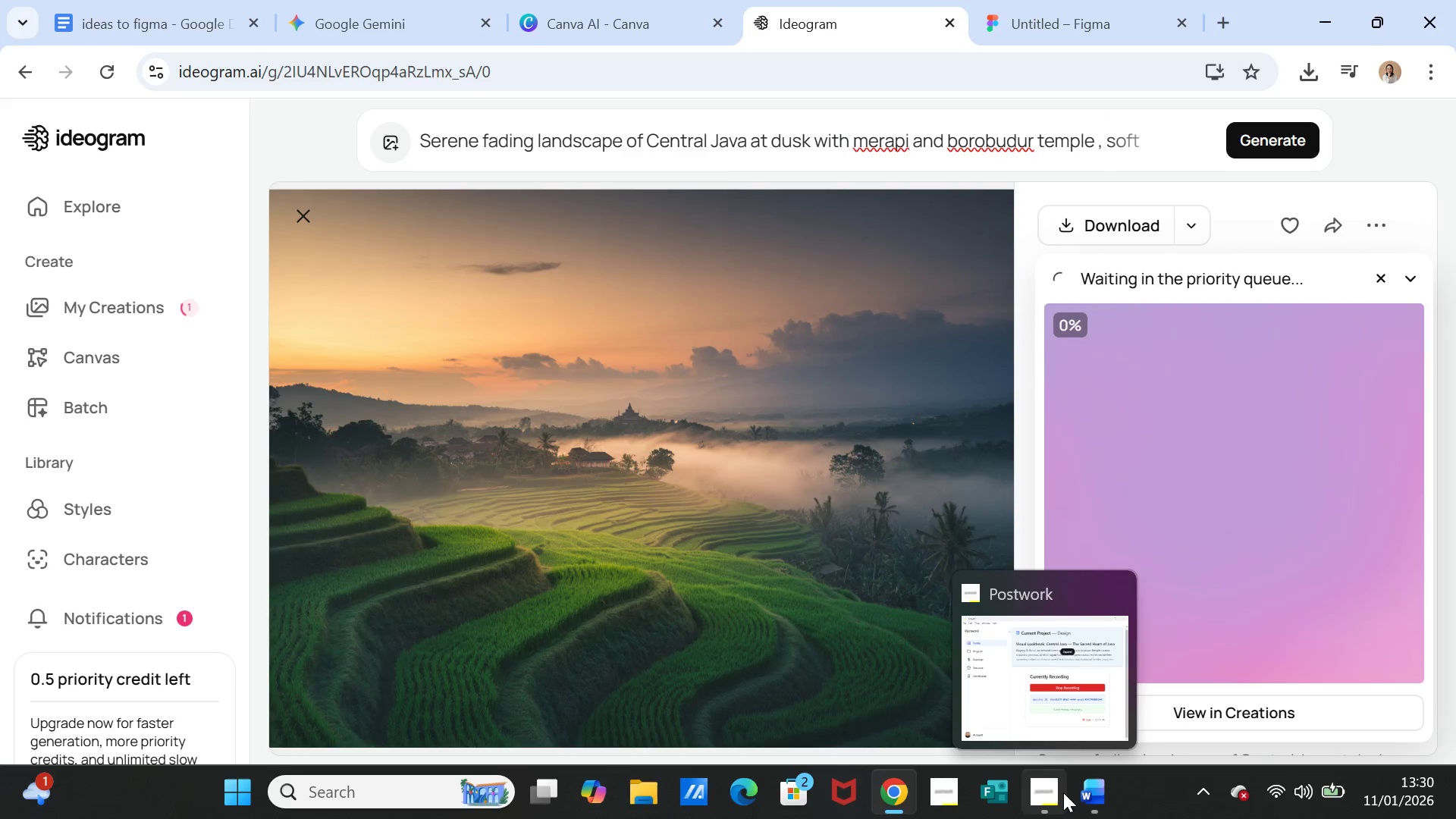 
wait(11.97)
 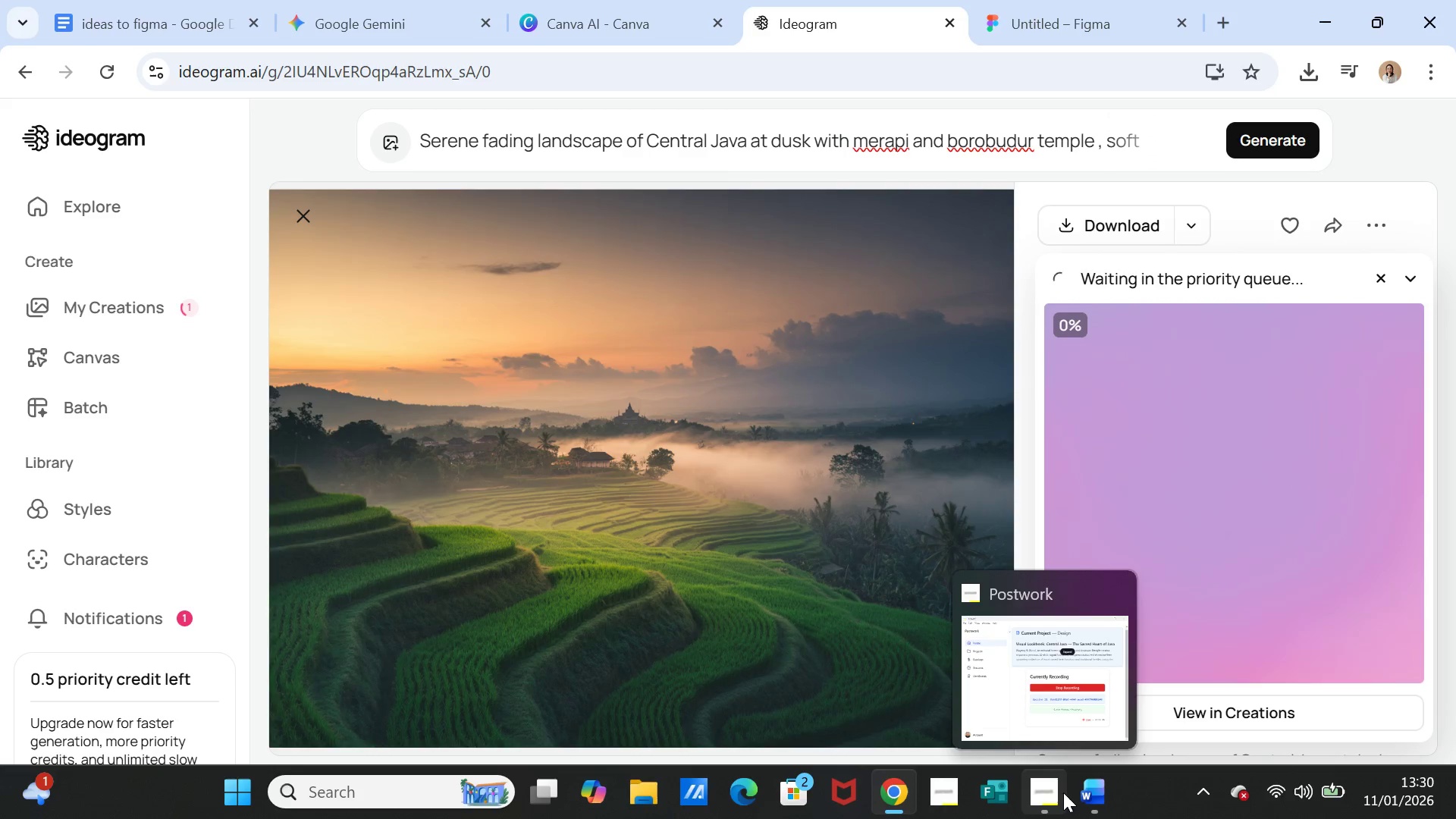 
left_click([1085, 793])
 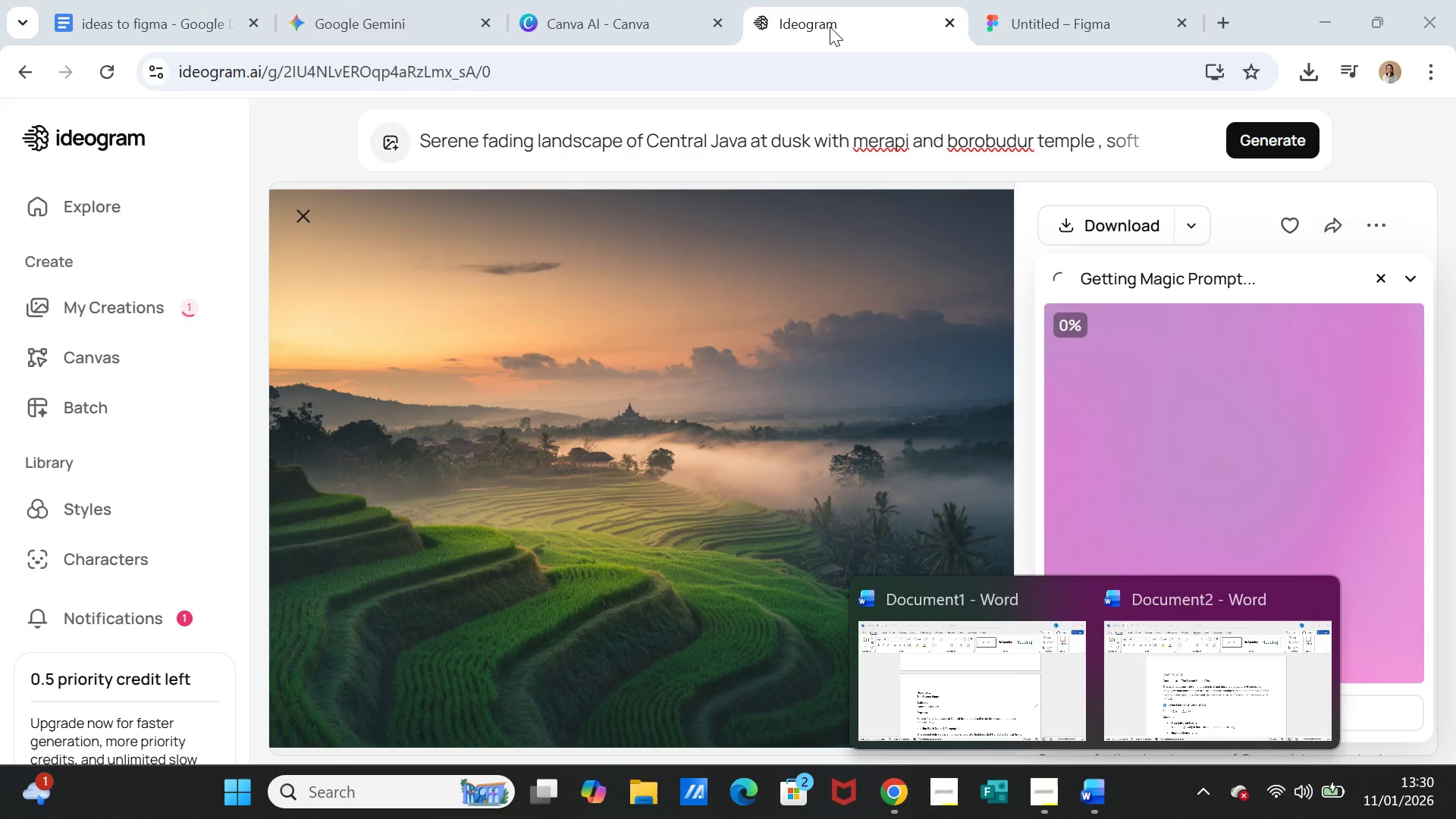 
left_click([1027, 18])
 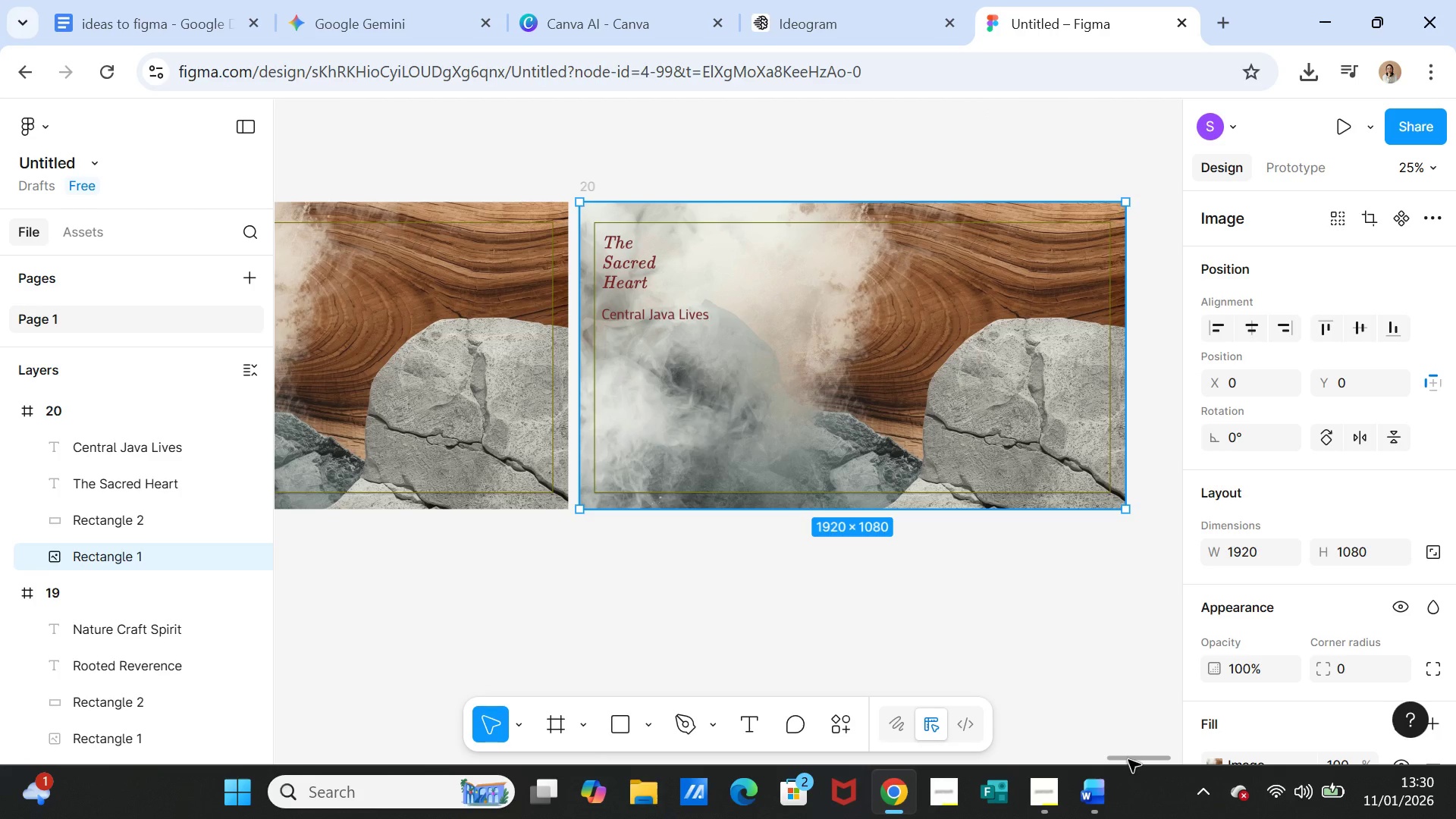 
left_click_drag(start_coordinate=[1129, 761], to_coordinate=[383, 740])
 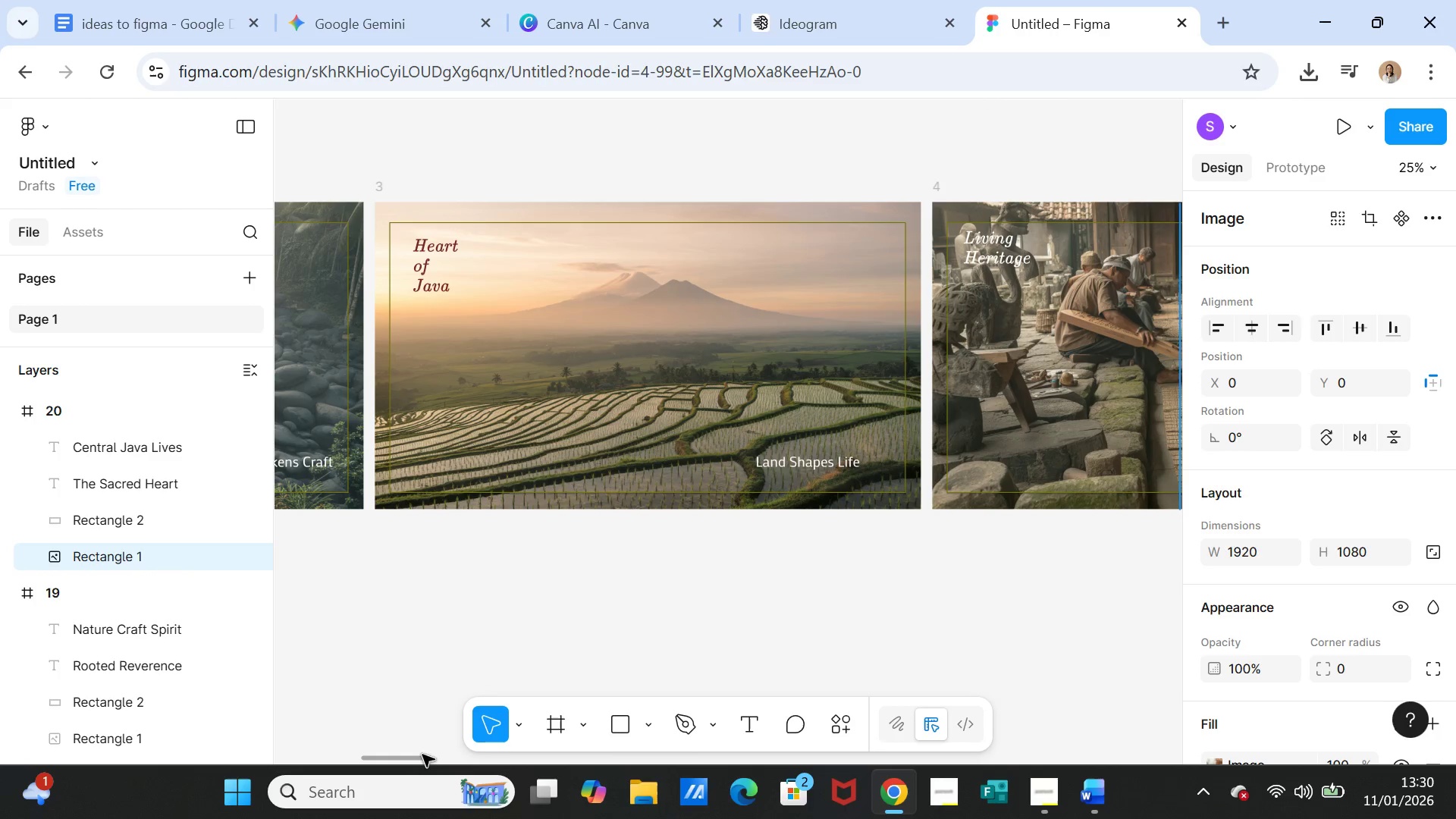 
left_click_drag(start_coordinate=[421, 756], to_coordinate=[317, 749])
 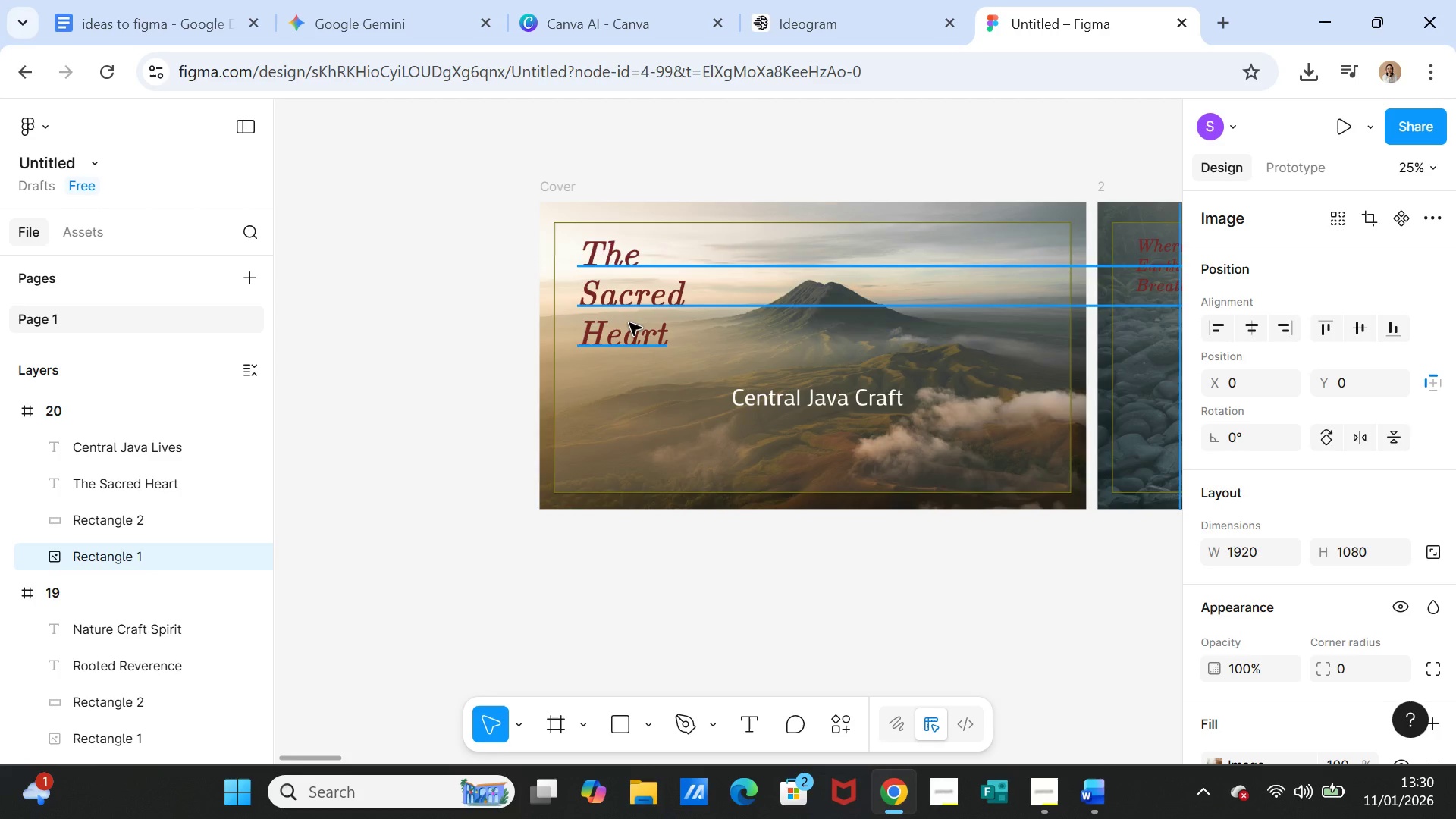 
left_click([629, 322])
 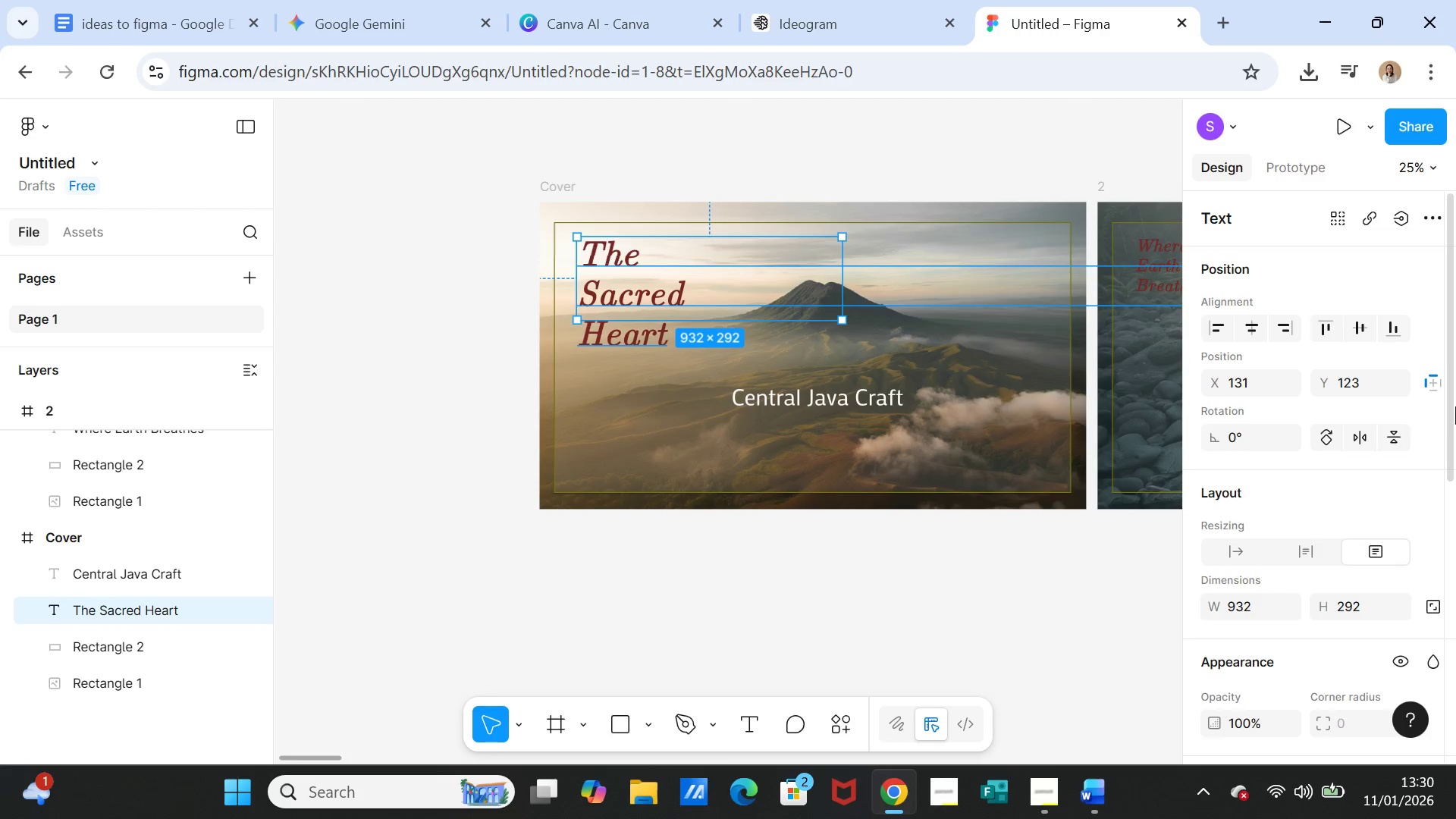 
scroll: coordinate [1455, 437], scroll_direction: down, amount: 3.0
 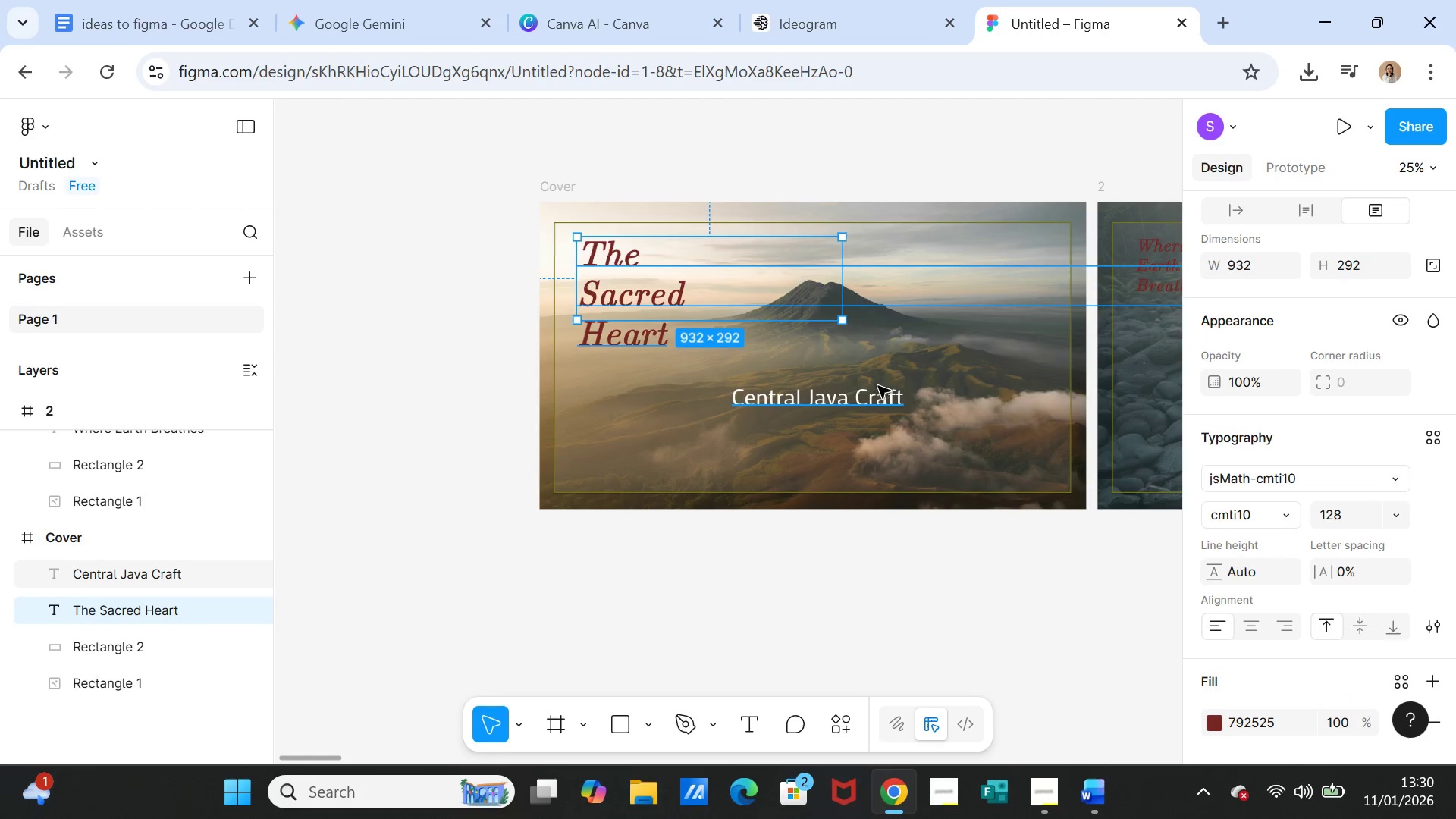 
left_click([874, 402])
 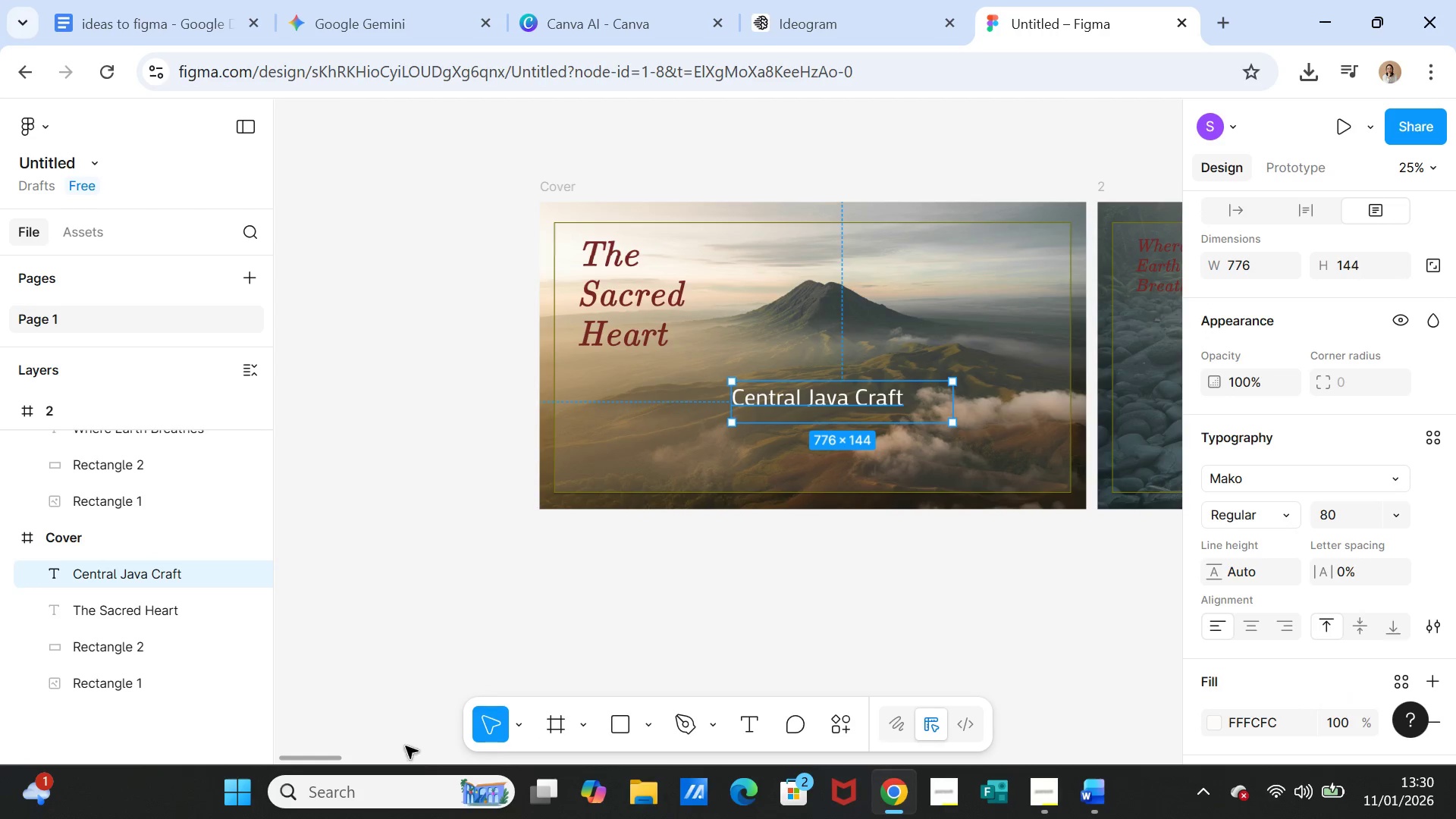 
left_click_drag(start_coordinate=[328, 758], to_coordinate=[1170, 736])
 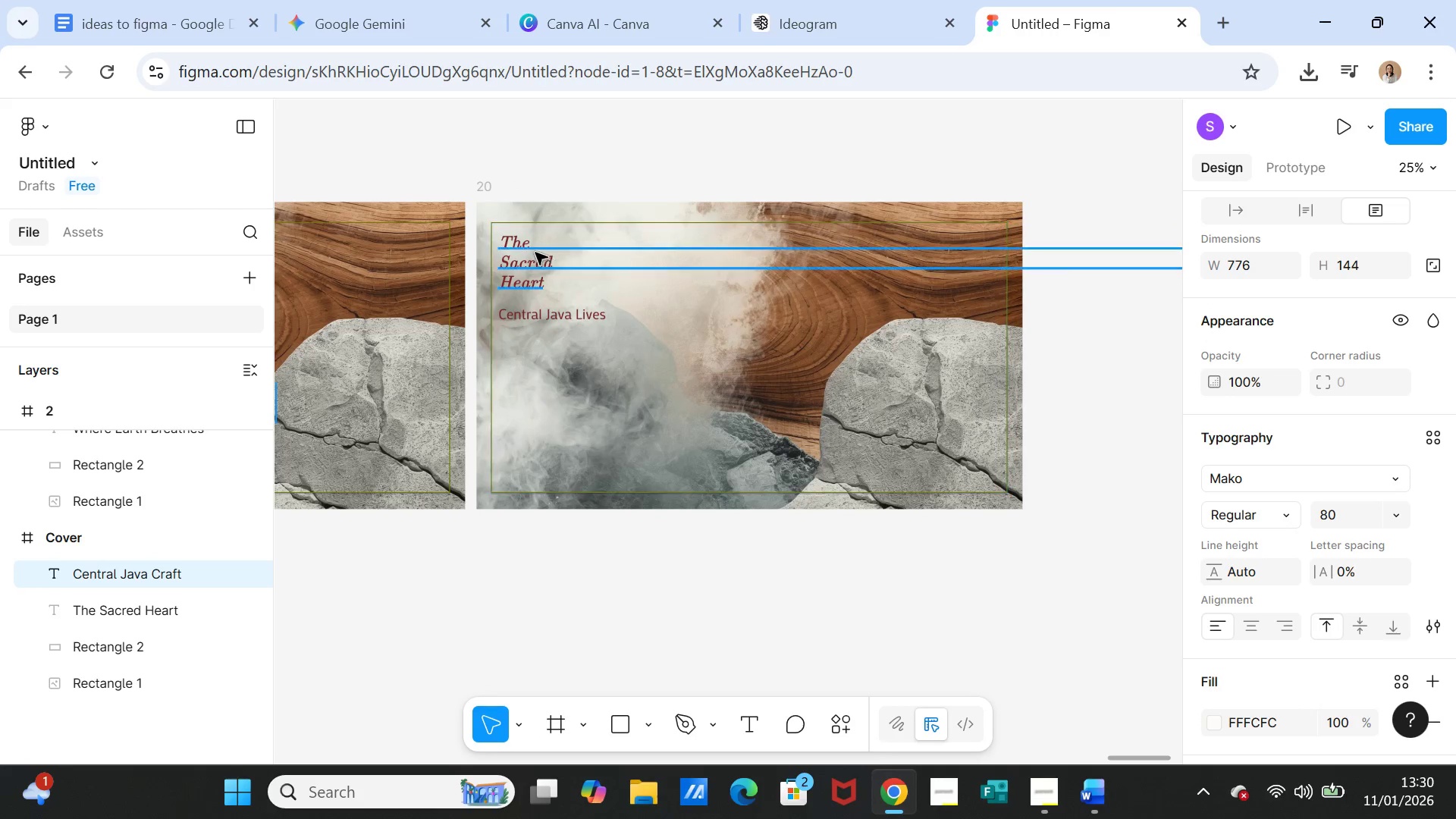 
left_click([535, 253])
 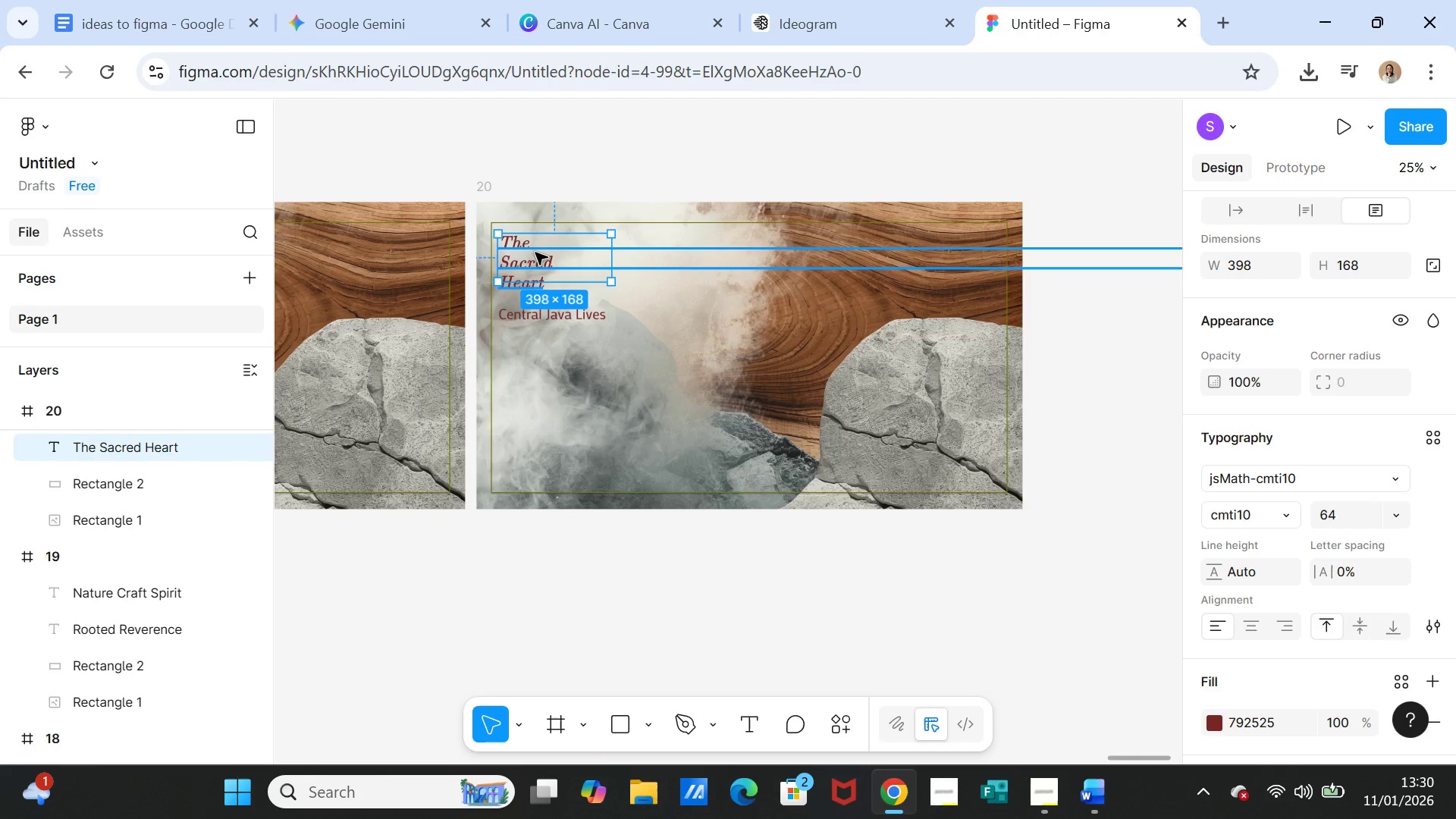 
double_click([535, 253])
 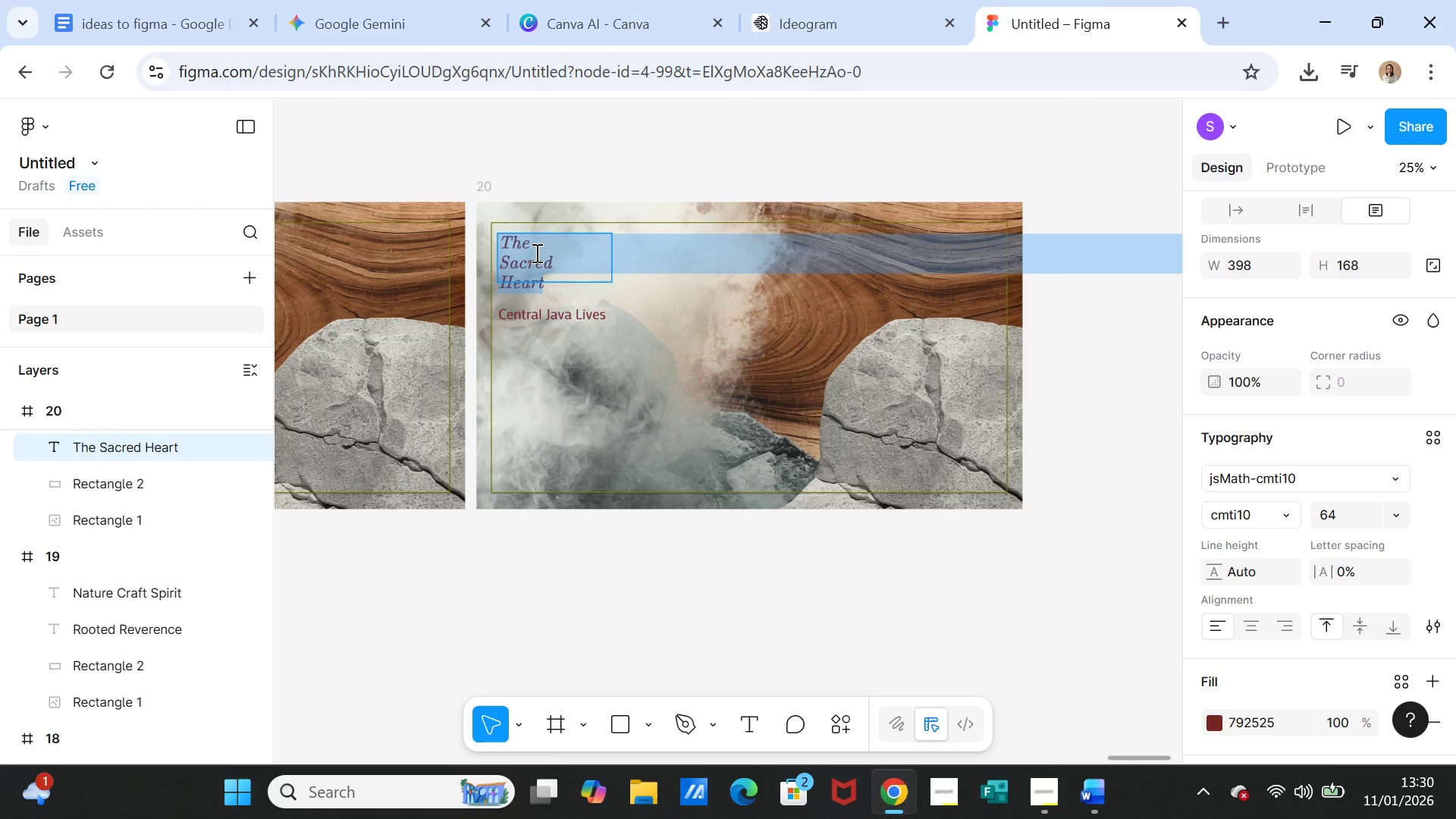 
triple_click([535, 253])
 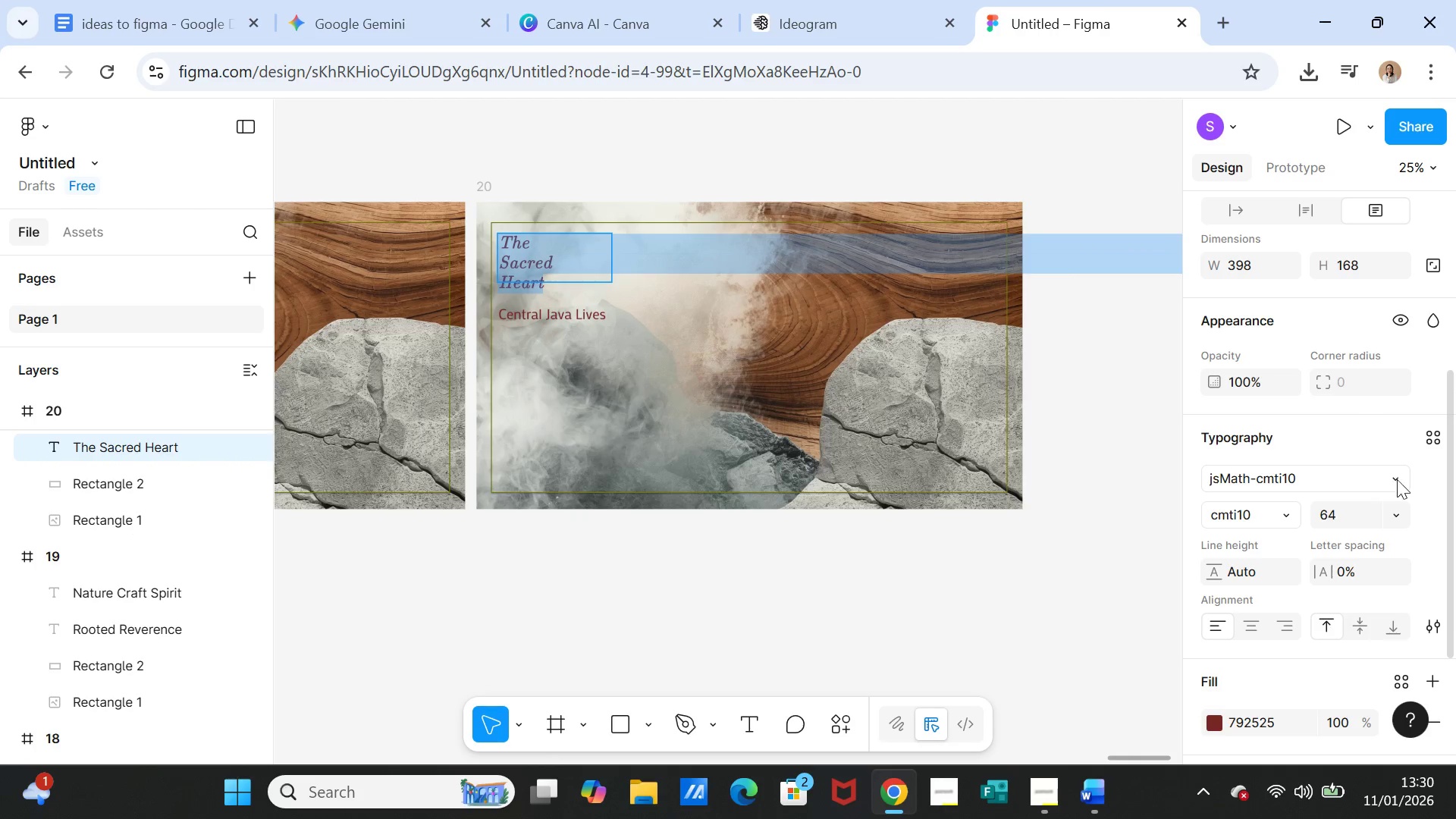 
scroll: coordinate [1397, 497], scroll_direction: down, amount: 3.0
 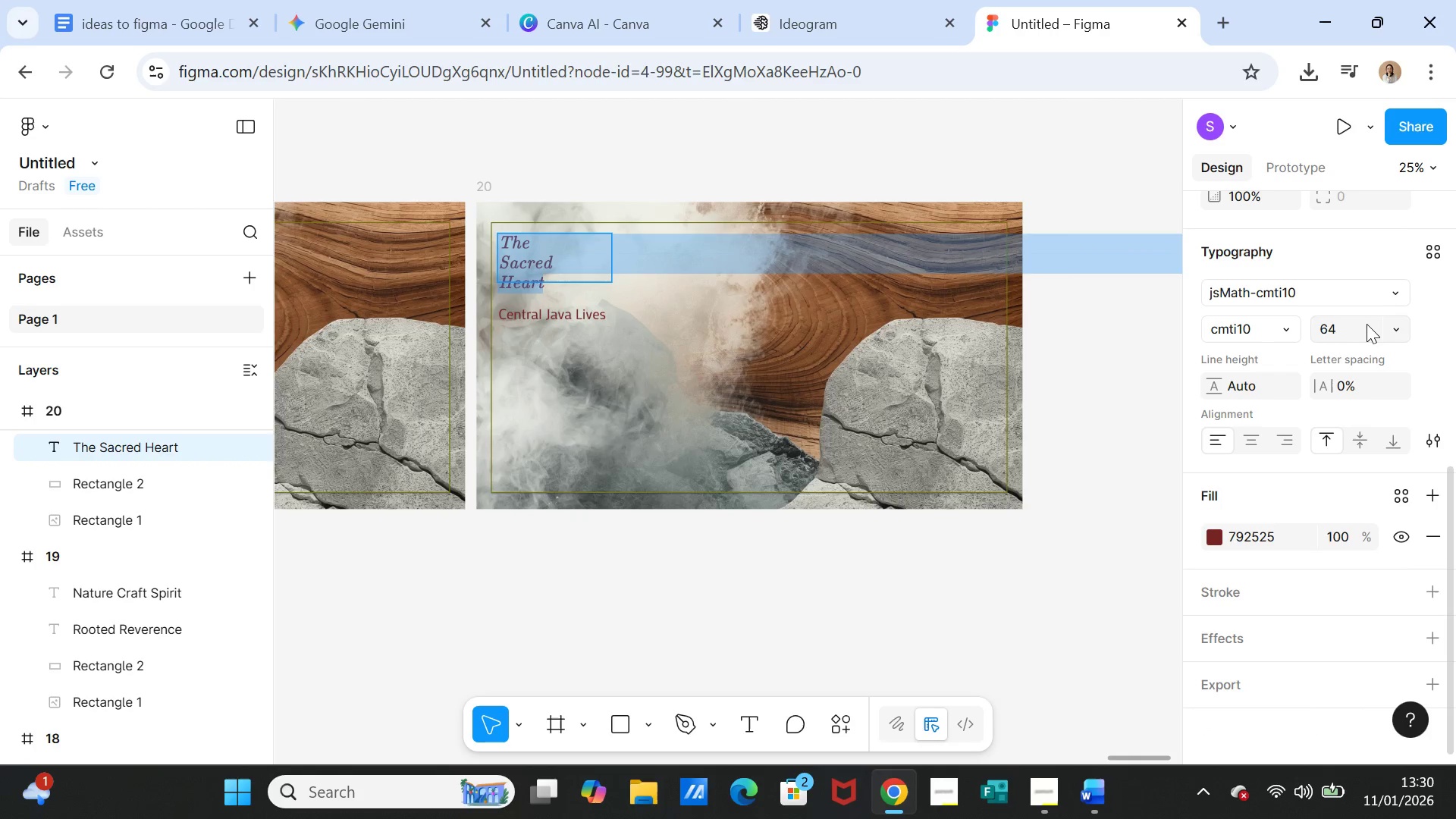 
left_click([1367, 324])
 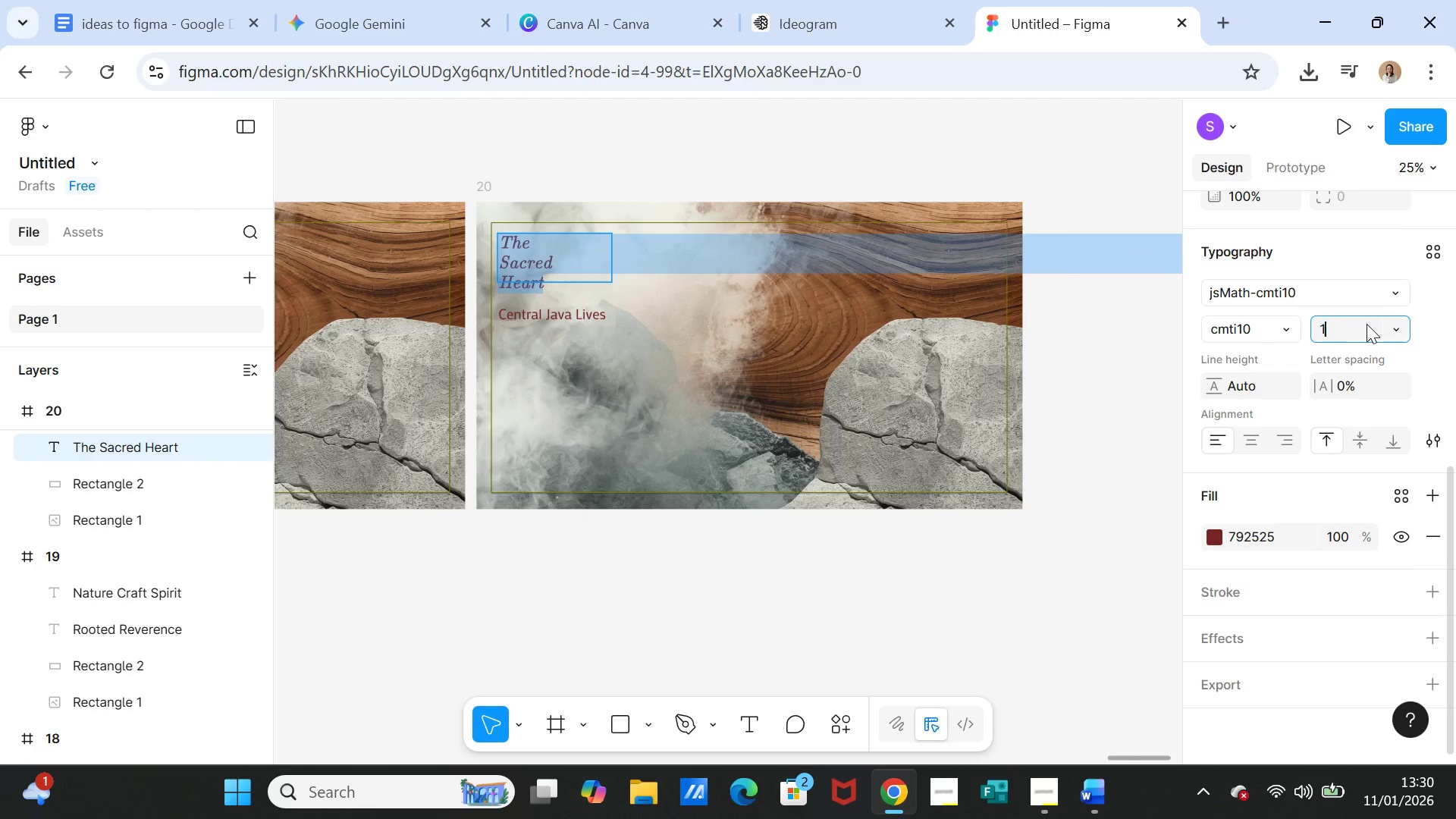 
type(128)
 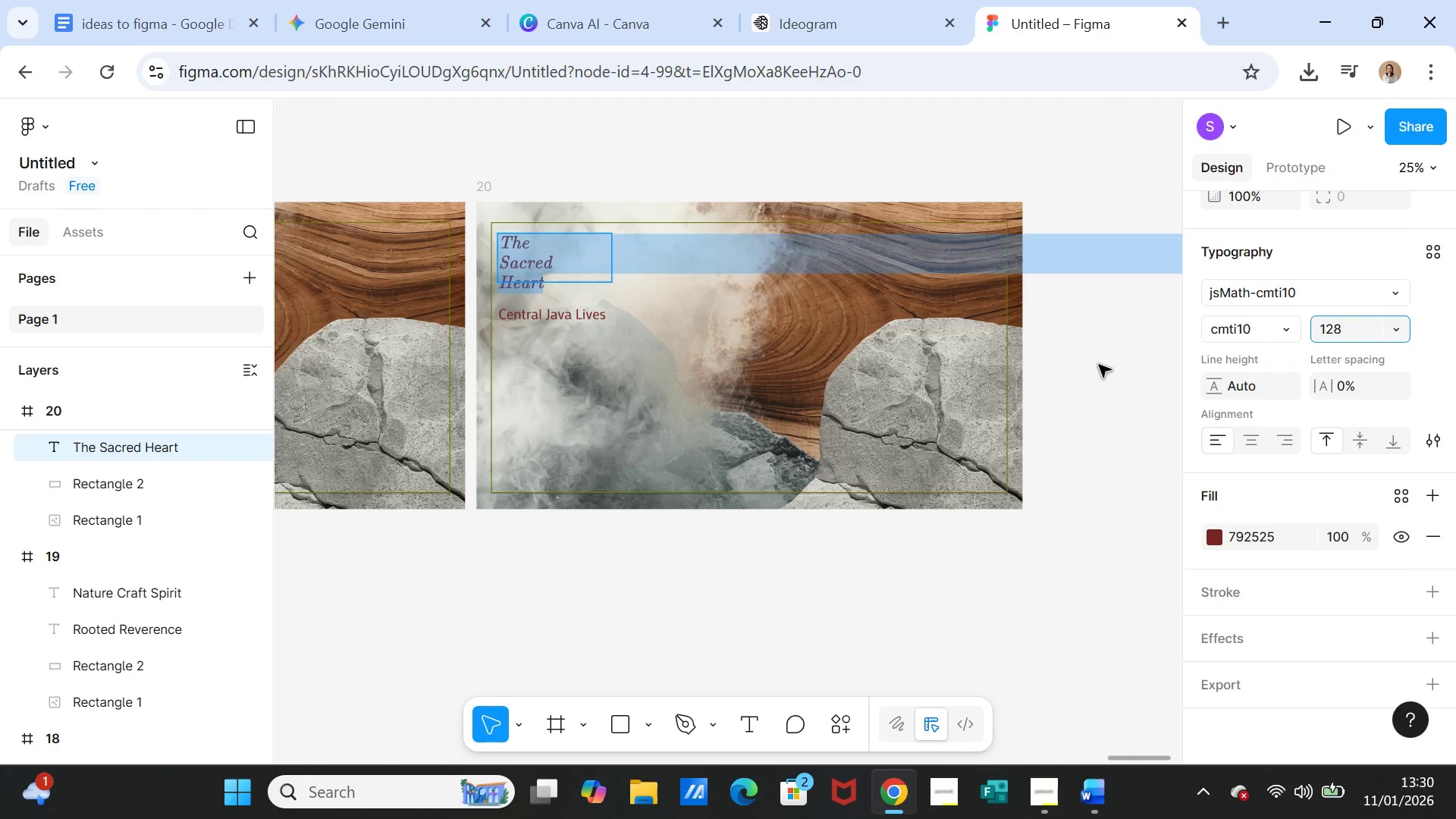 
left_click([1098, 365])
 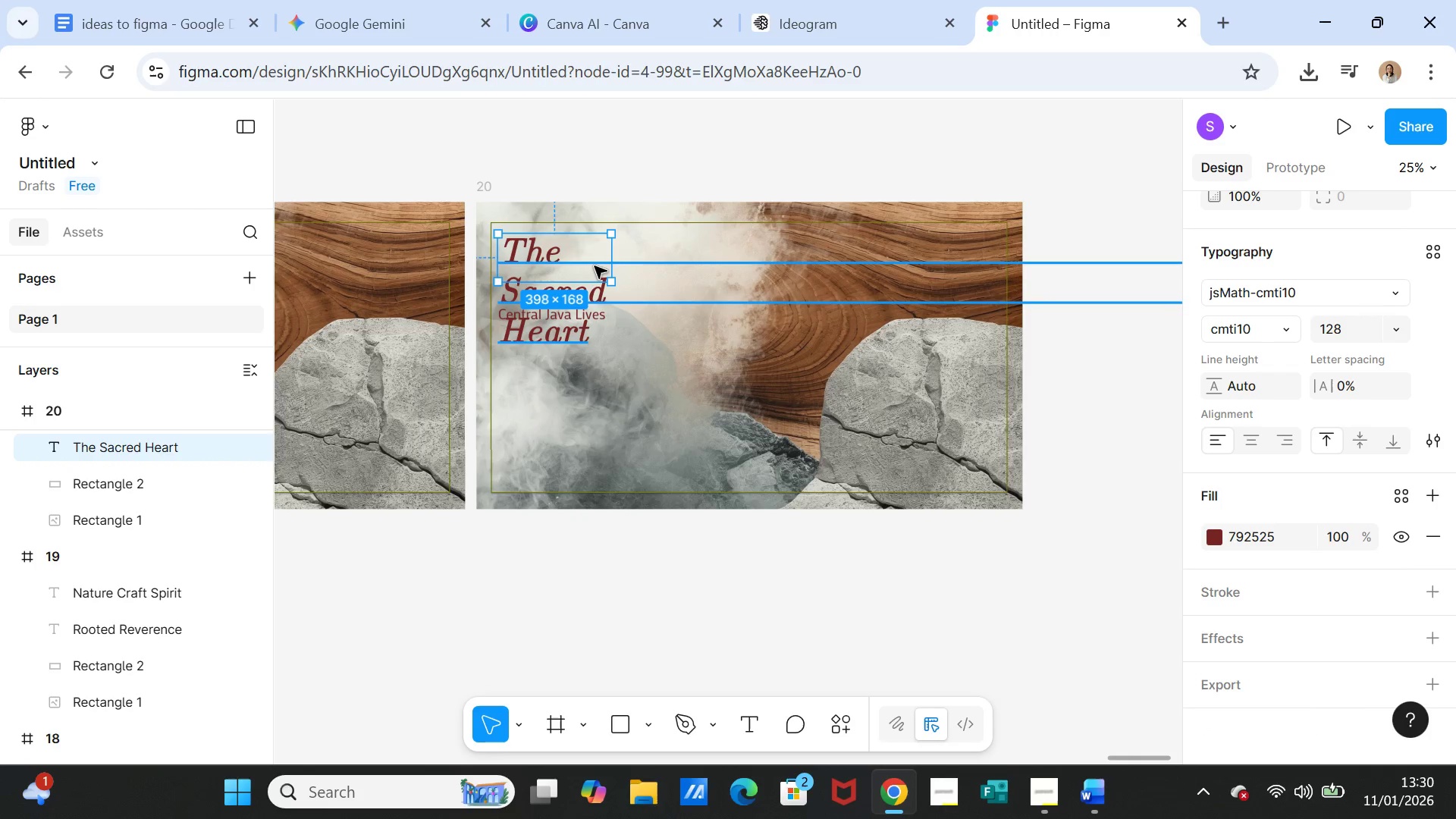 
left_click_drag(start_coordinate=[595, 266], to_coordinate=[791, 260])
 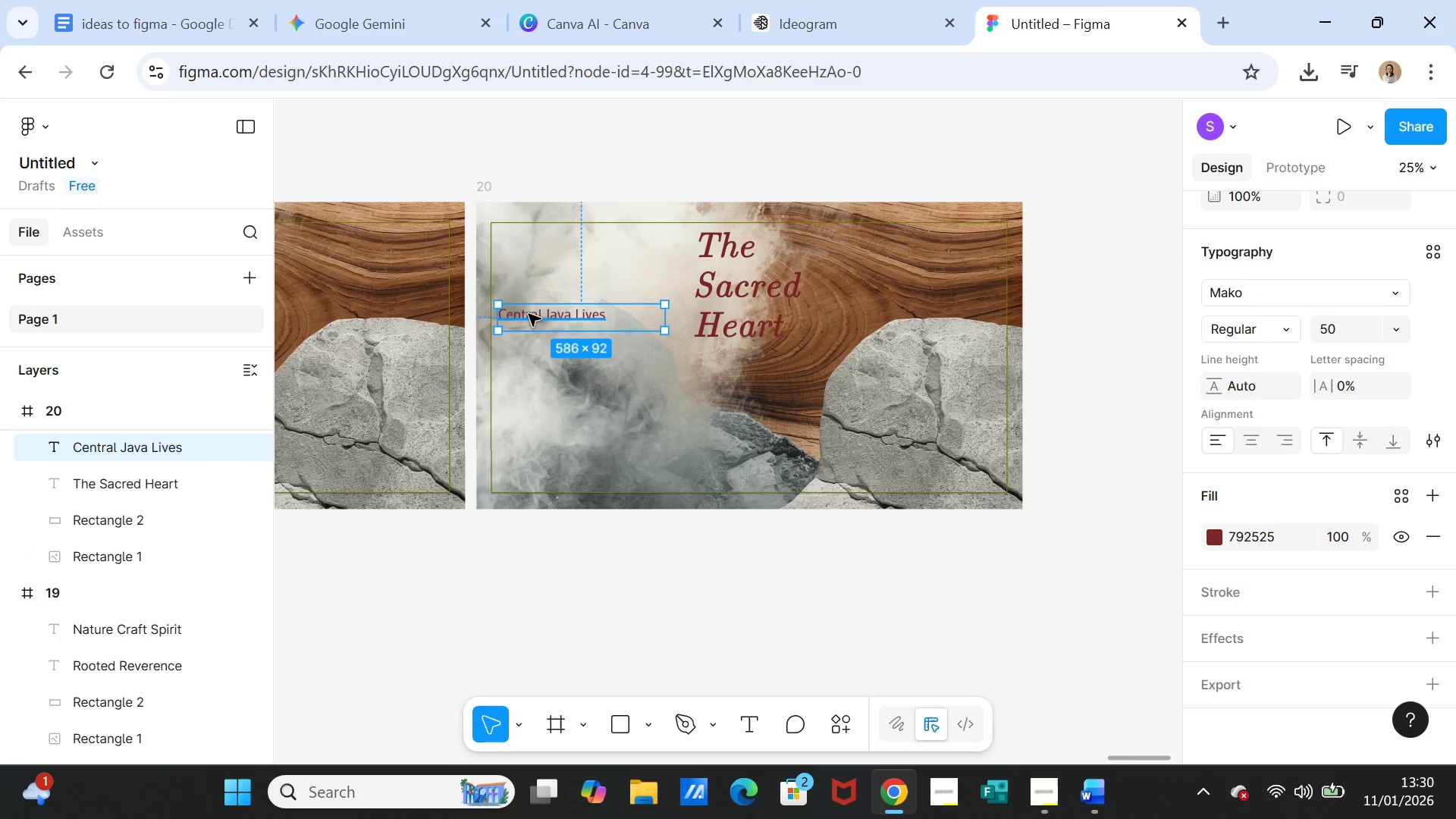 
double_click([529, 314])
 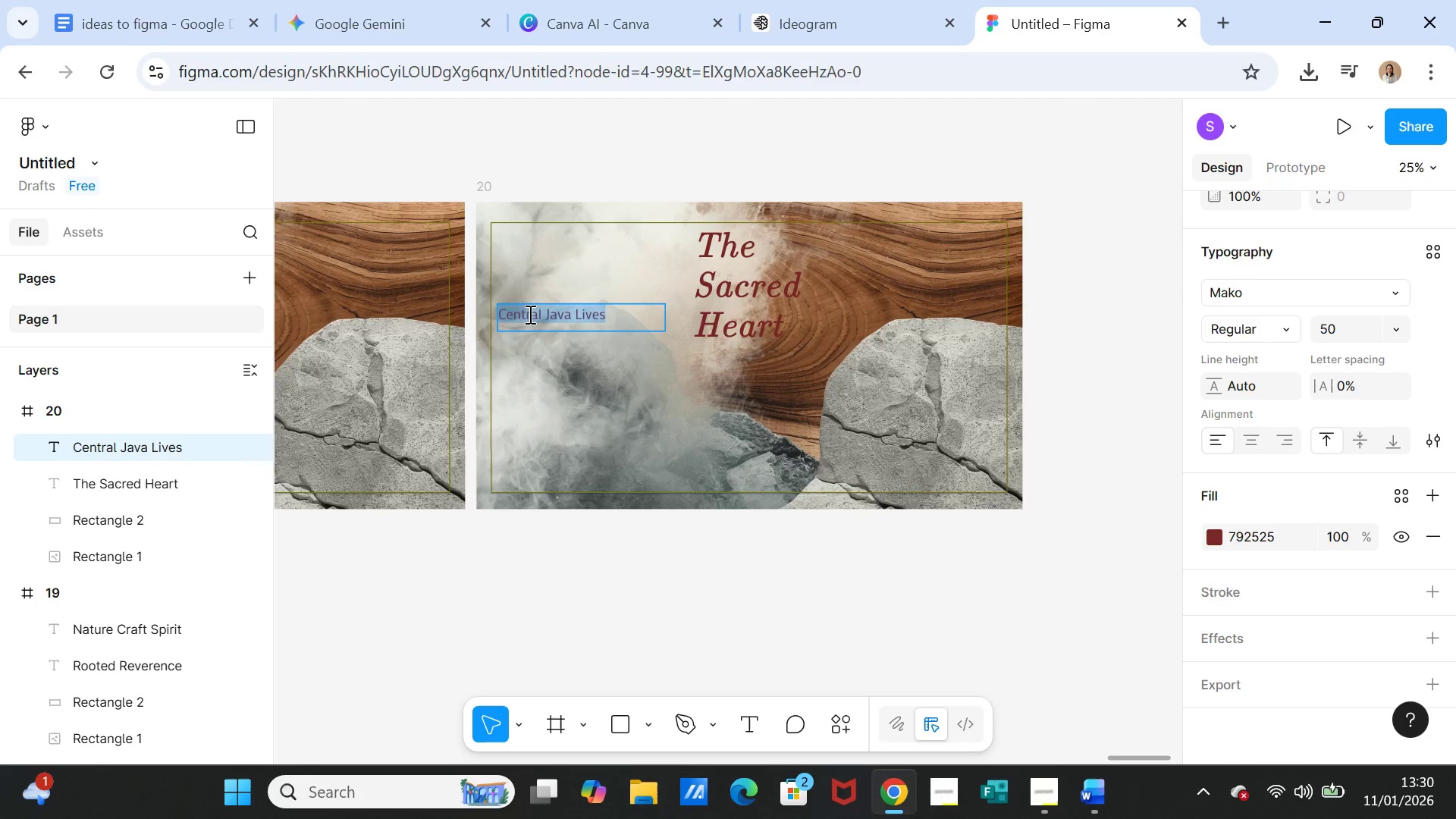 
triple_click([529, 314])
 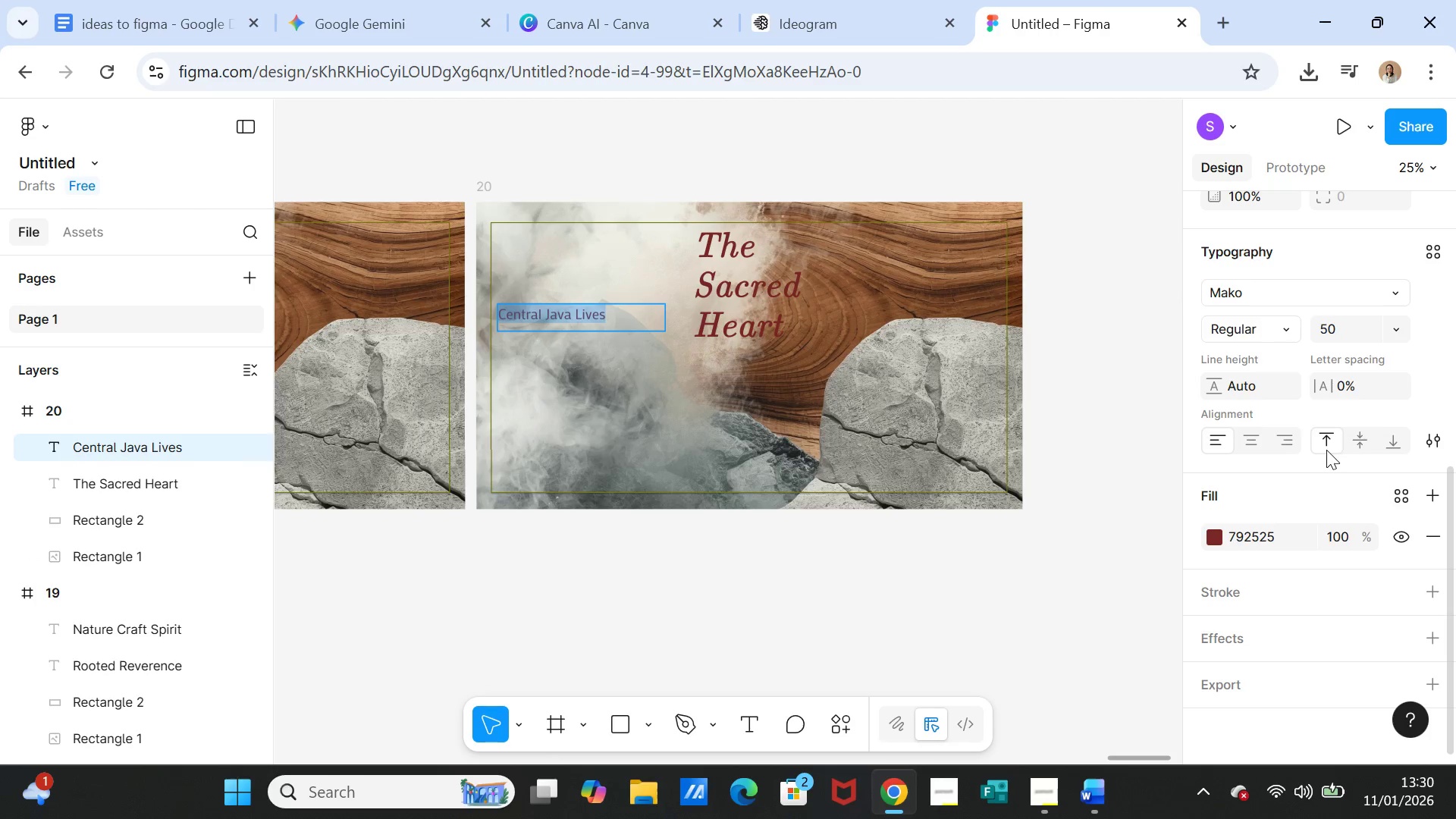 
scroll: coordinate [1363, 467], scroll_direction: down, amount: 1.0
 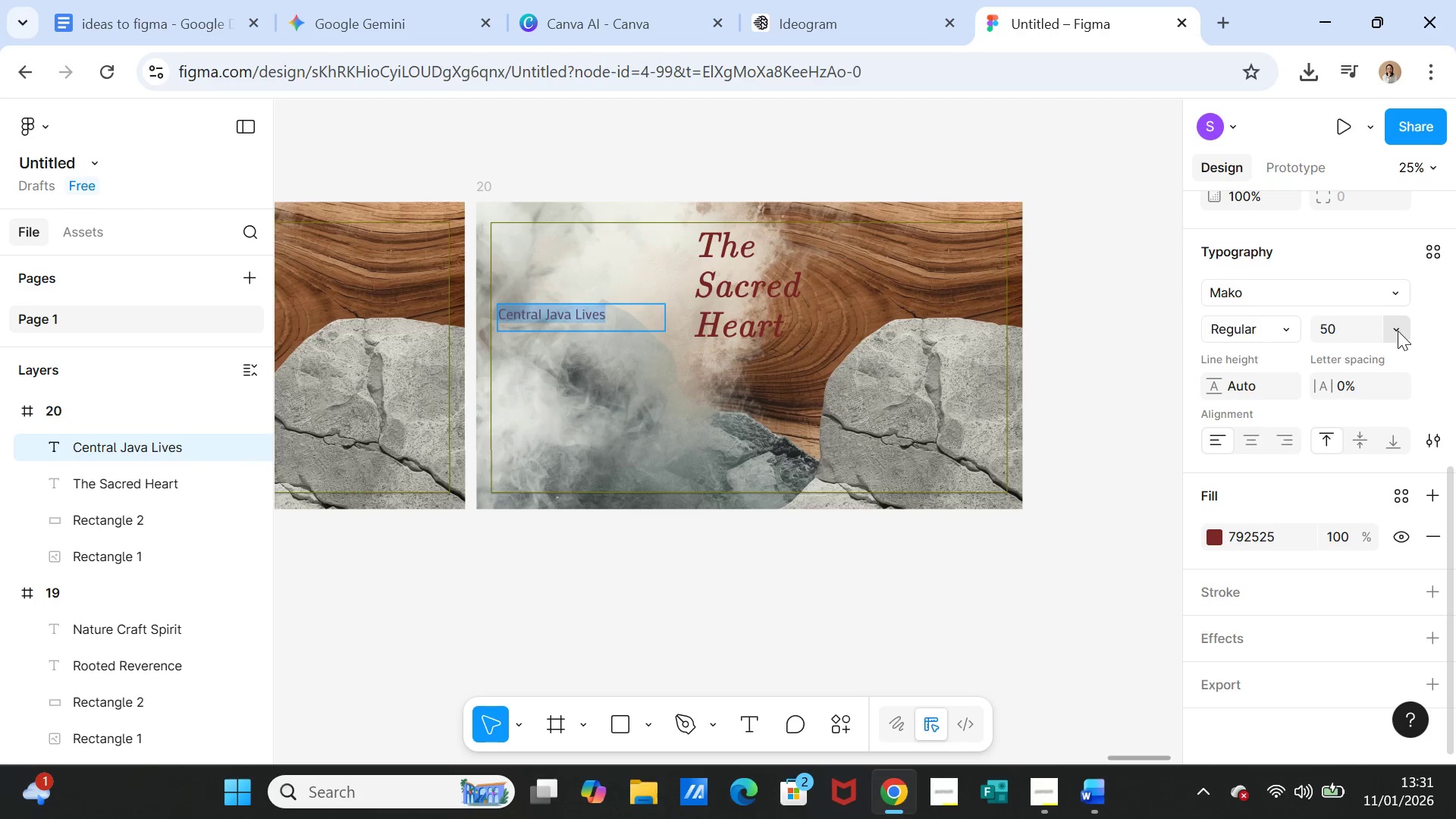 
left_click([1398, 331])
 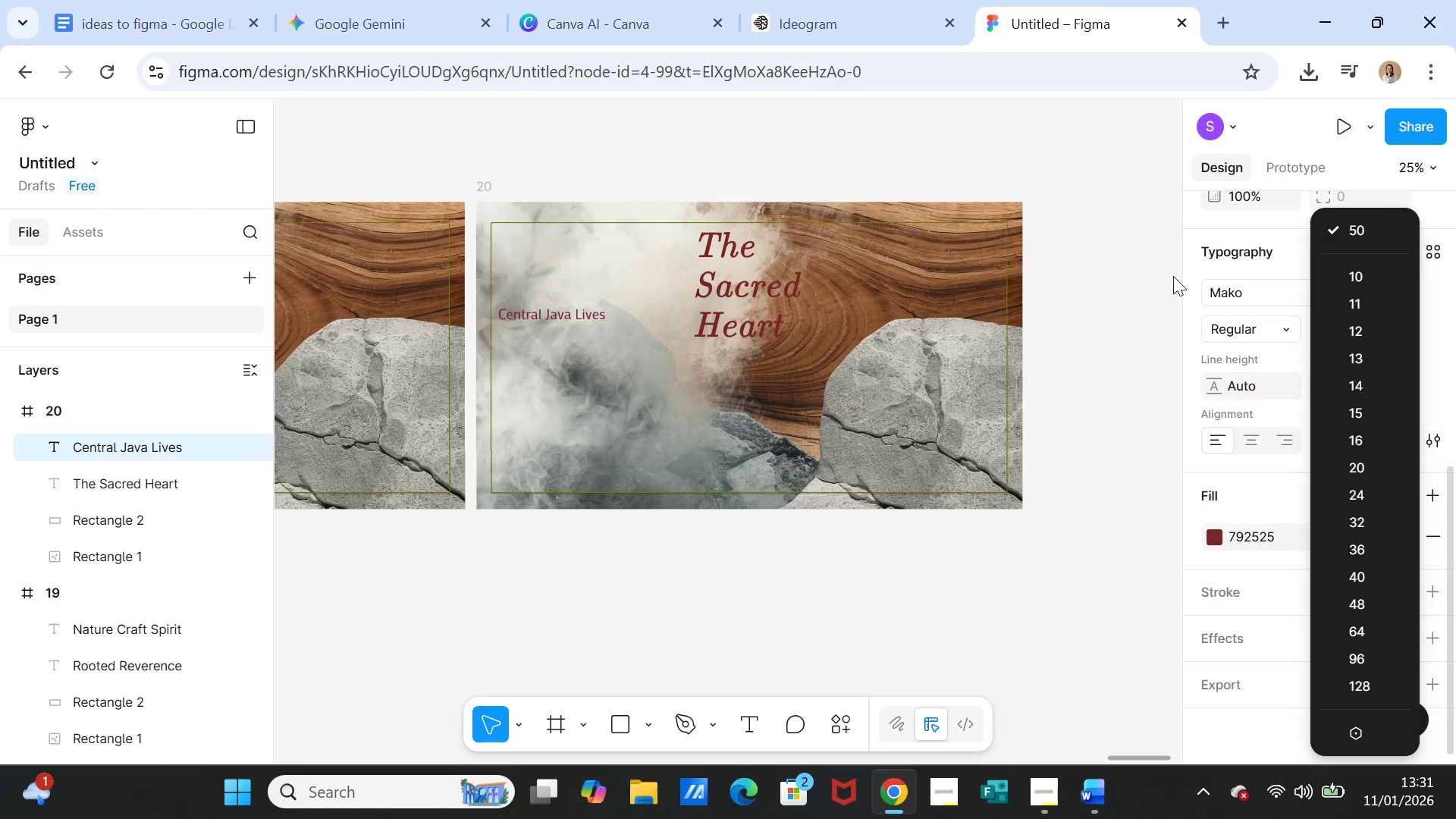 
left_click([1074, 135])
 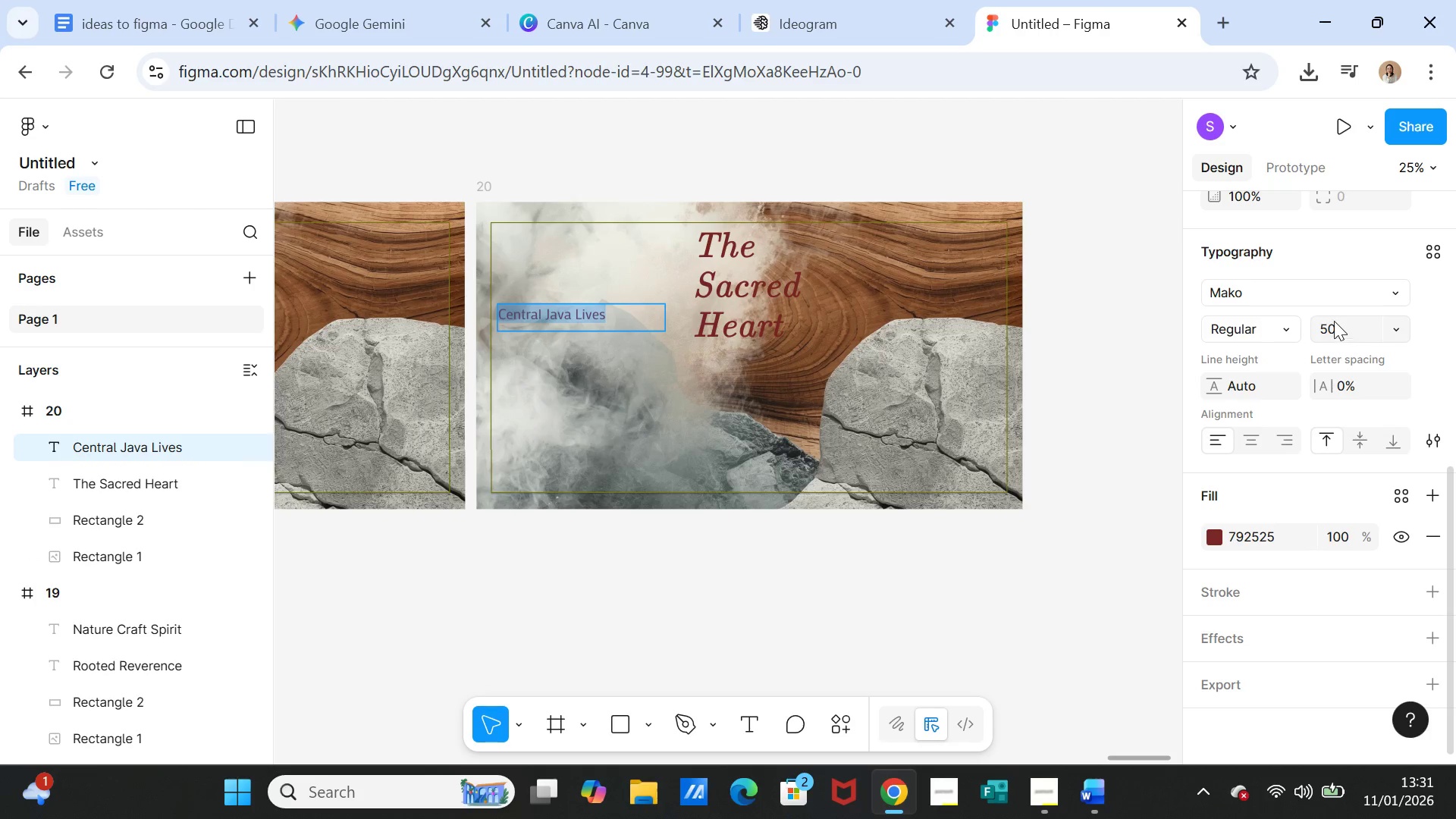 
left_click([1329, 315])
 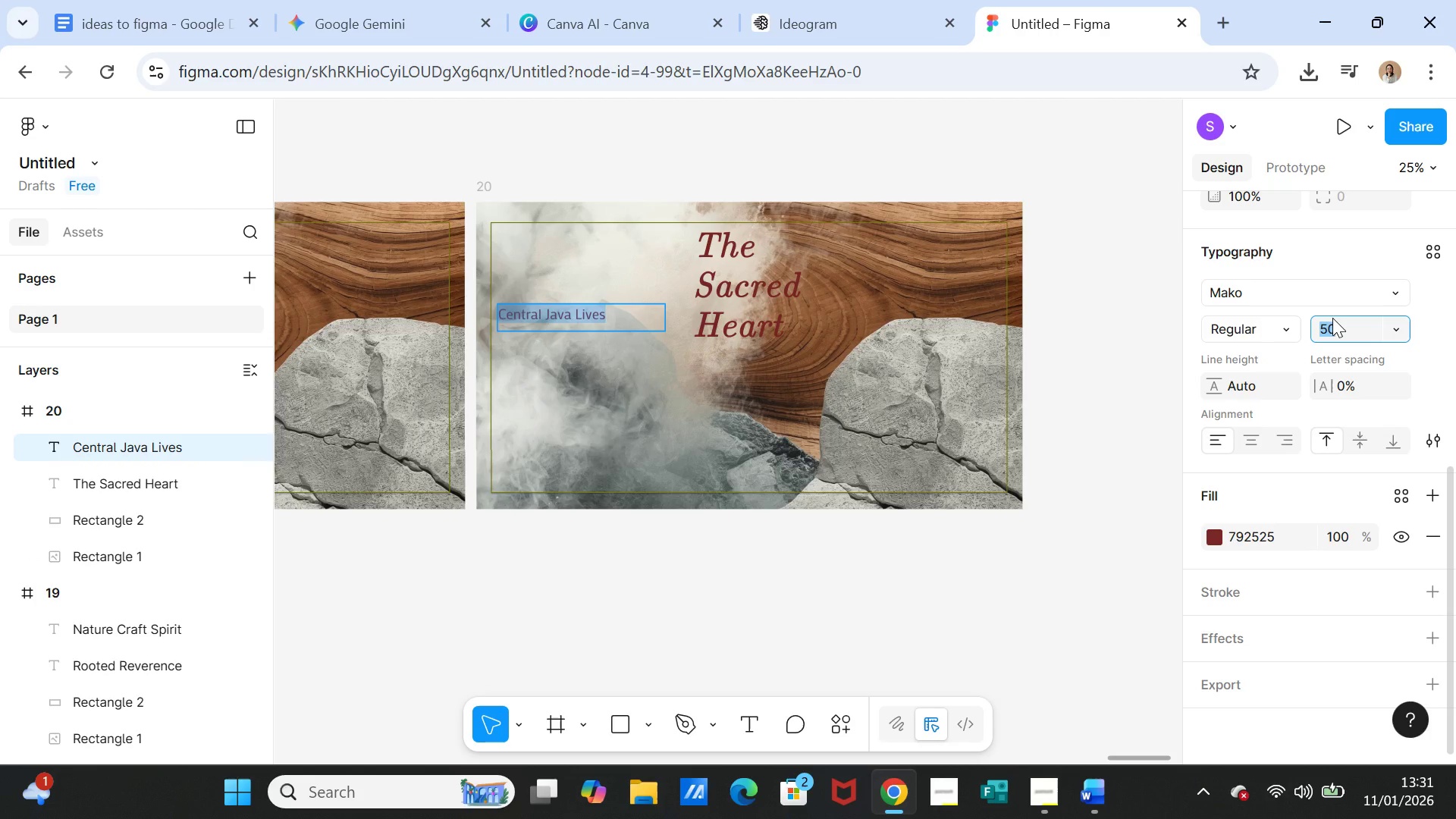 
type(80)
 